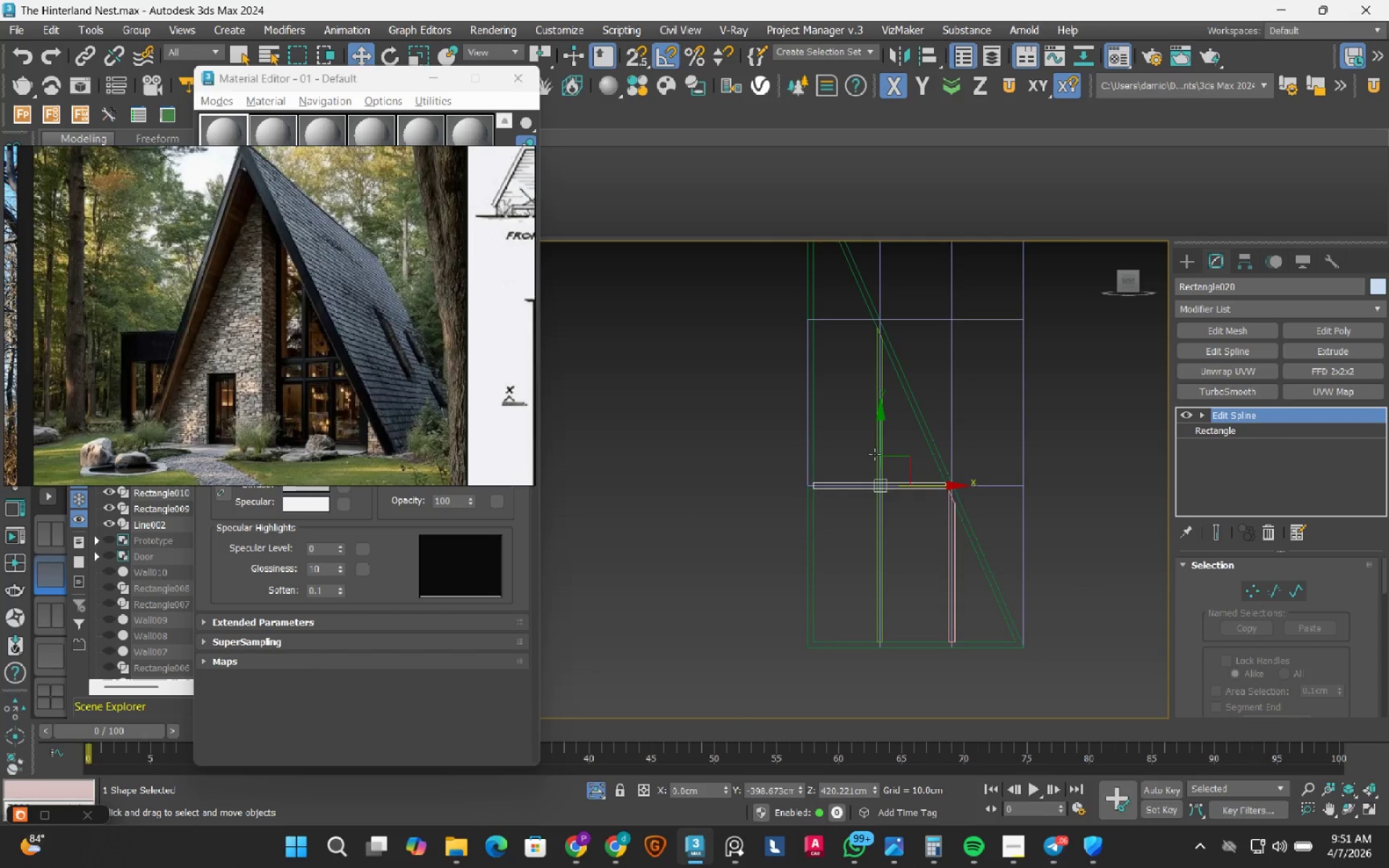 
left_click_drag(start_coordinate=[881, 438], to_coordinate=[880, 475])
 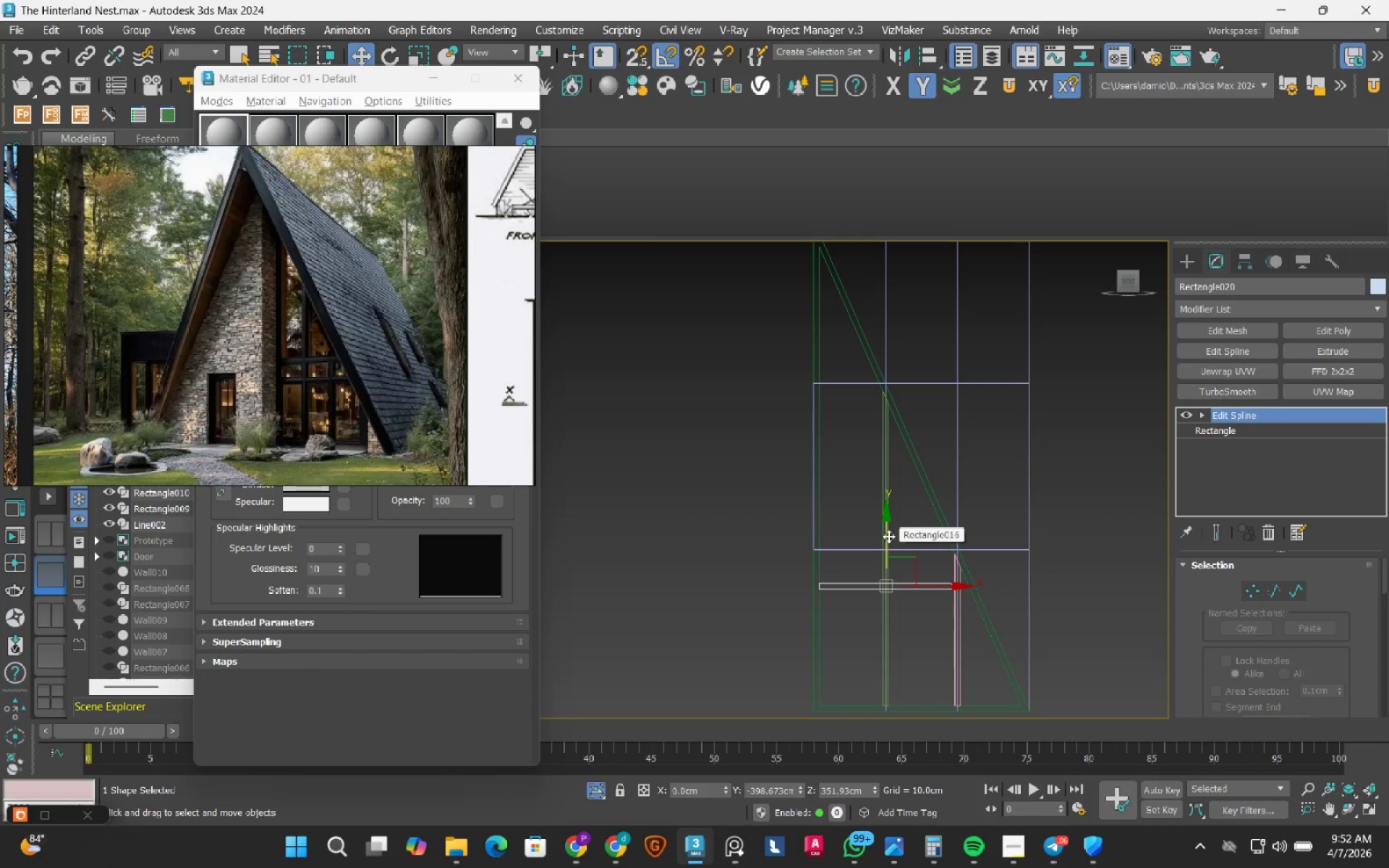 
wait(10.67)
 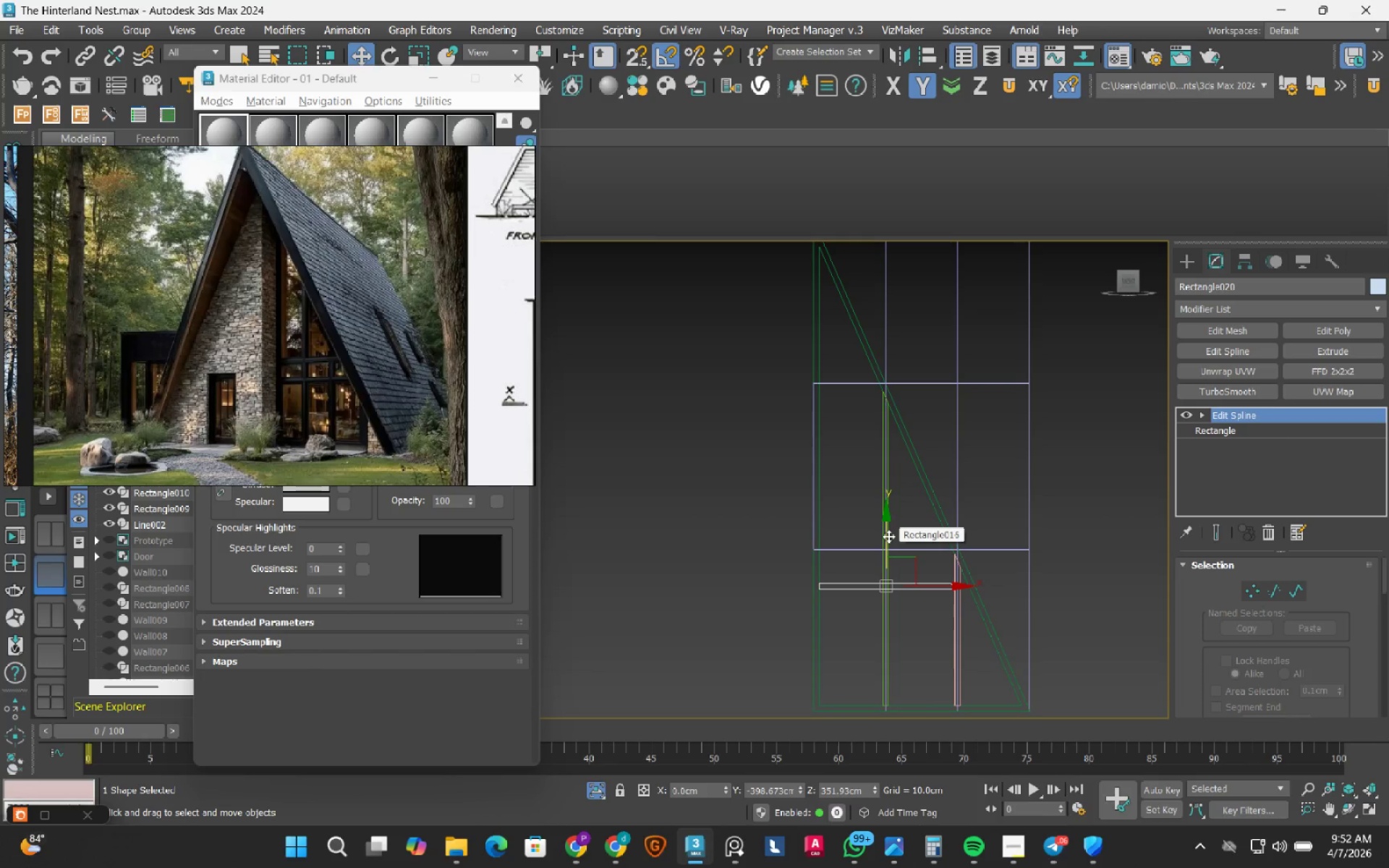 
scroll: coordinate [923, 656], scroll_direction: up, amount: 1.0
 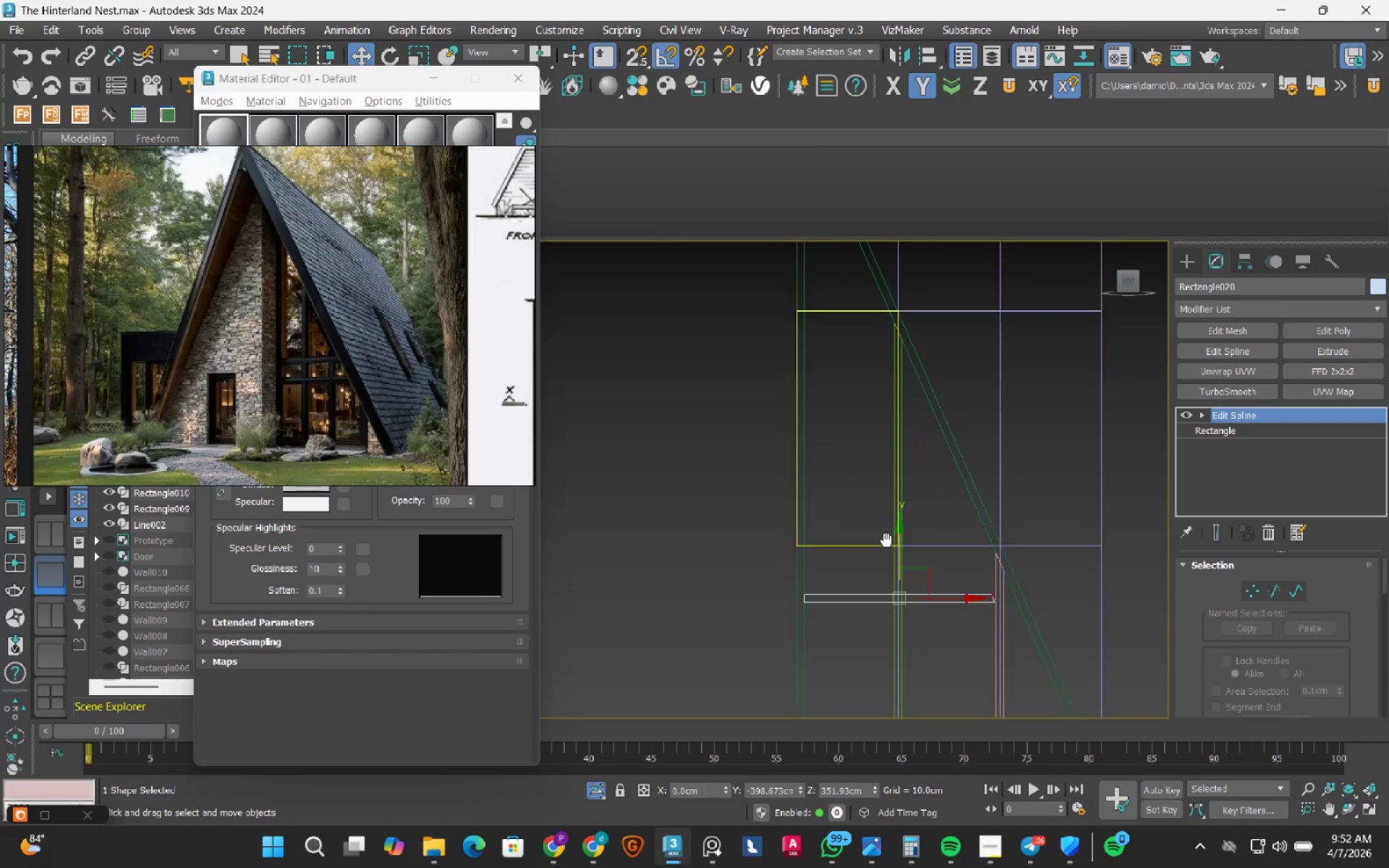 
wait(5.43)
 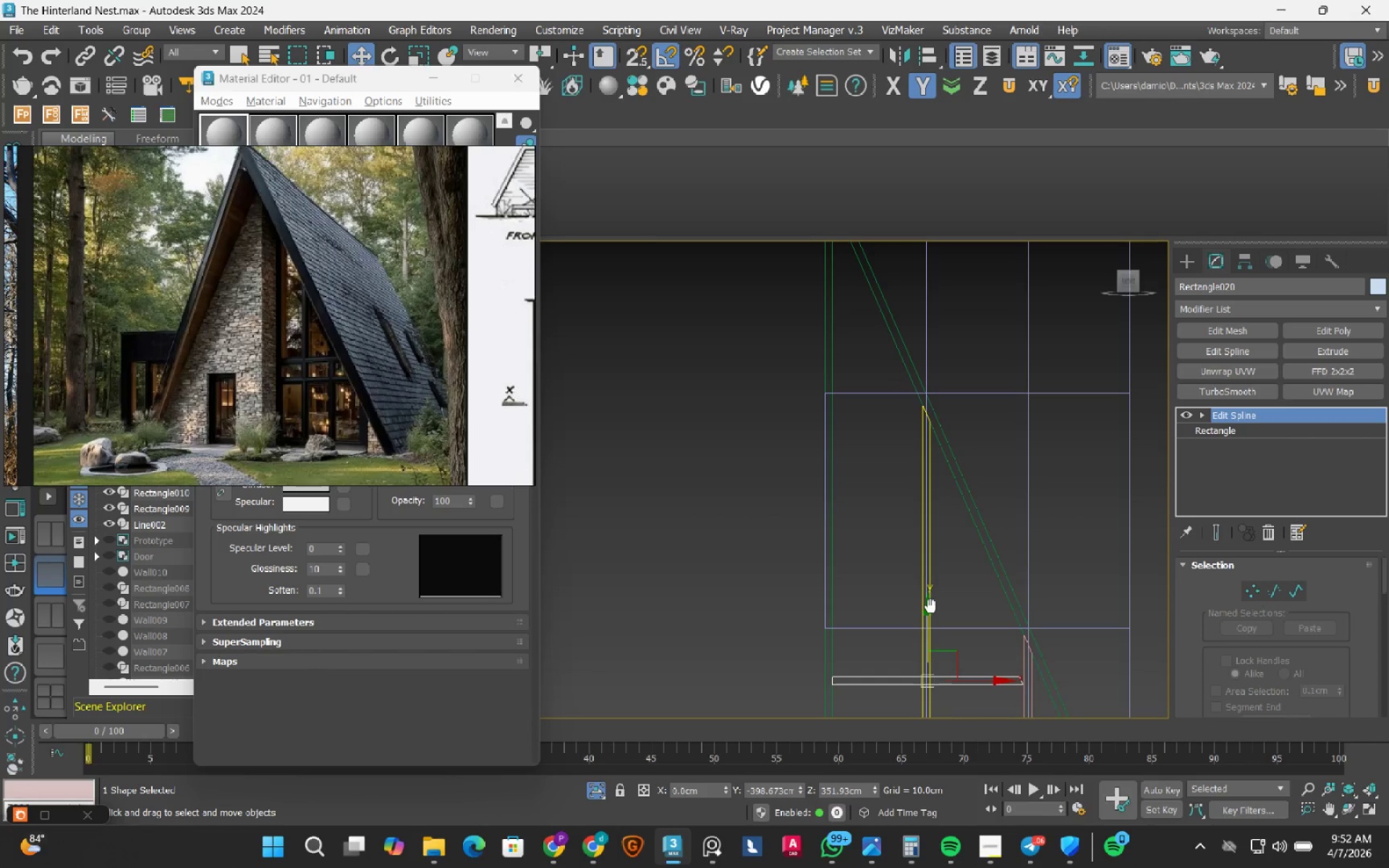 
hold_key(key=ShiftLeft, duration=1.5)
left_click_drag(start_coordinate=[896, 540], to_coordinate=[917, 423])
 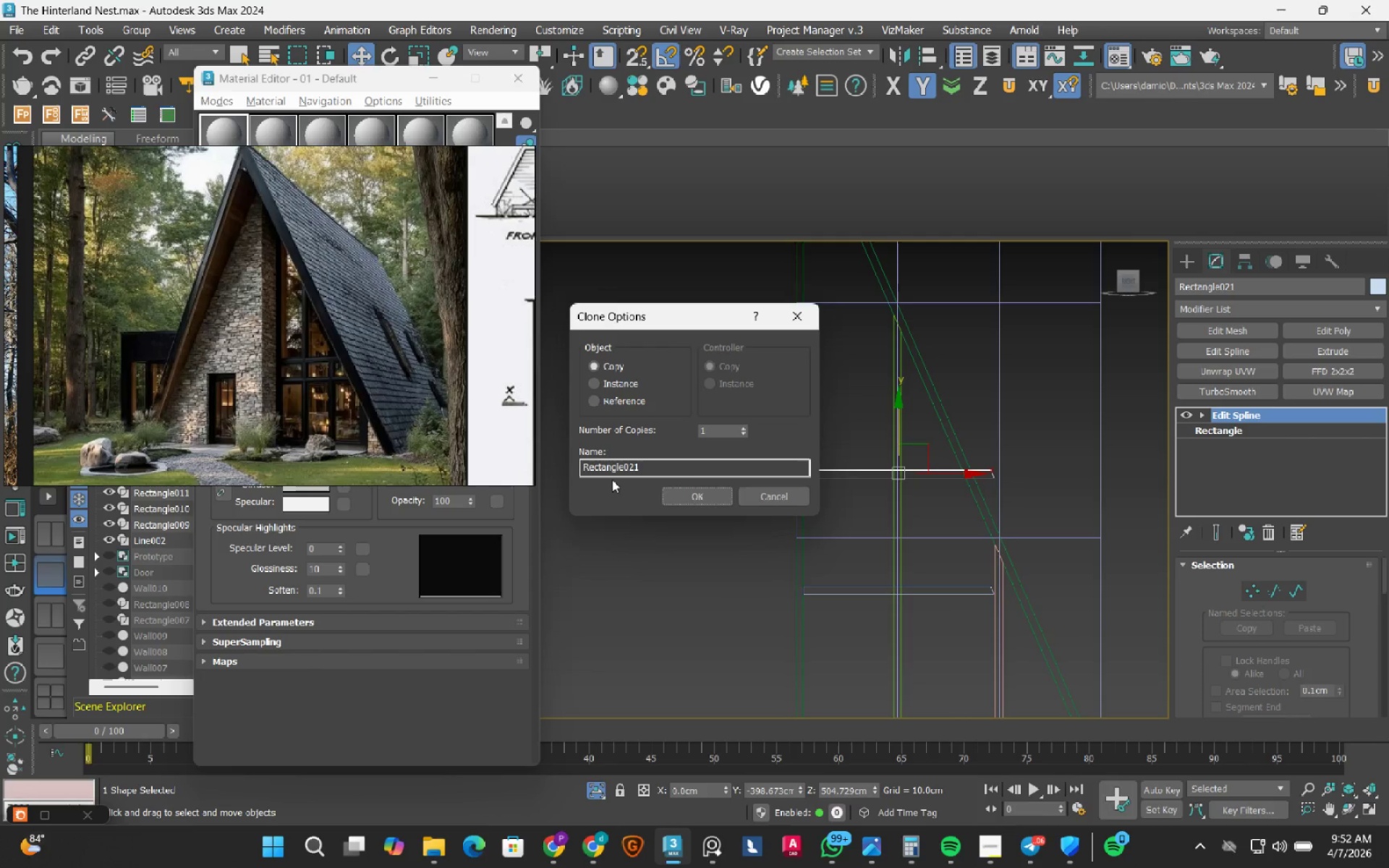 
hold_key(key=ShiftLeft, duration=0.8)
 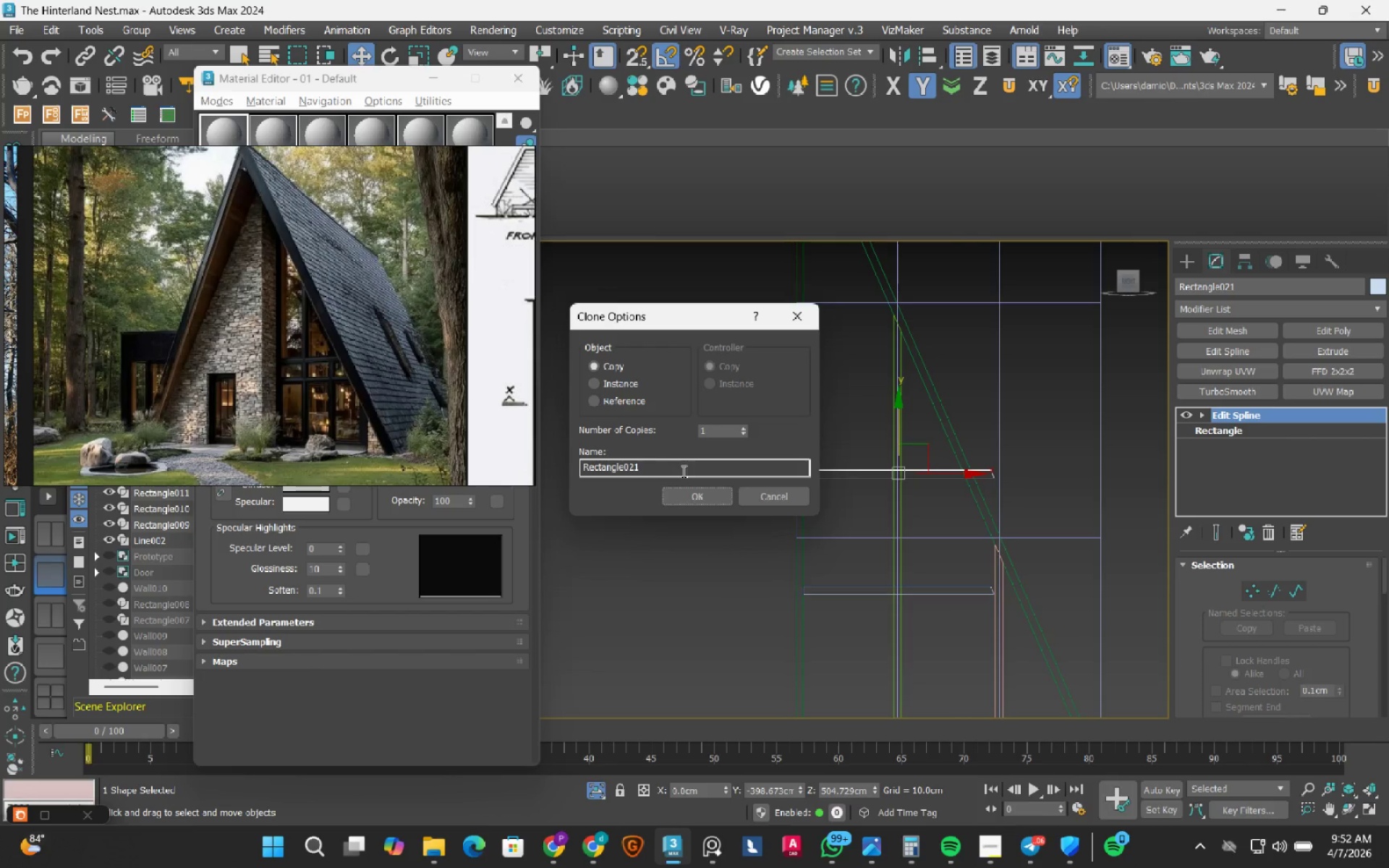 
left_click([704, 499])
 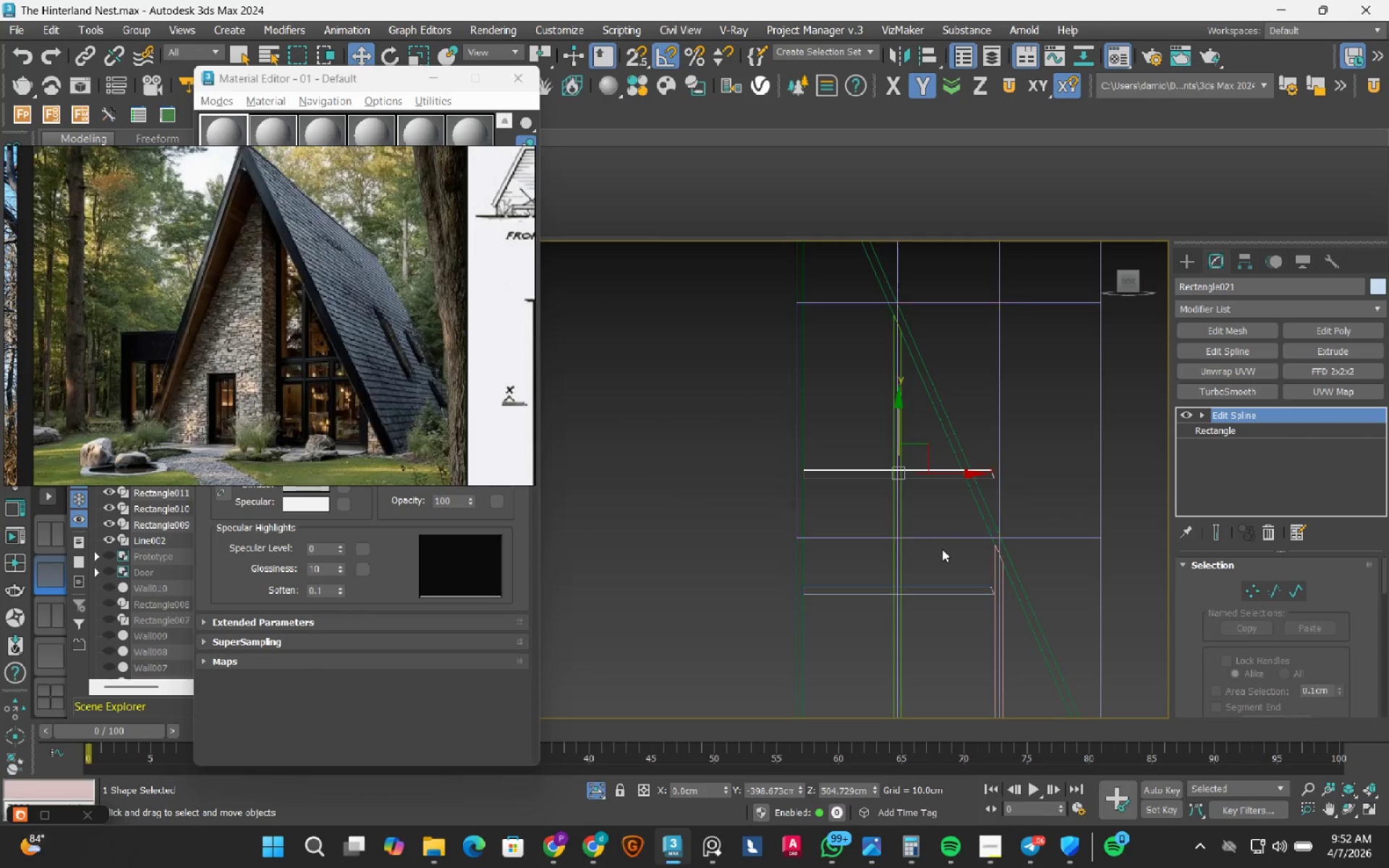 
scroll: coordinate [893, 562], scroll_direction: up, amount: 1.0
 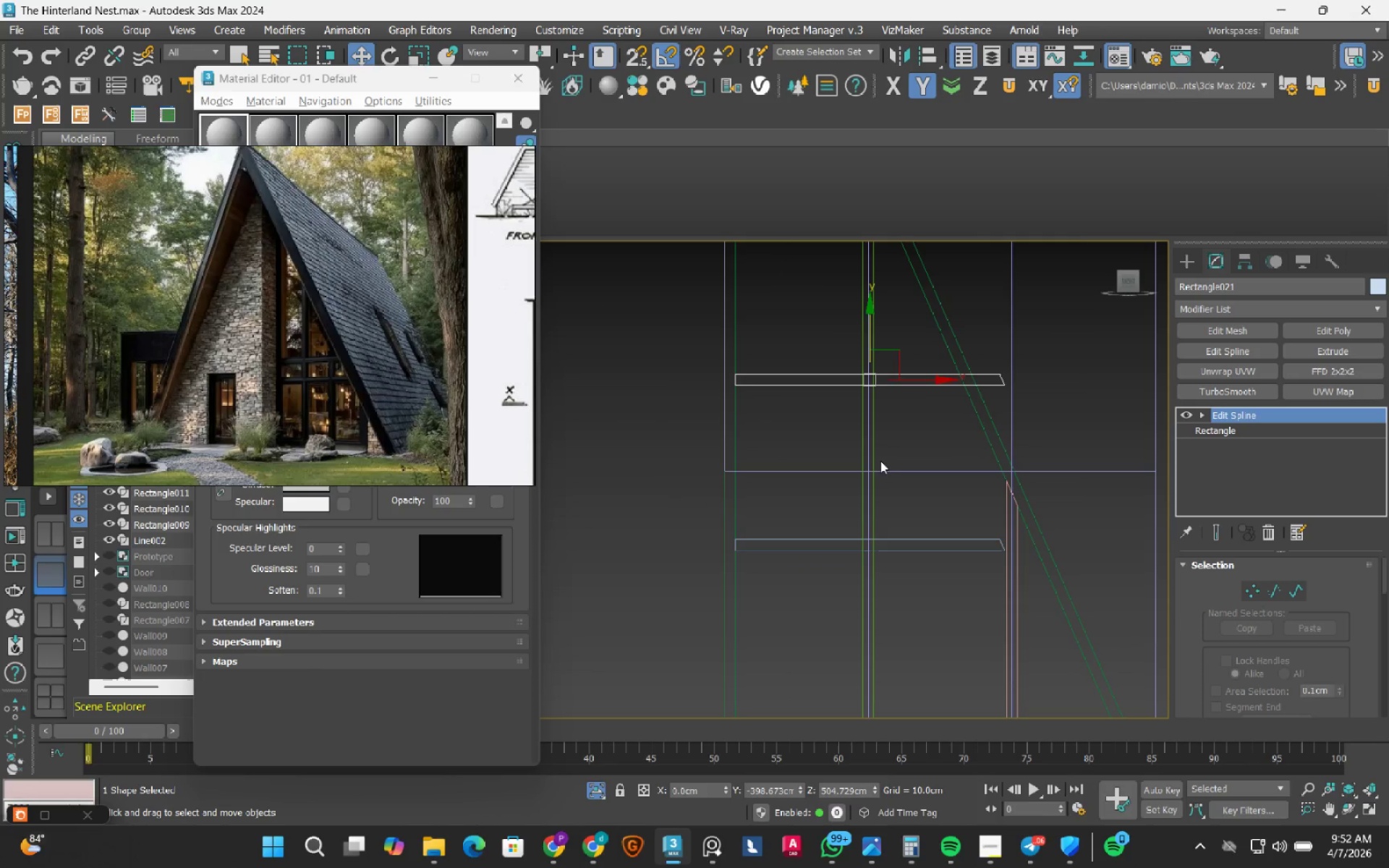 
scroll: coordinate [879, 465], scroll_direction: down, amount: 1.0
 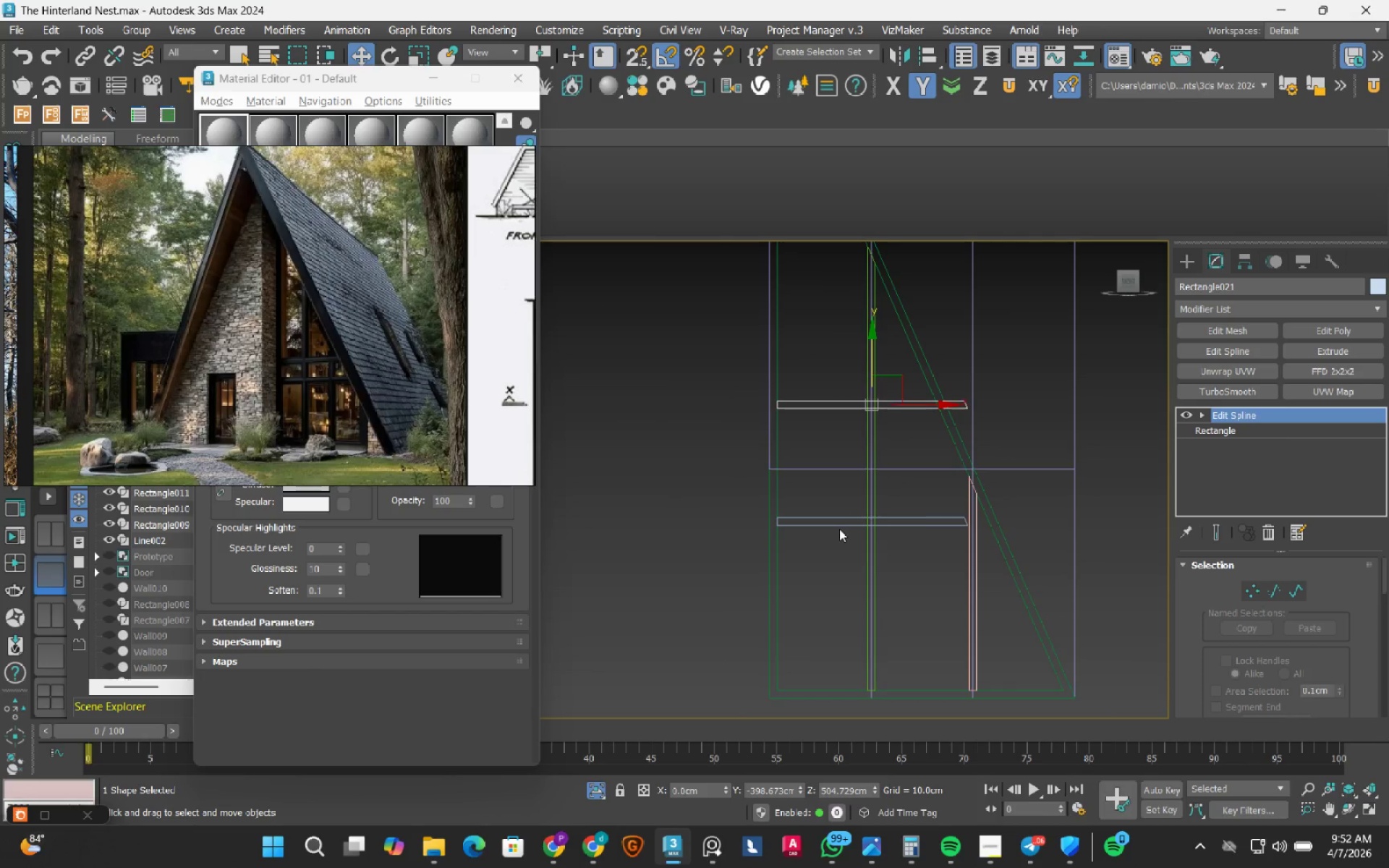 
left_click([838, 526])
 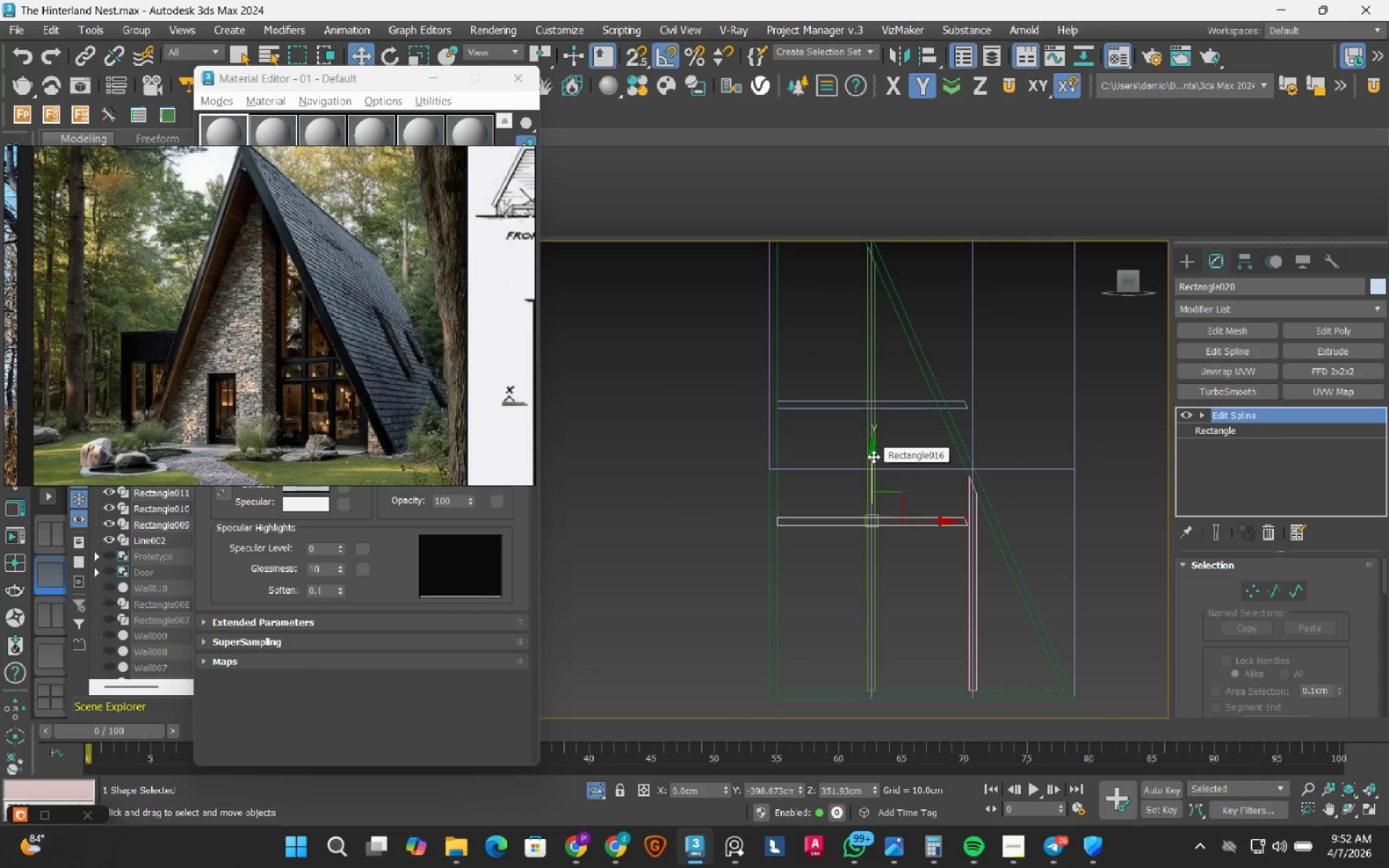 
wait(8.84)
 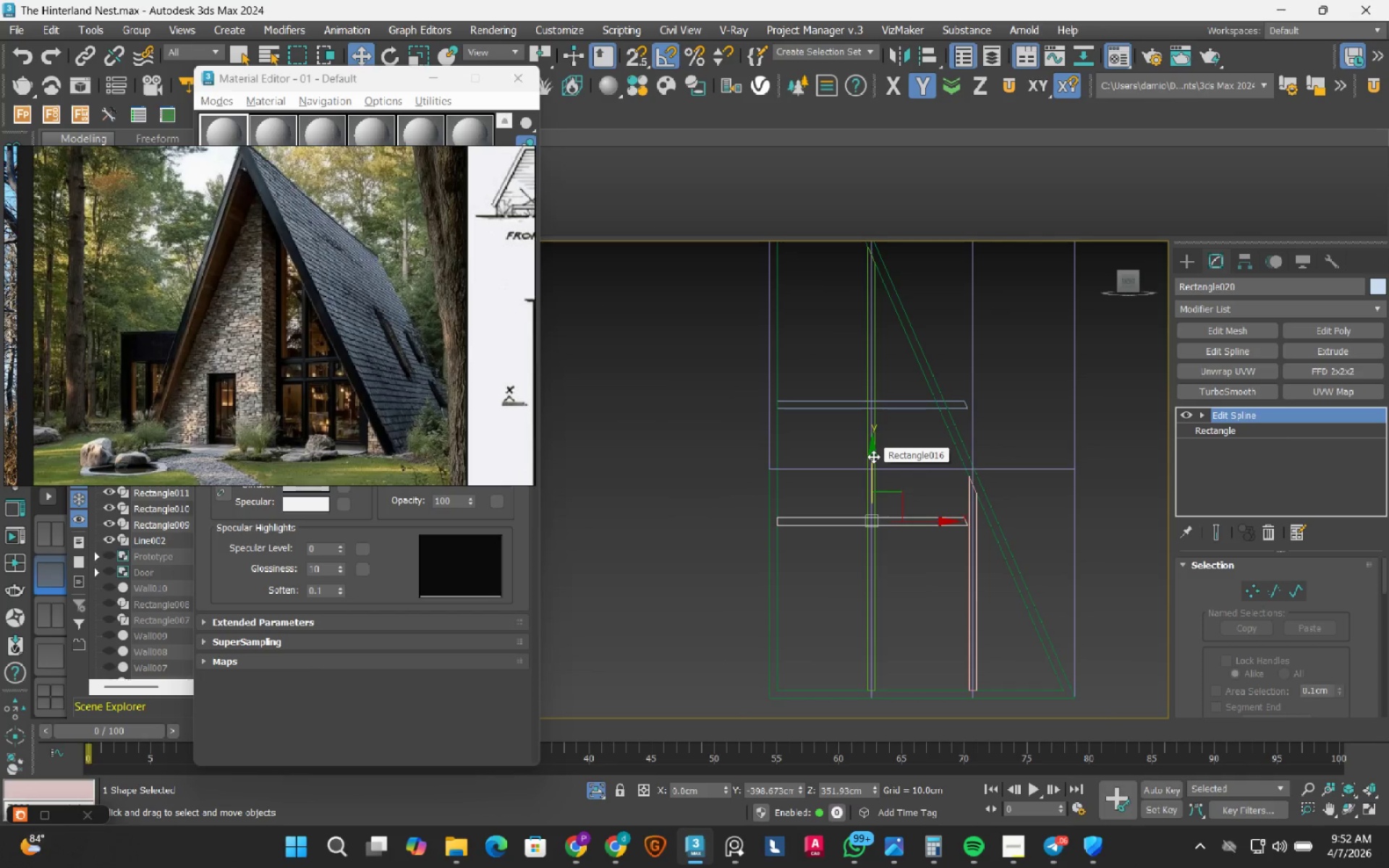 
left_click([1246, 262])
 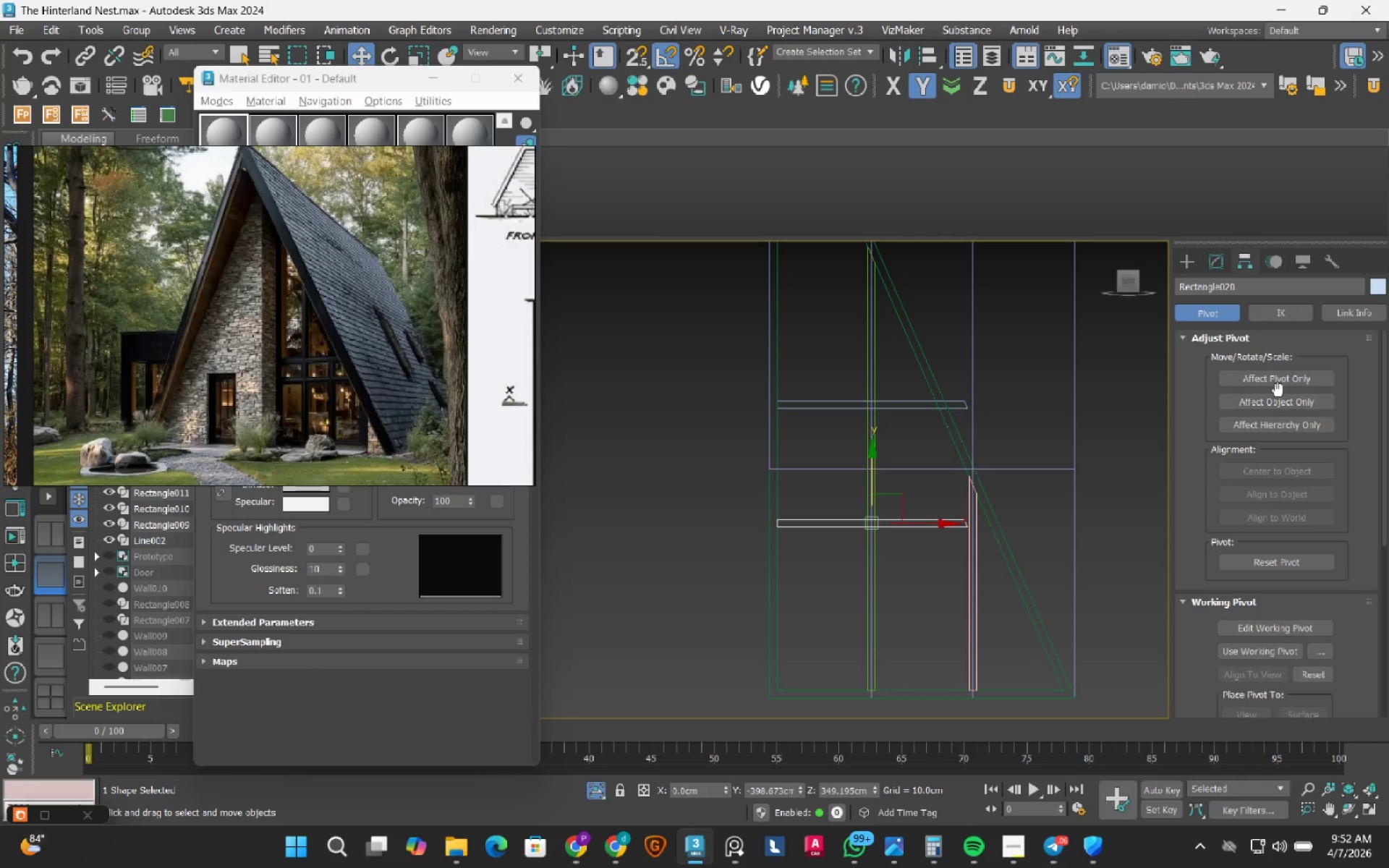 
left_click_drag(start_coordinate=[1278, 379], to_coordinate=[1273, 379])
 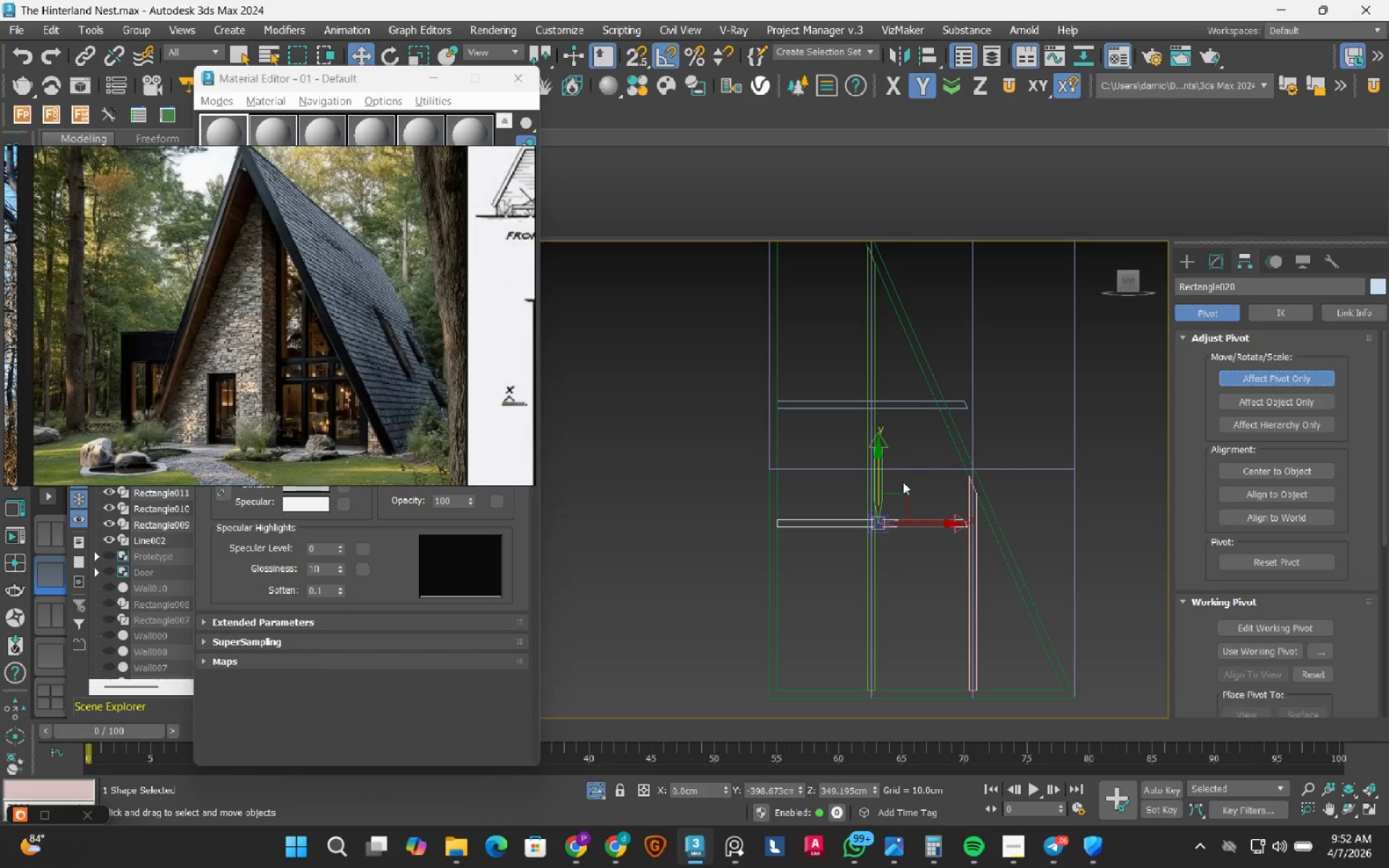 
scroll: coordinate [903, 482], scroll_direction: up, amount: 1.0
 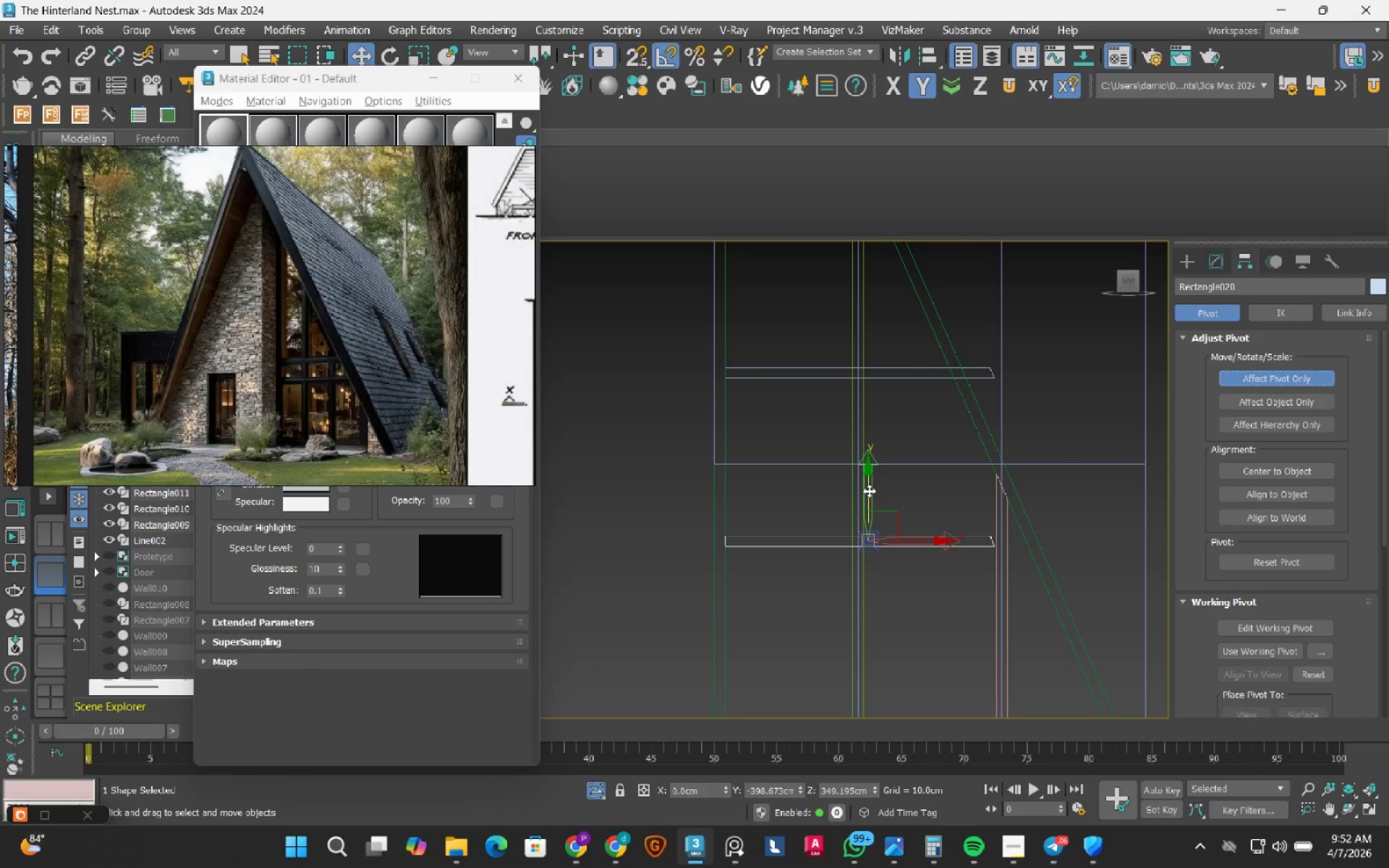 
left_click_drag(start_coordinate=[869, 490], to_coordinate=[875, 456])
 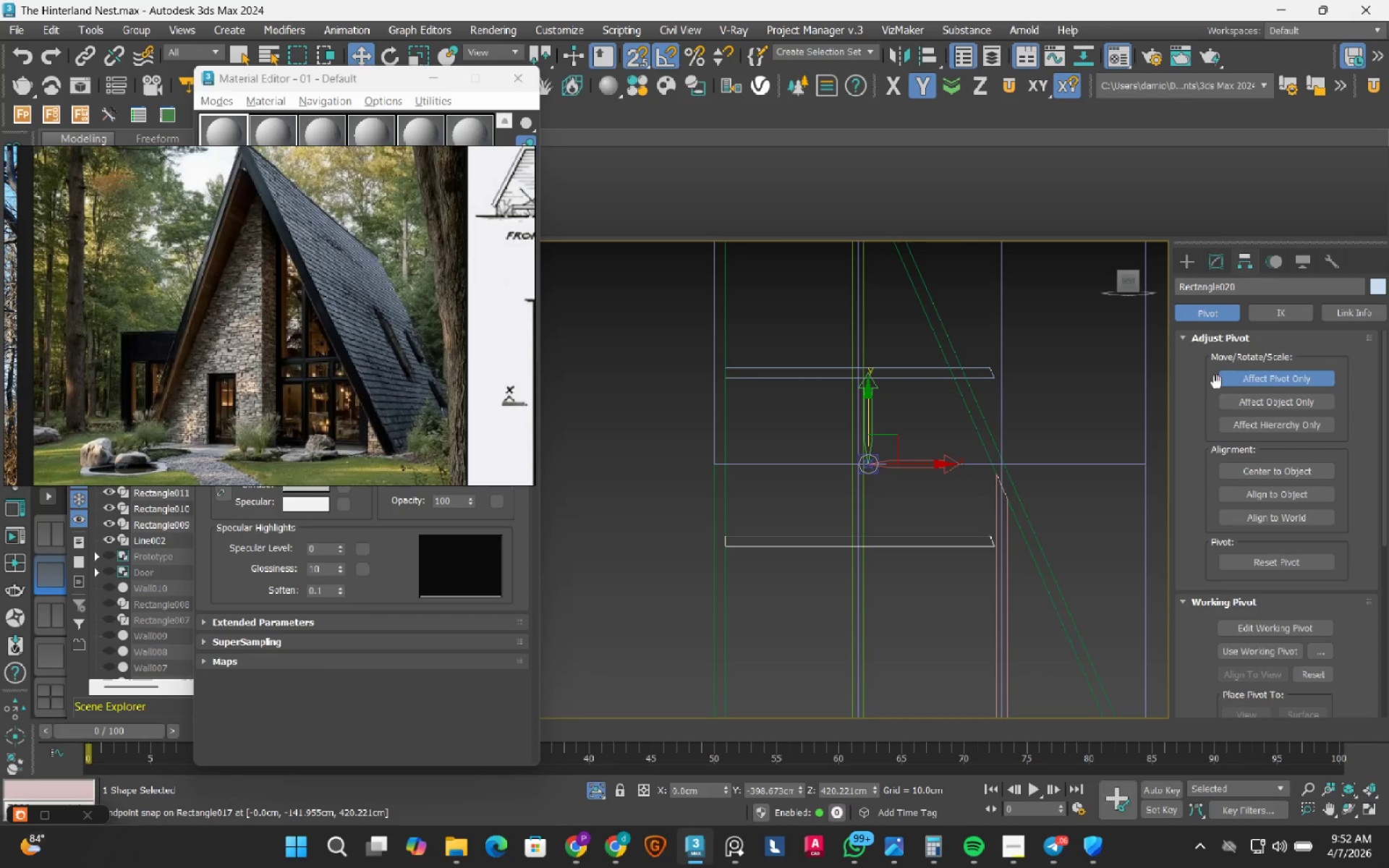 
key(S)
 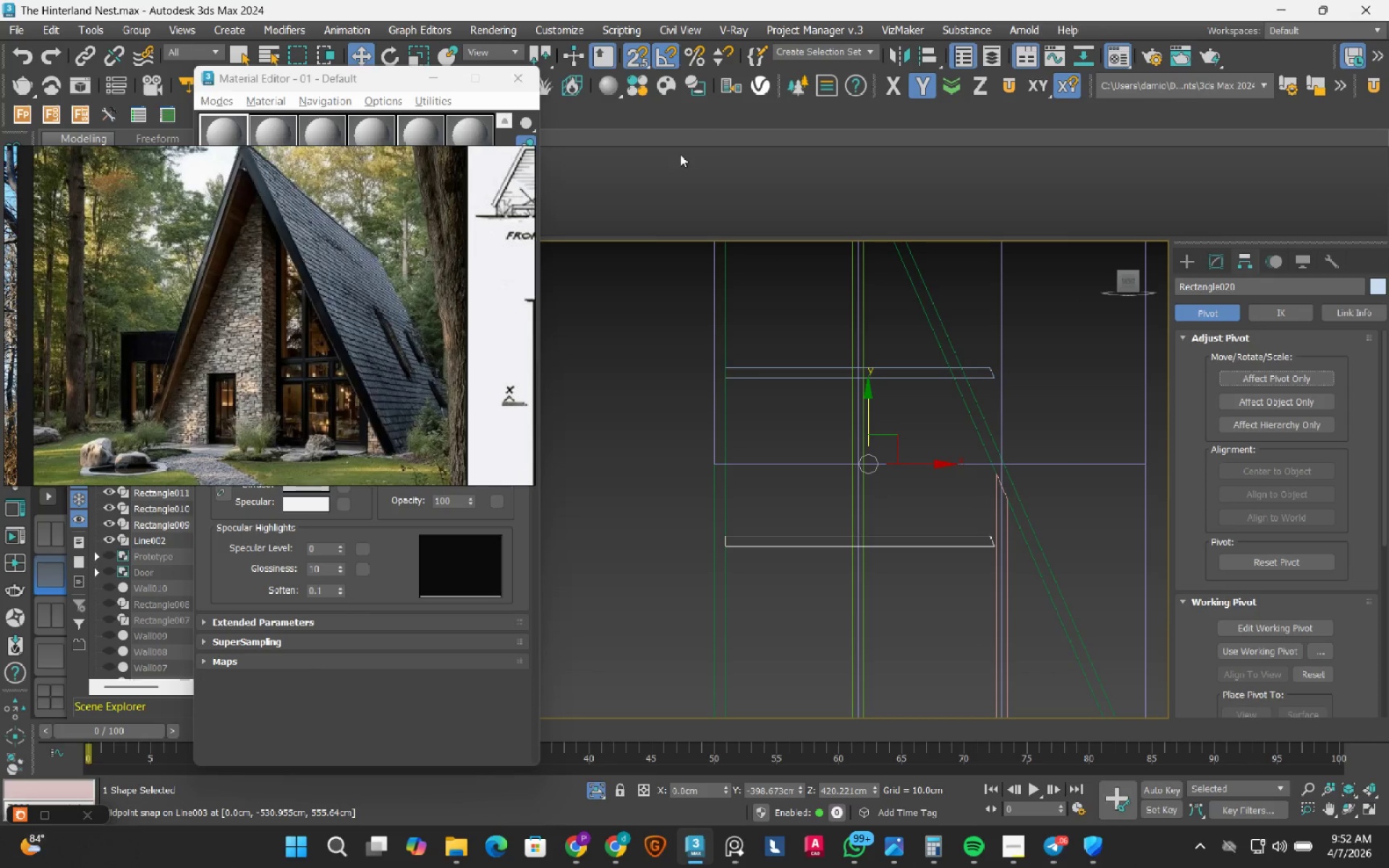 
left_click([904, 56])
 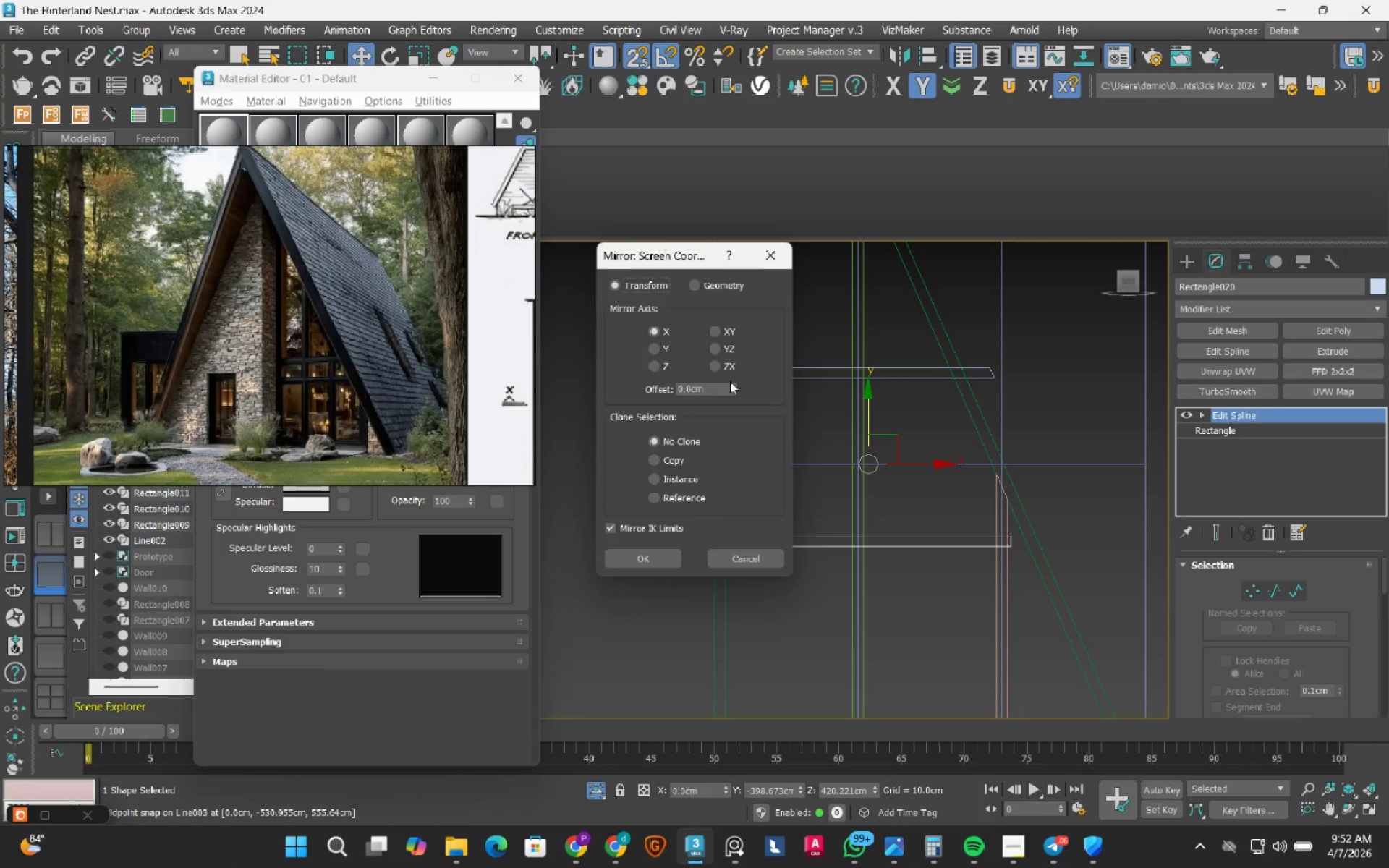 
left_click([668, 344])
 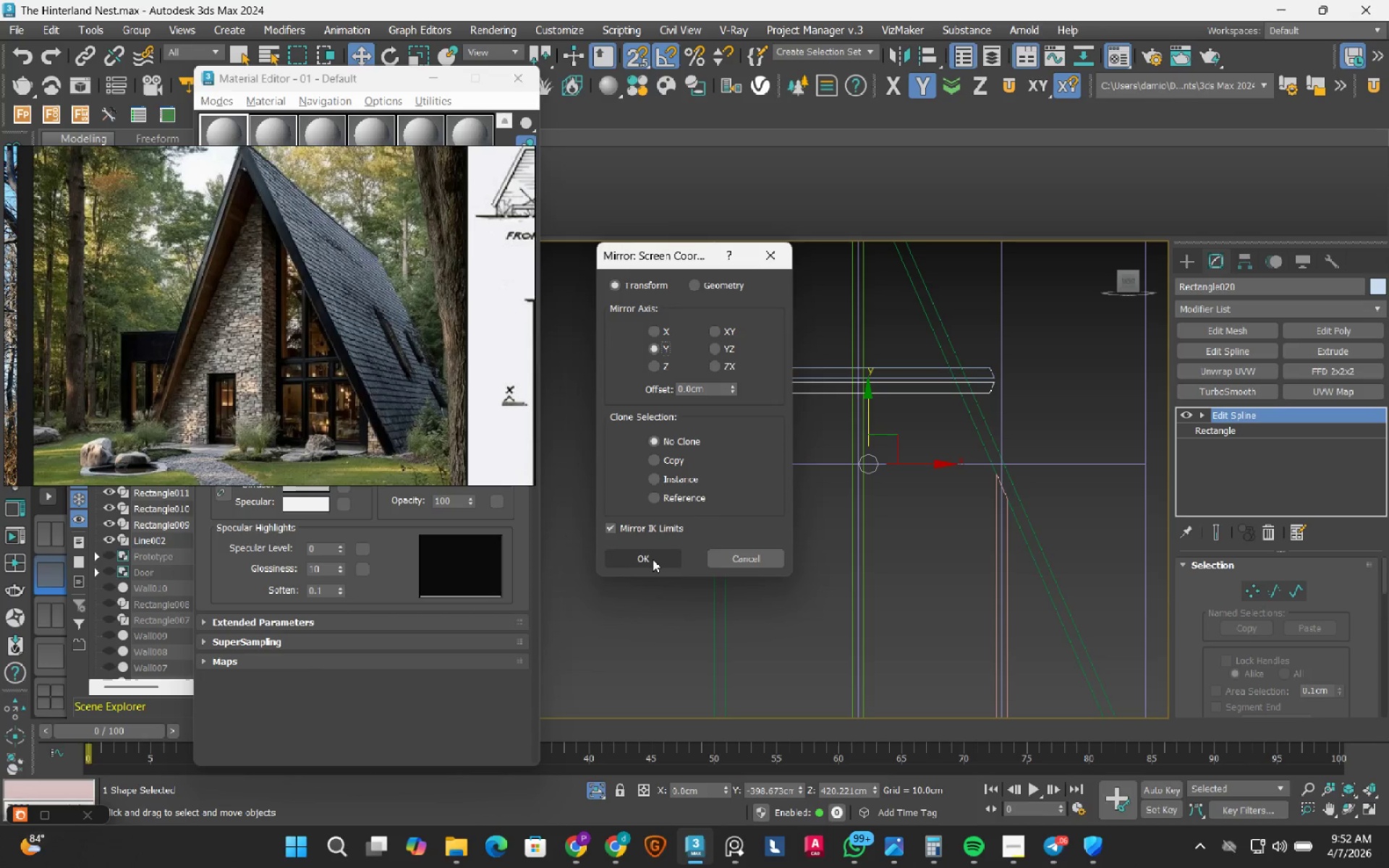 
left_click([653, 559])
 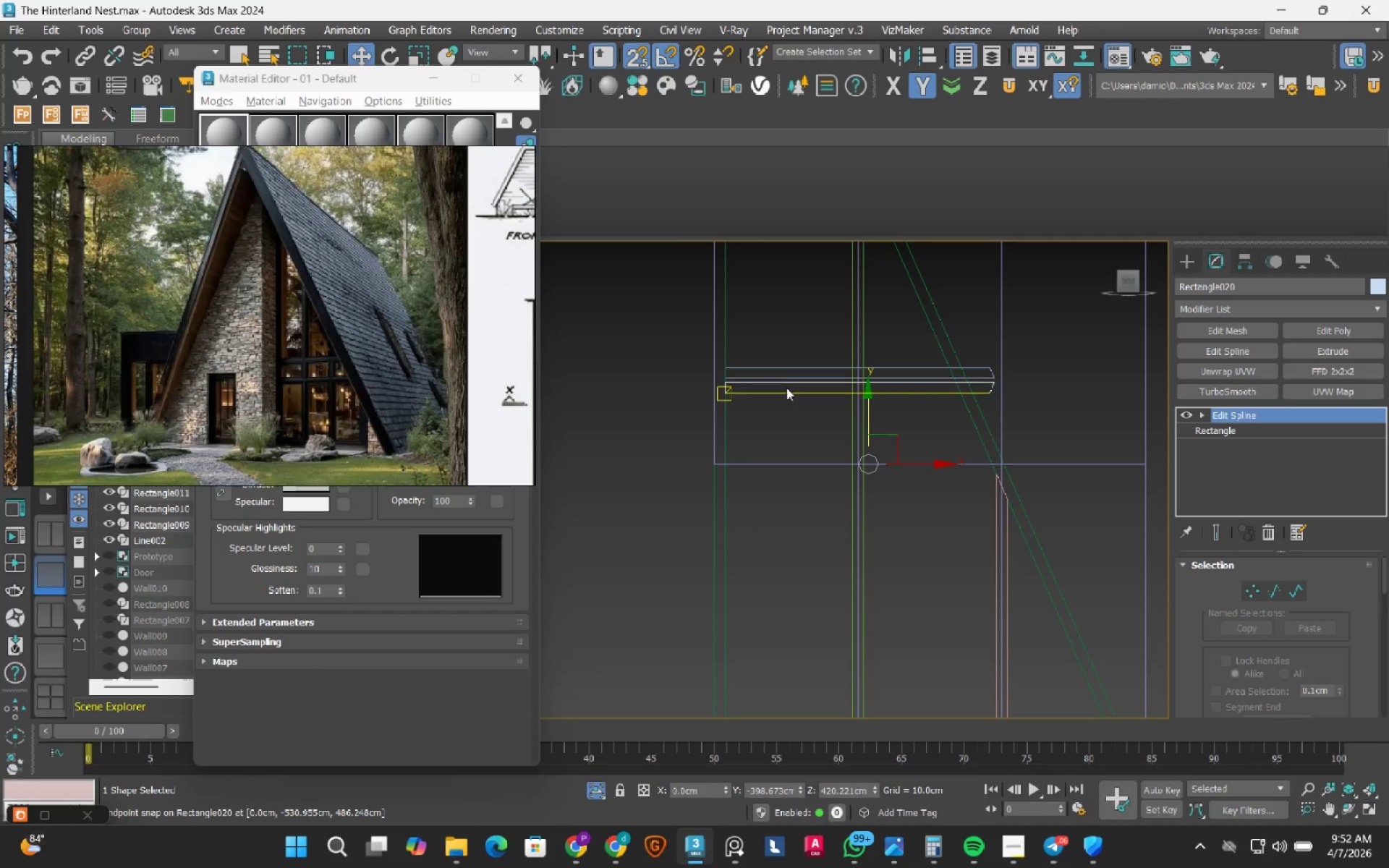 
scroll: coordinate [783, 371], scroll_direction: up, amount: 1.0
 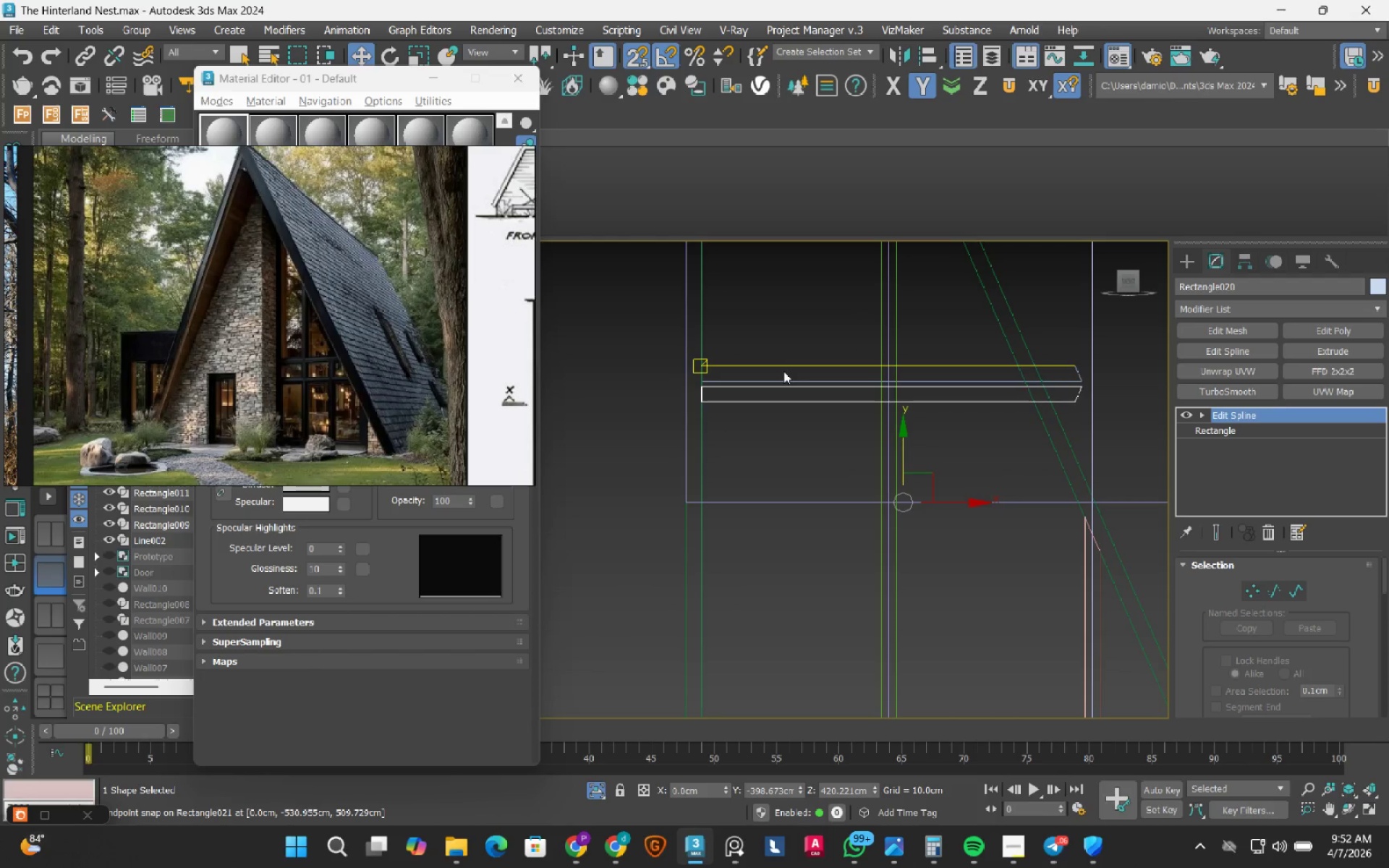 
key(Control+ControlLeft)
 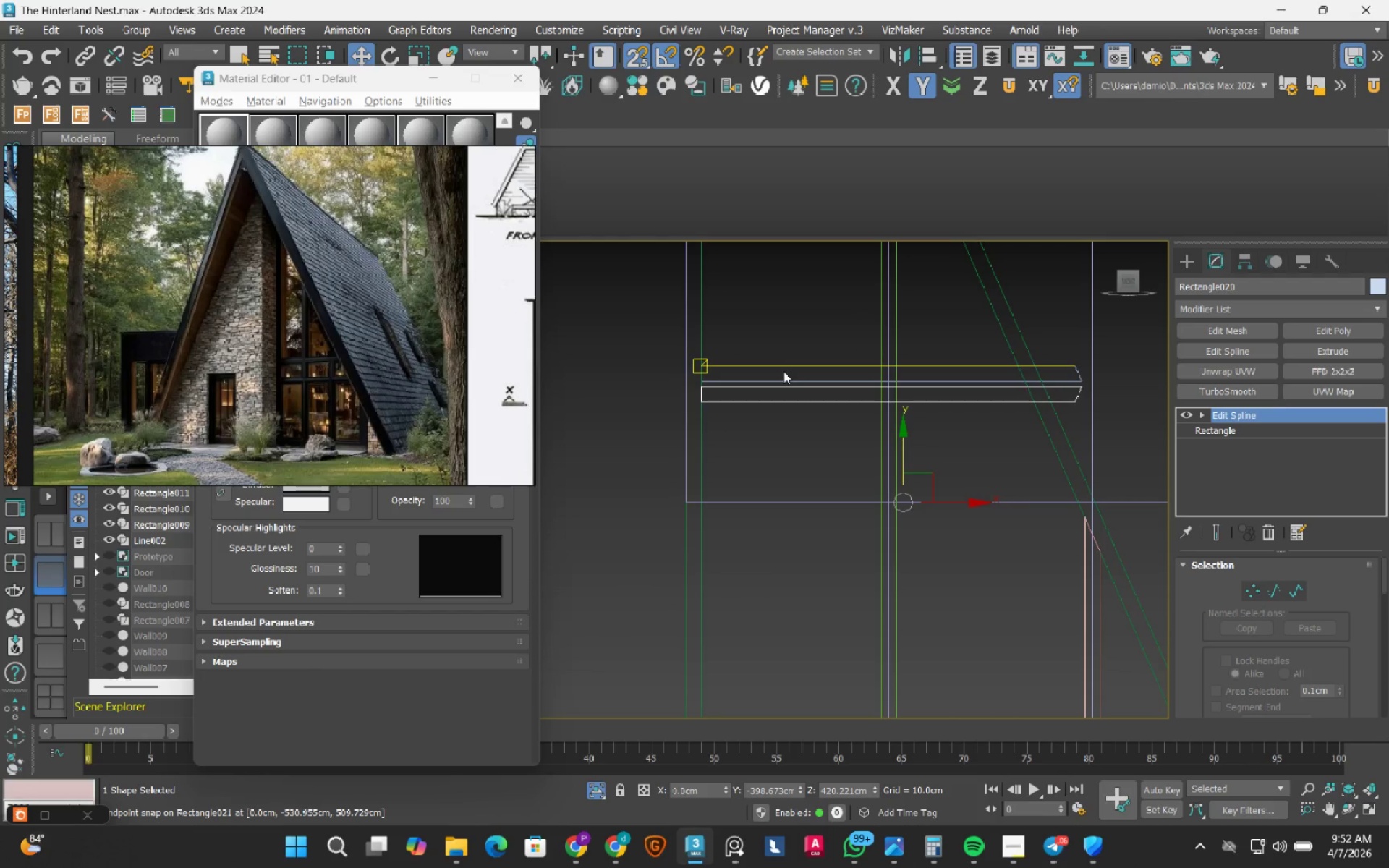 
key(Control+Z)
 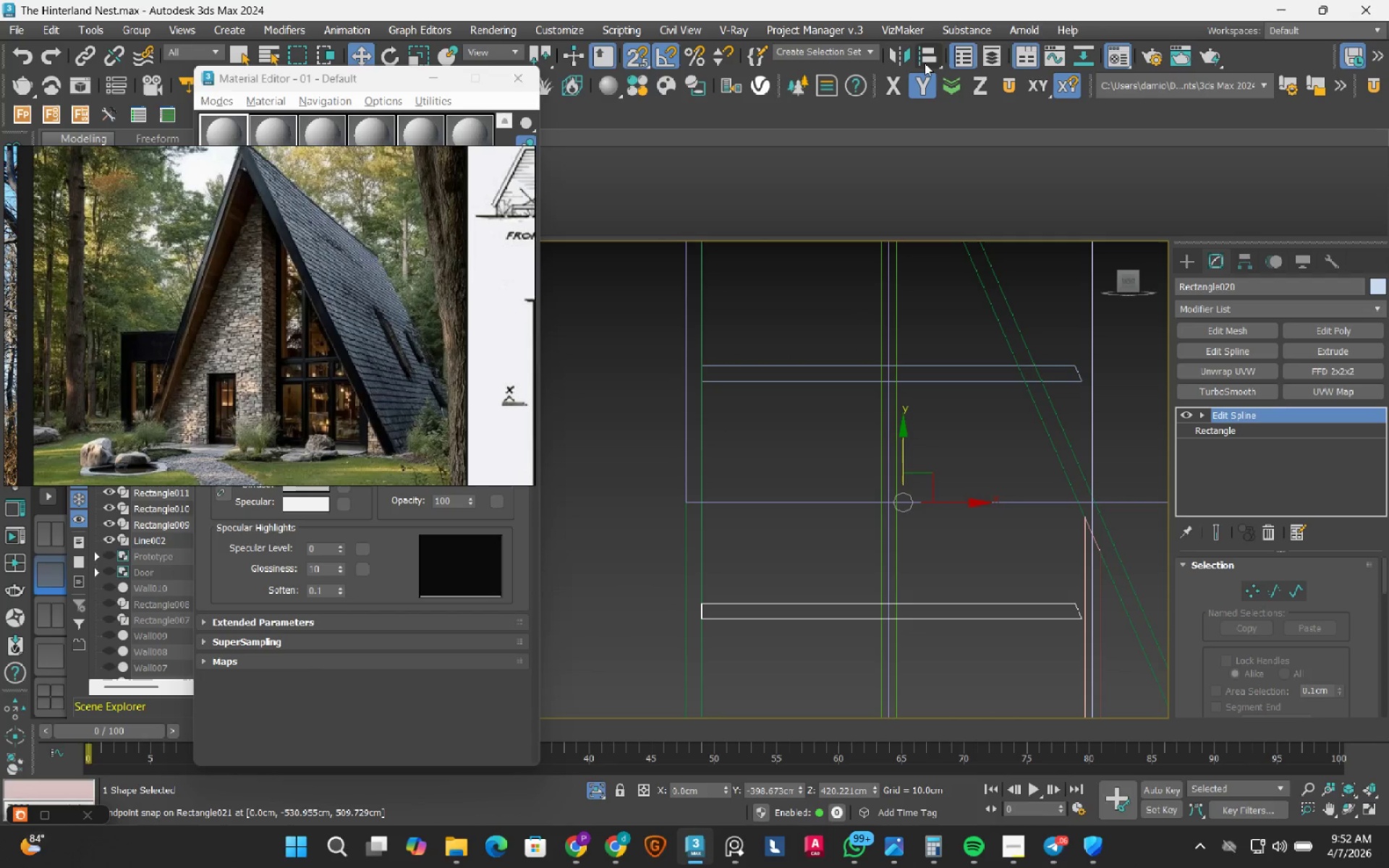 
left_click([896, 56])
 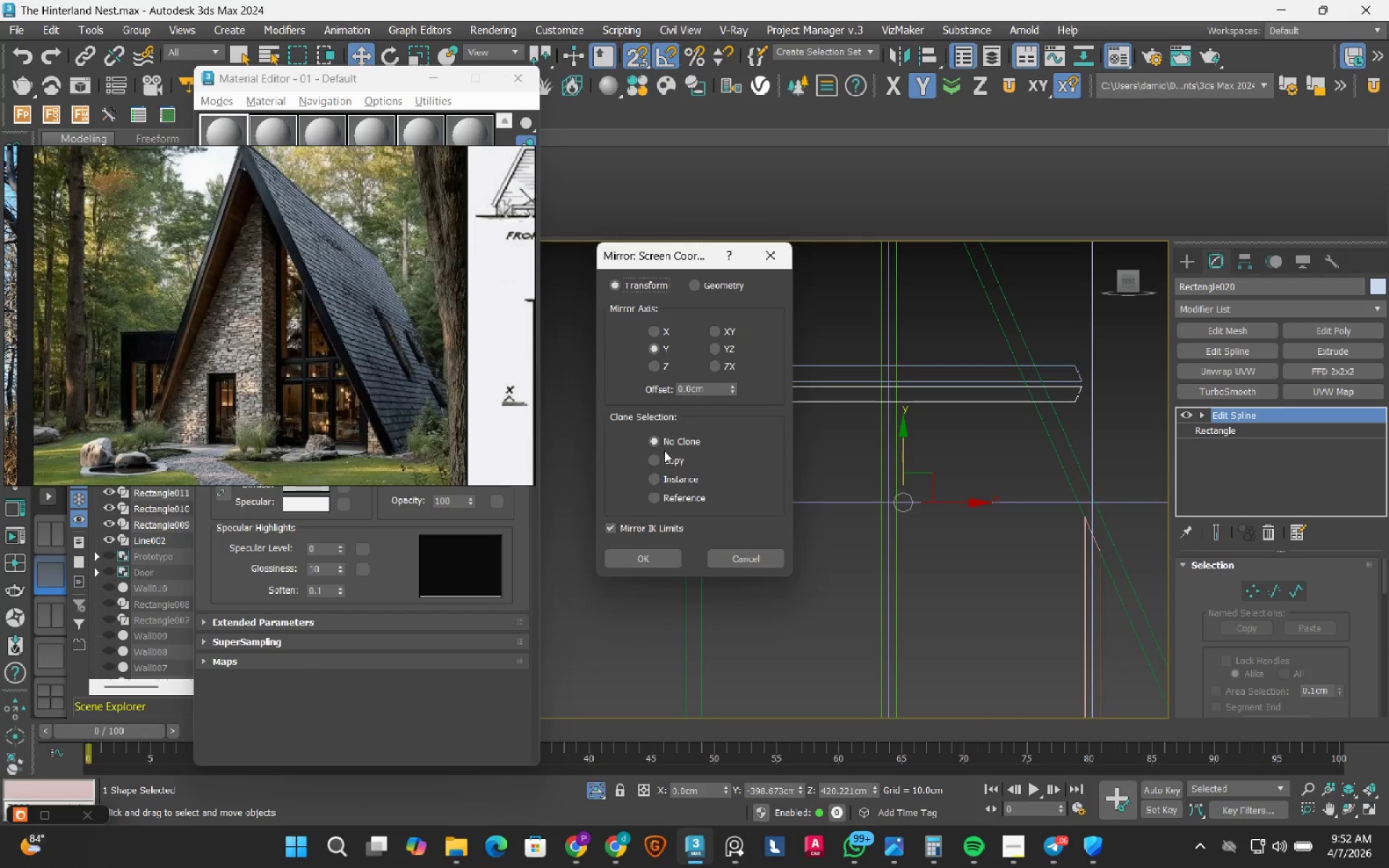 
left_click([671, 462])
 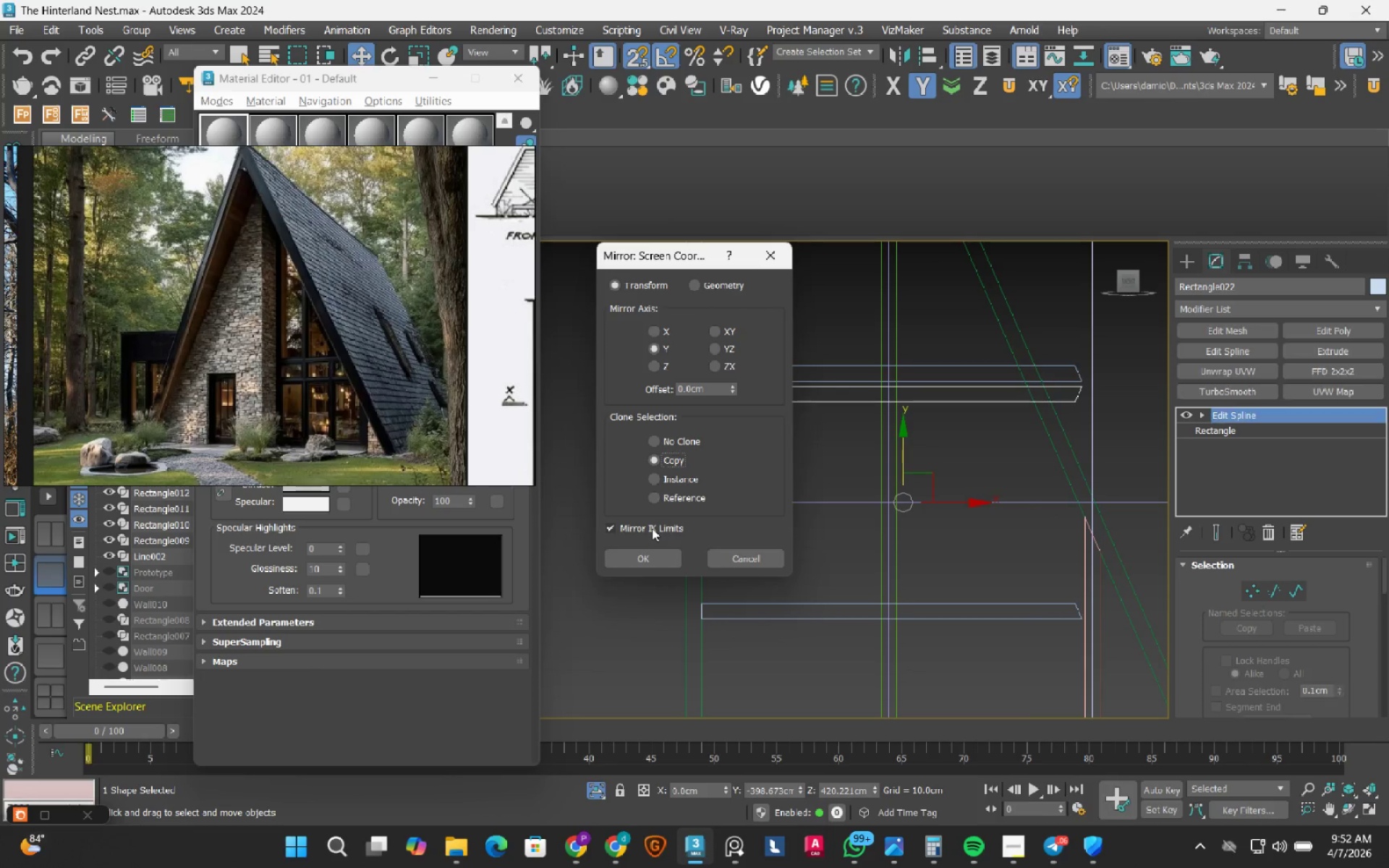 
left_click([649, 558])
 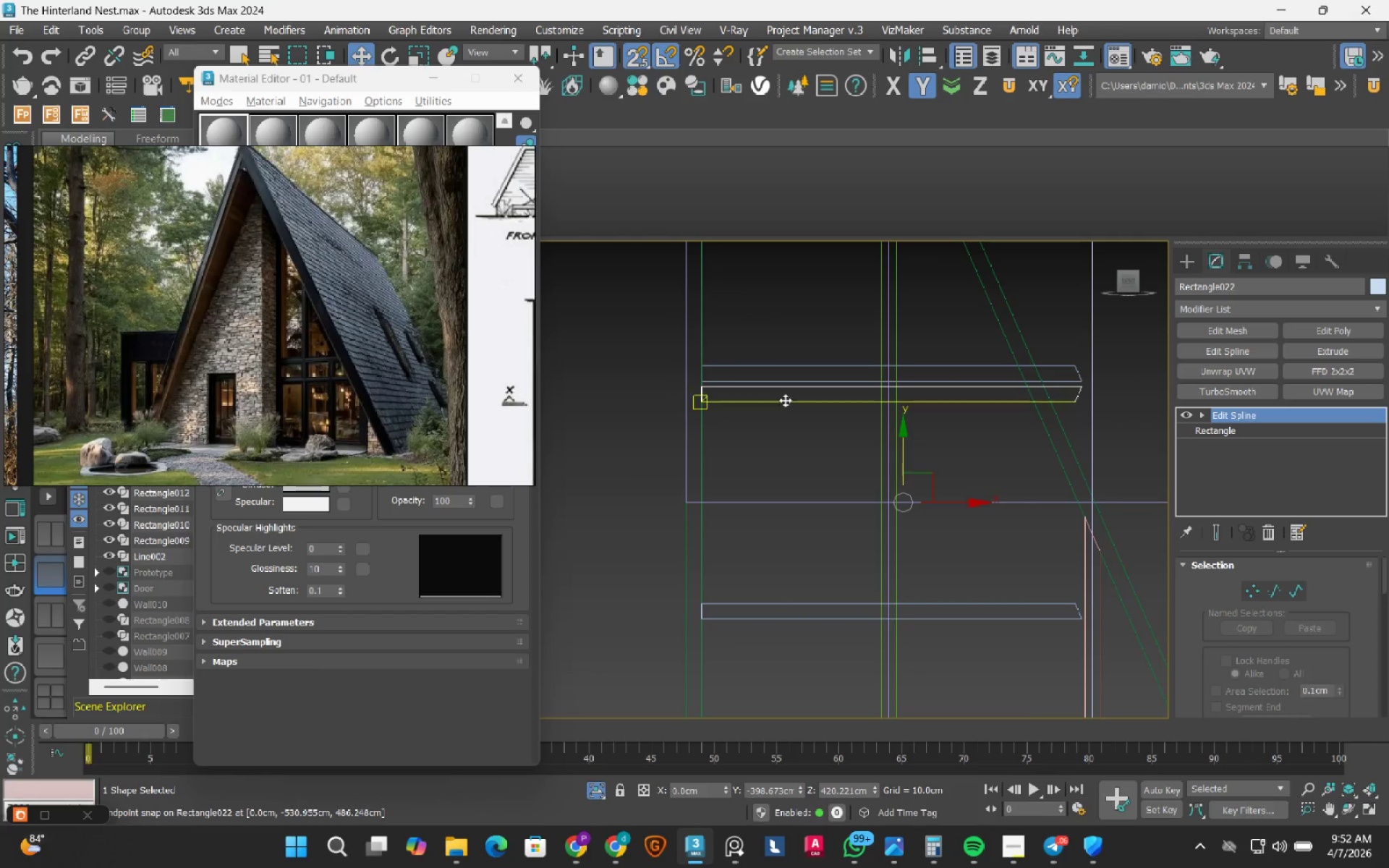 
left_click([791, 425])
 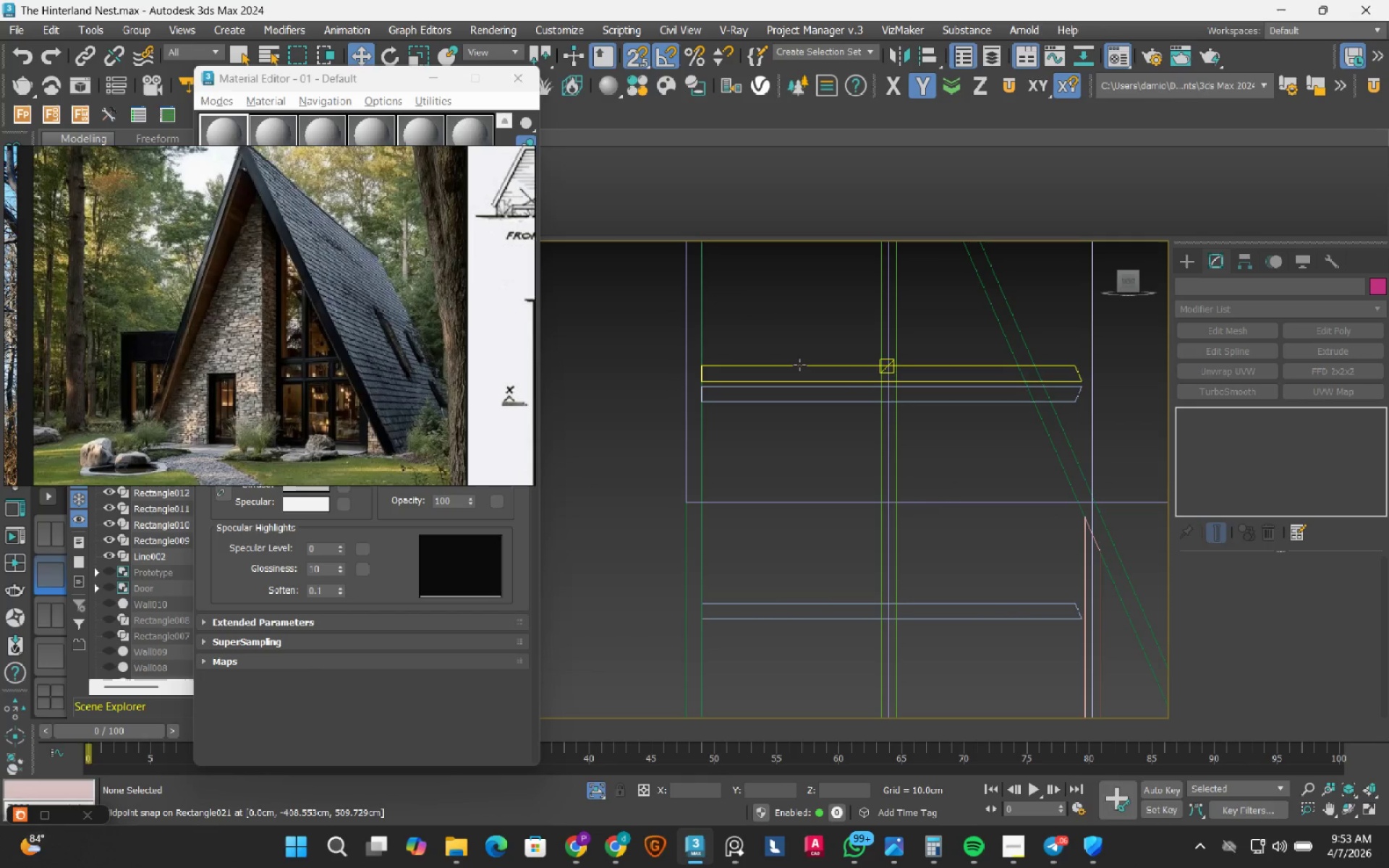 
left_click([799, 365])
 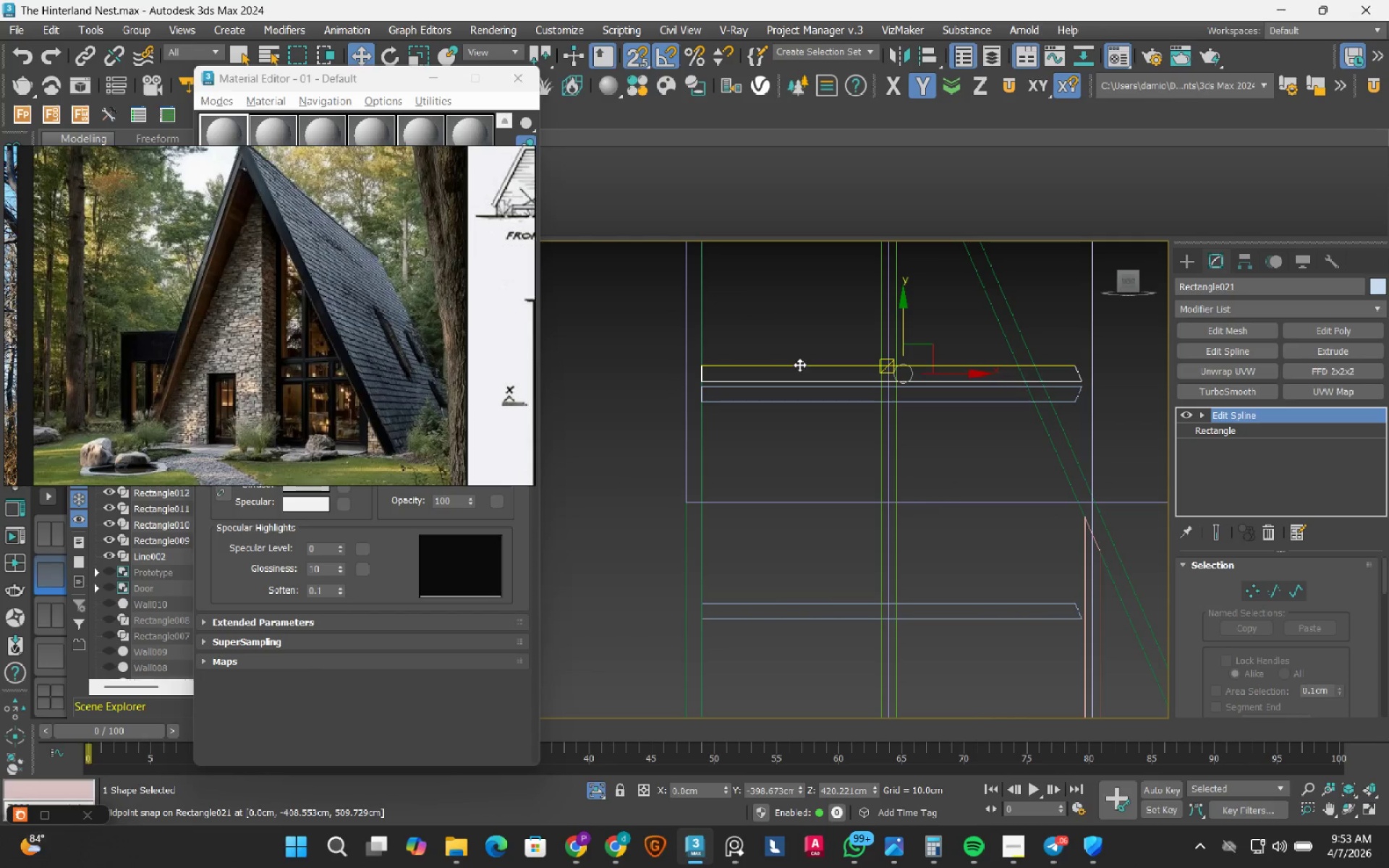 
key(Delete)
 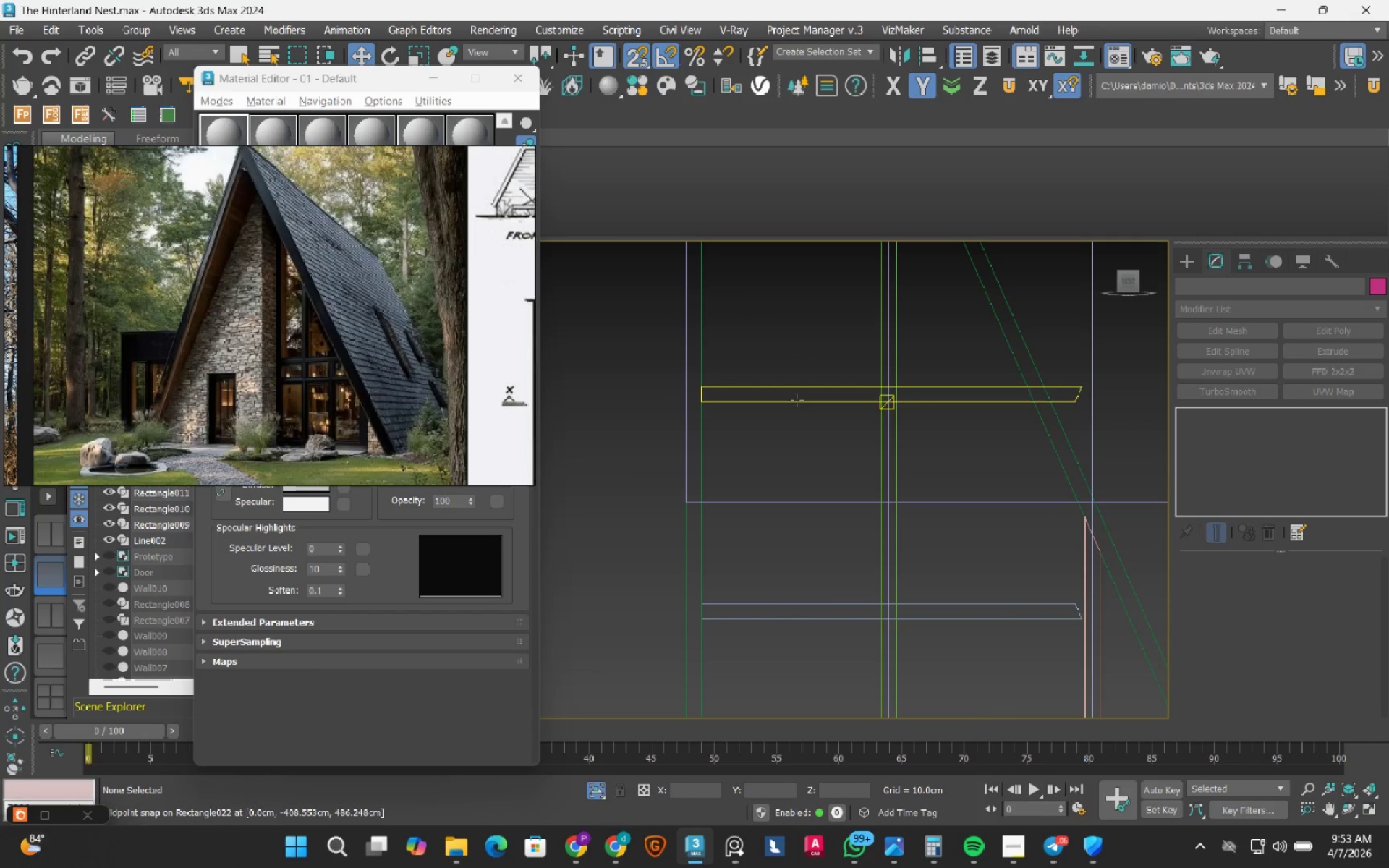 
left_click([797, 400])
 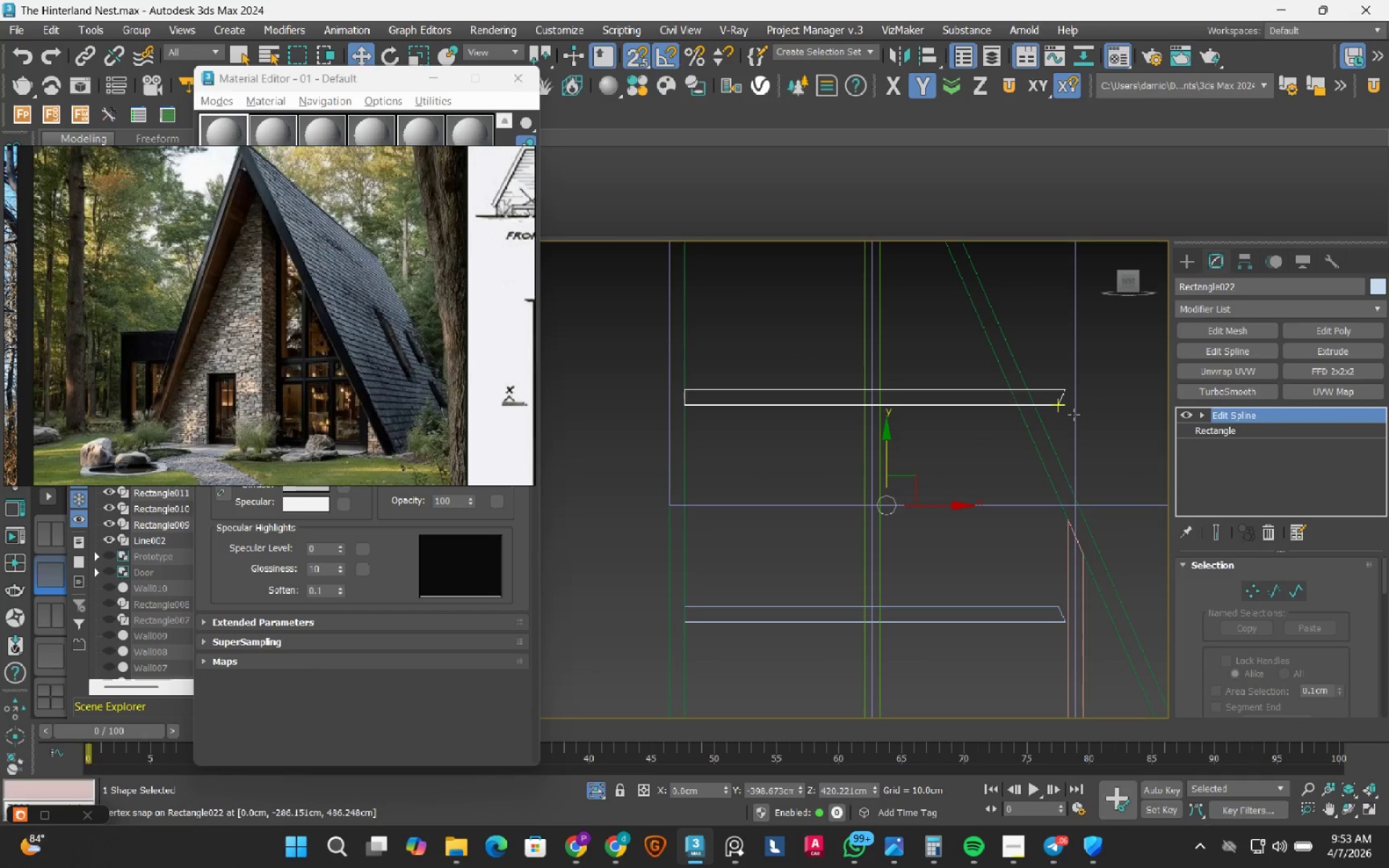 
key(S)
 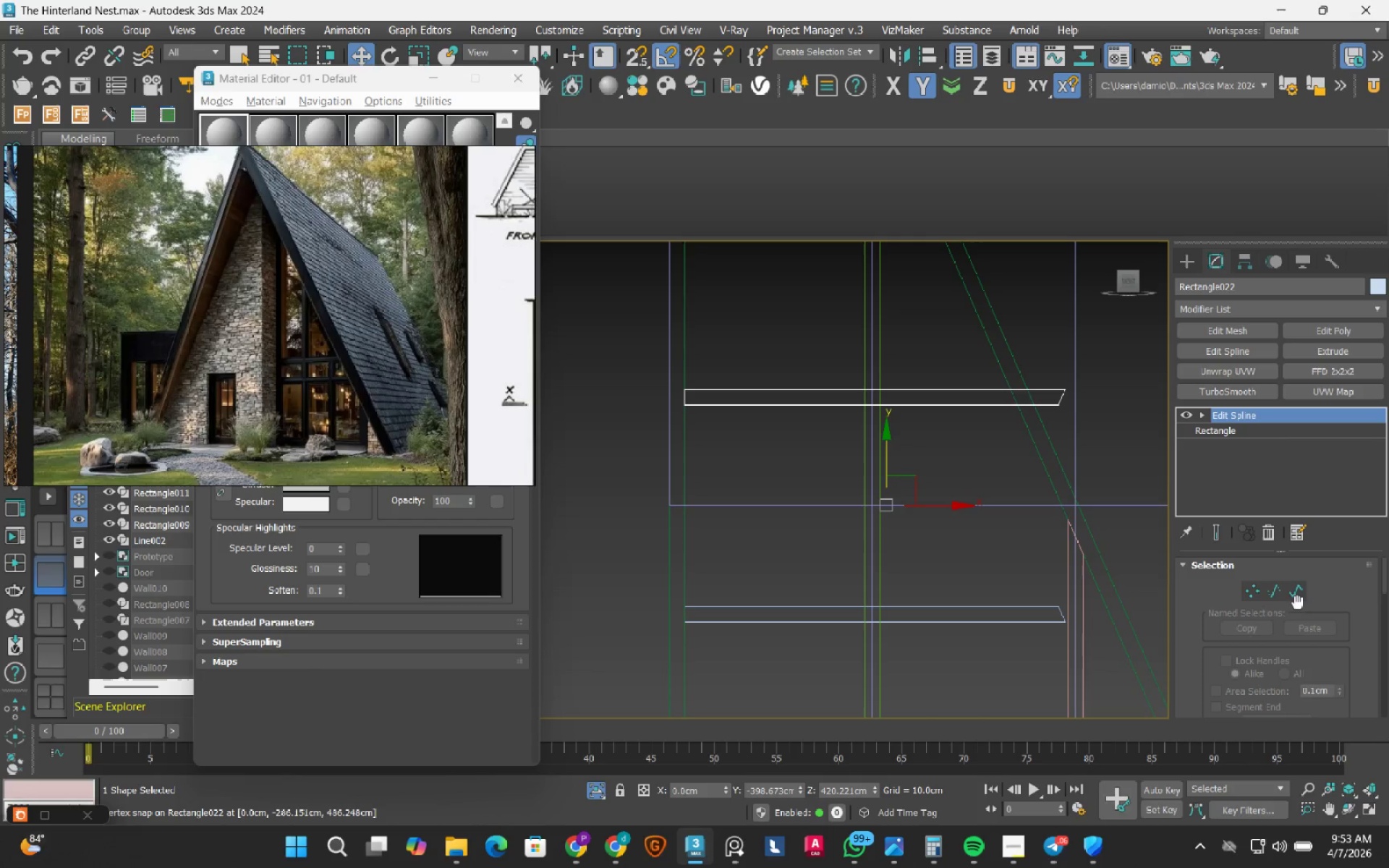 
left_click([1248, 590])
 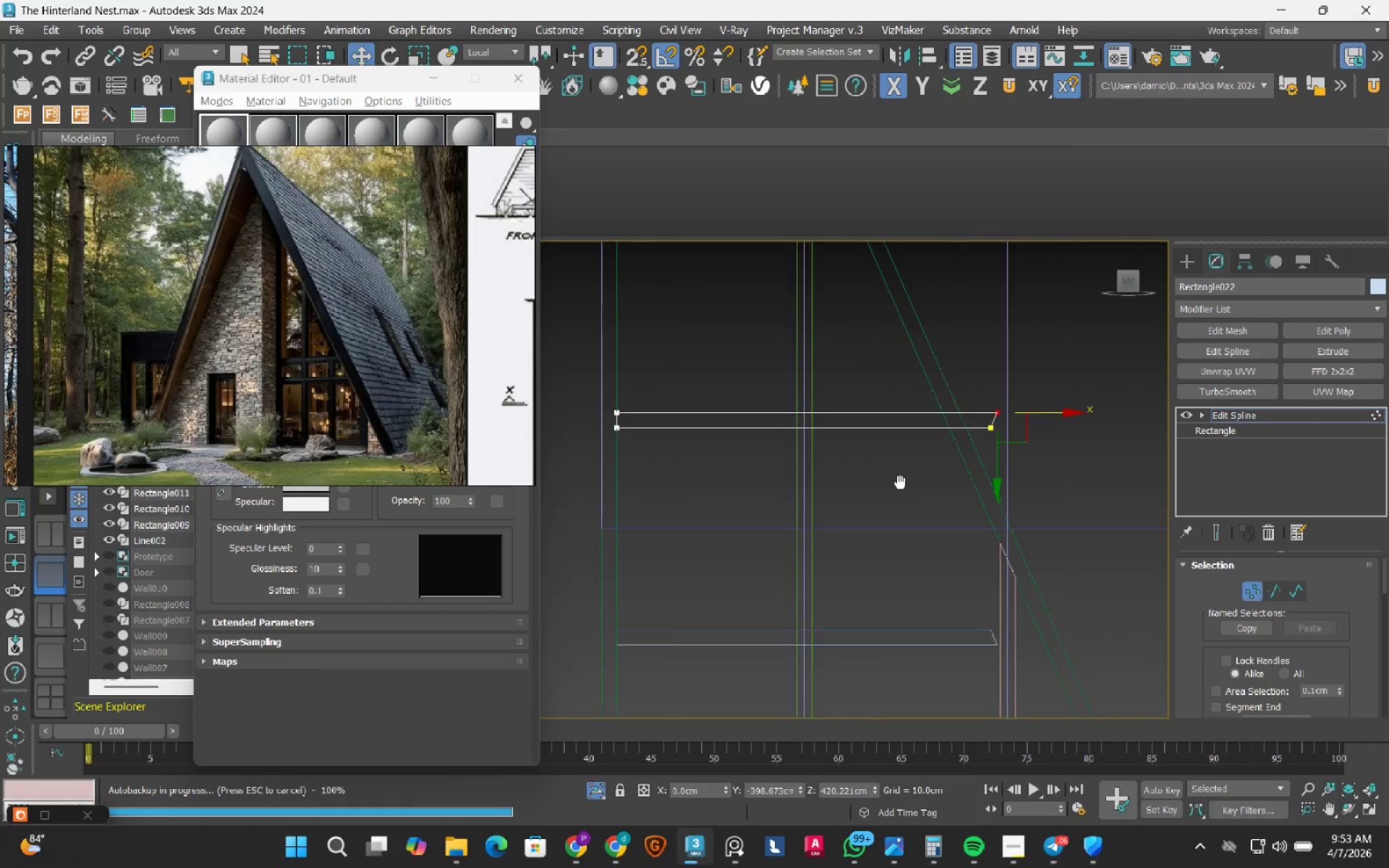 
scroll: coordinate [986, 419], scroll_direction: up, amount: 2.0
 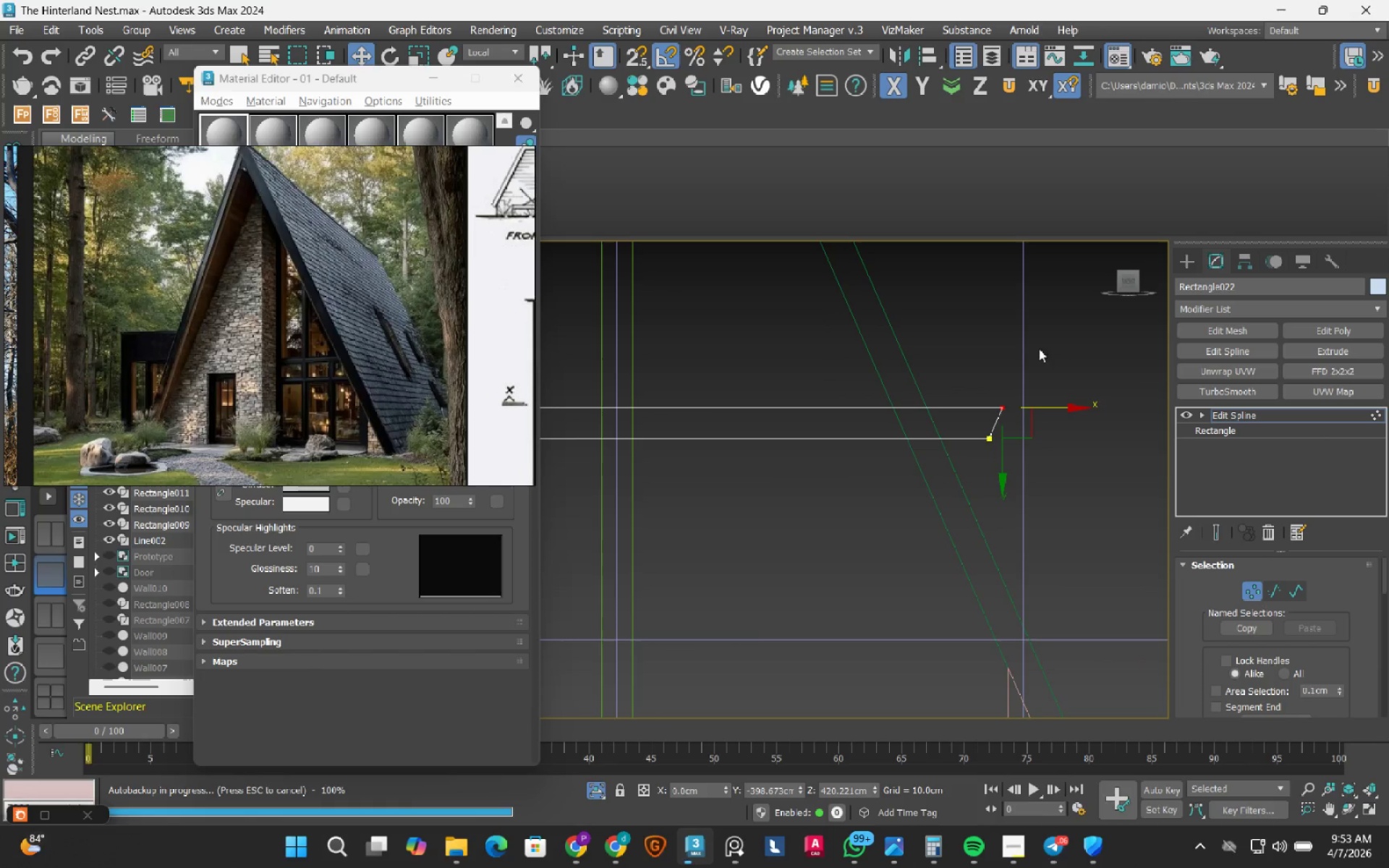 
left_click_drag(start_coordinate=[1069, 337], to_coordinate=[963, 498])
 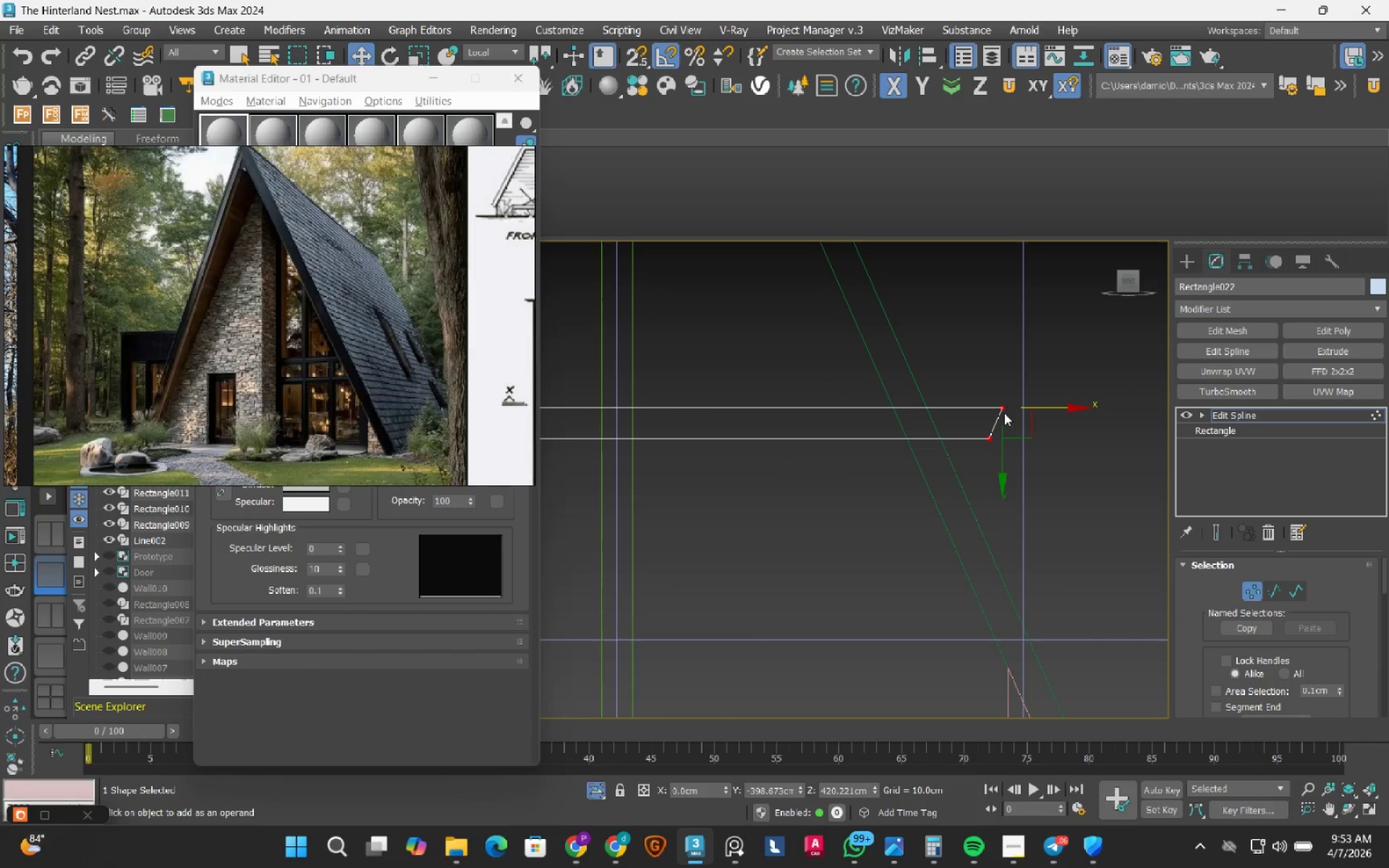 
scroll: coordinate [1004, 413], scroll_direction: up, amount: 1.0
 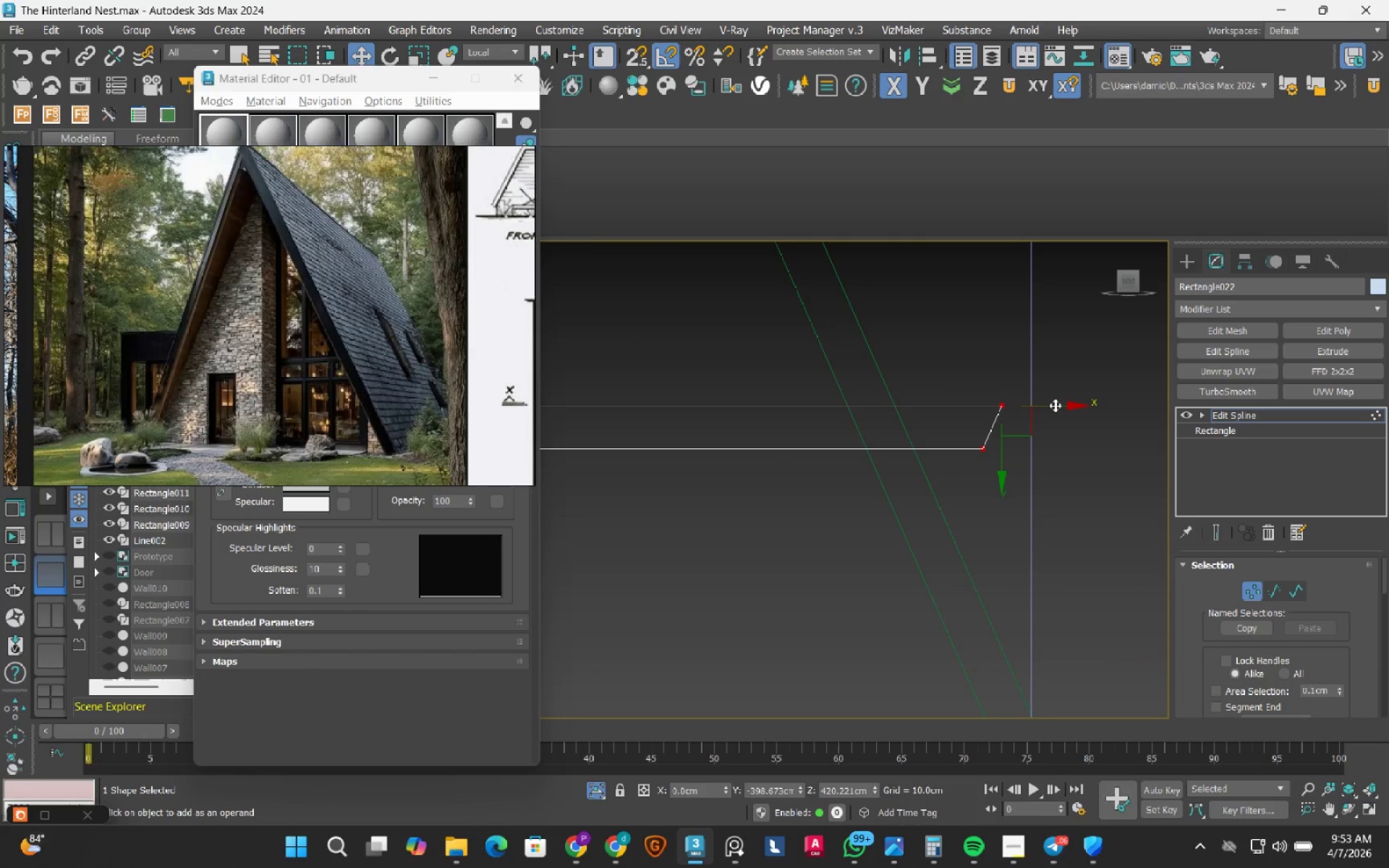 
left_click_drag(start_coordinate=[1055, 405], to_coordinate=[939, 415])
 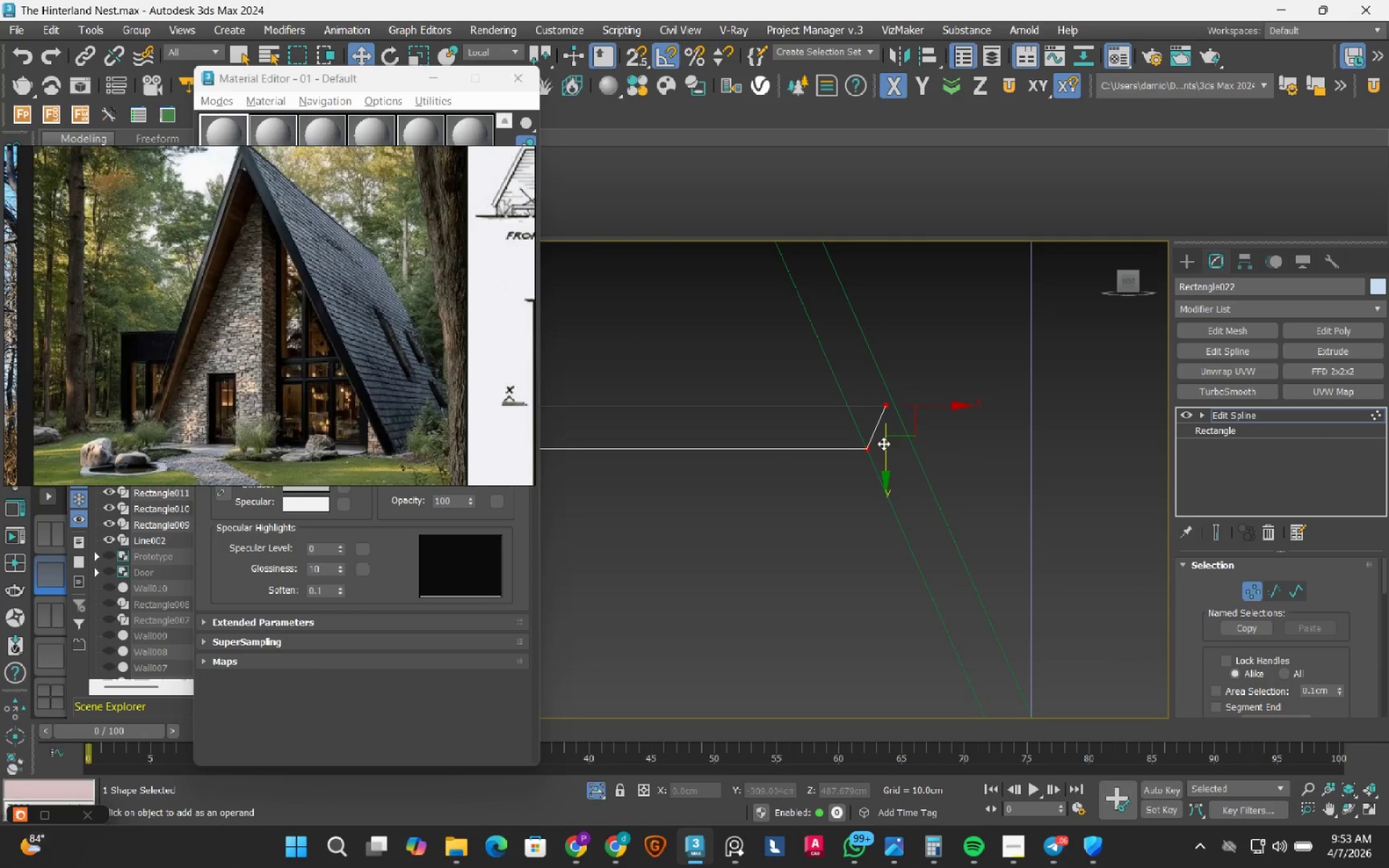 
scroll: coordinate [846, 479], scroll_direction: up, amount: 5.0
 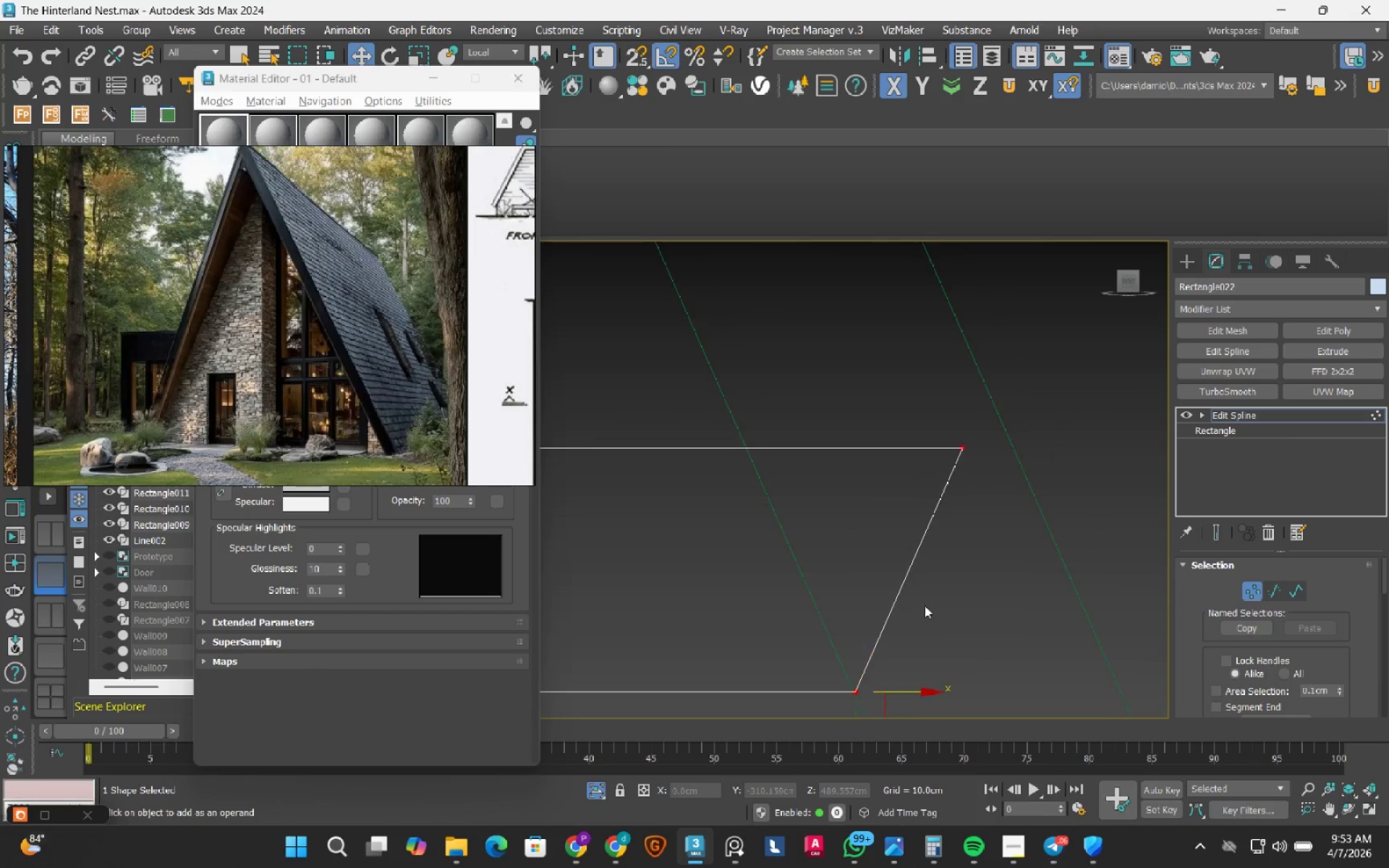 
left_click_drag(start_coordinate=[889, 407], to_coordinate=[1011, 542])
 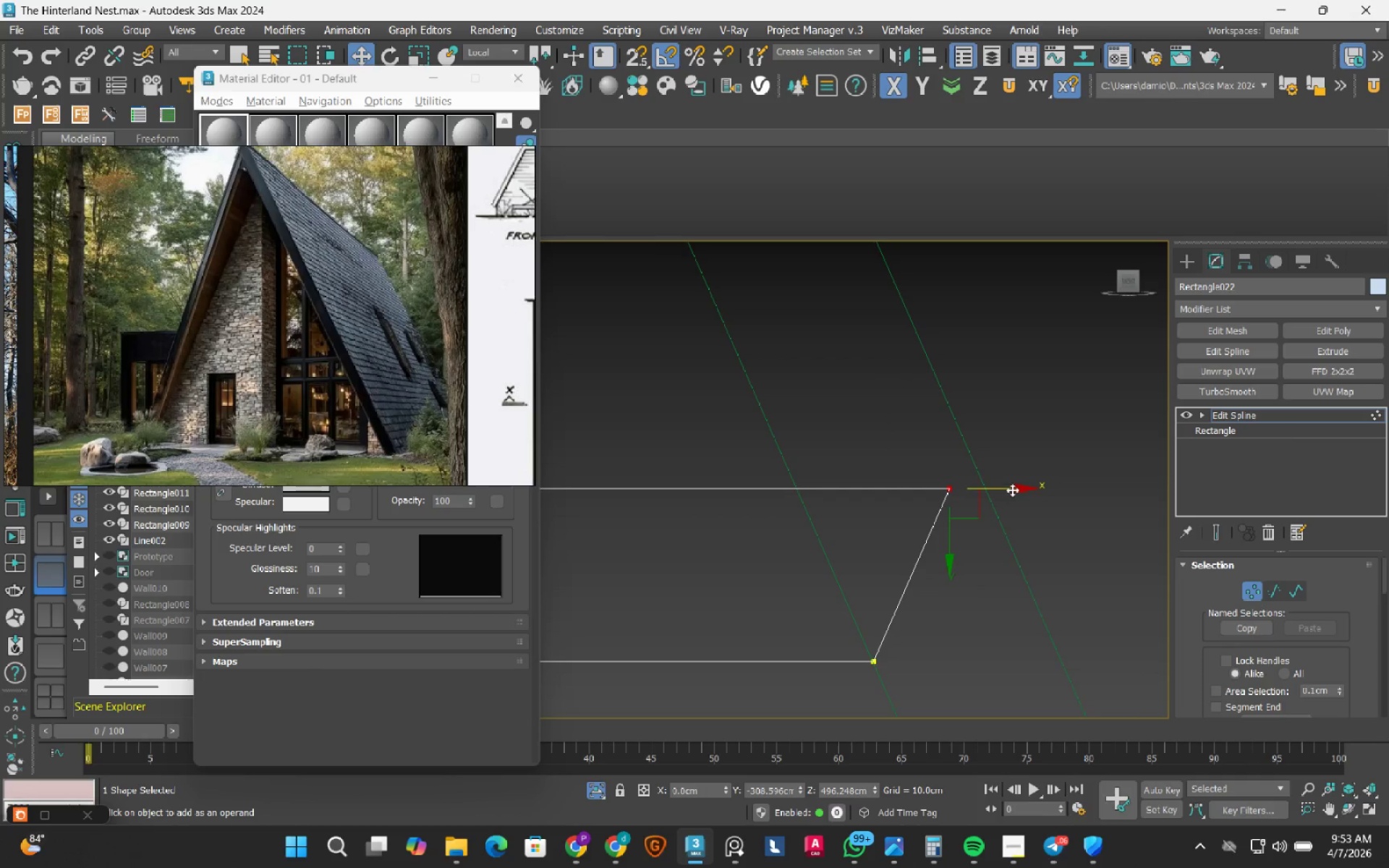 
scroll: coordinate [918, 587], scroll_direction: down, amount: 1.0
 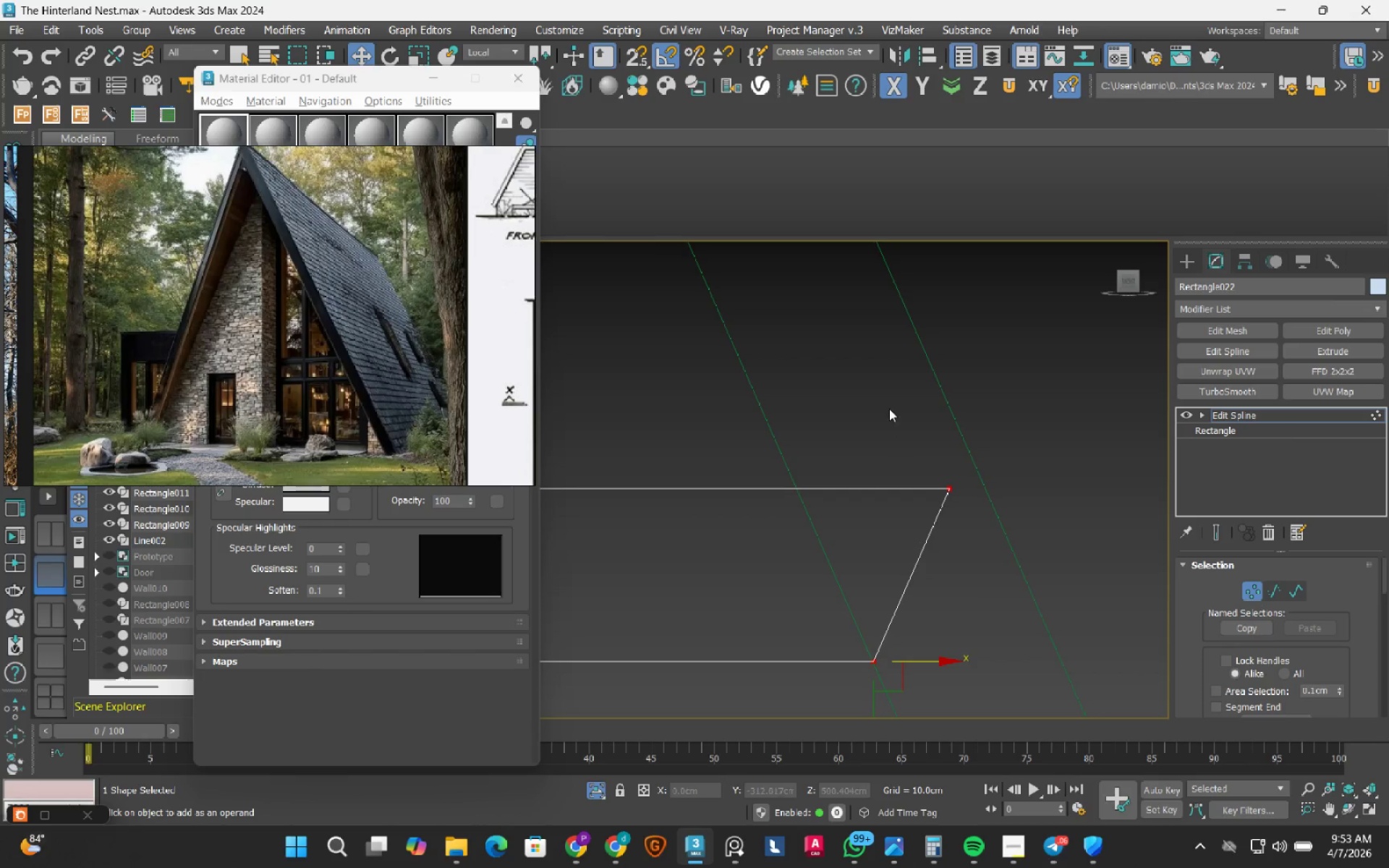 
left_click_drag(start_coordinate=[1012, 490], to_coordinate=[859, 504])
 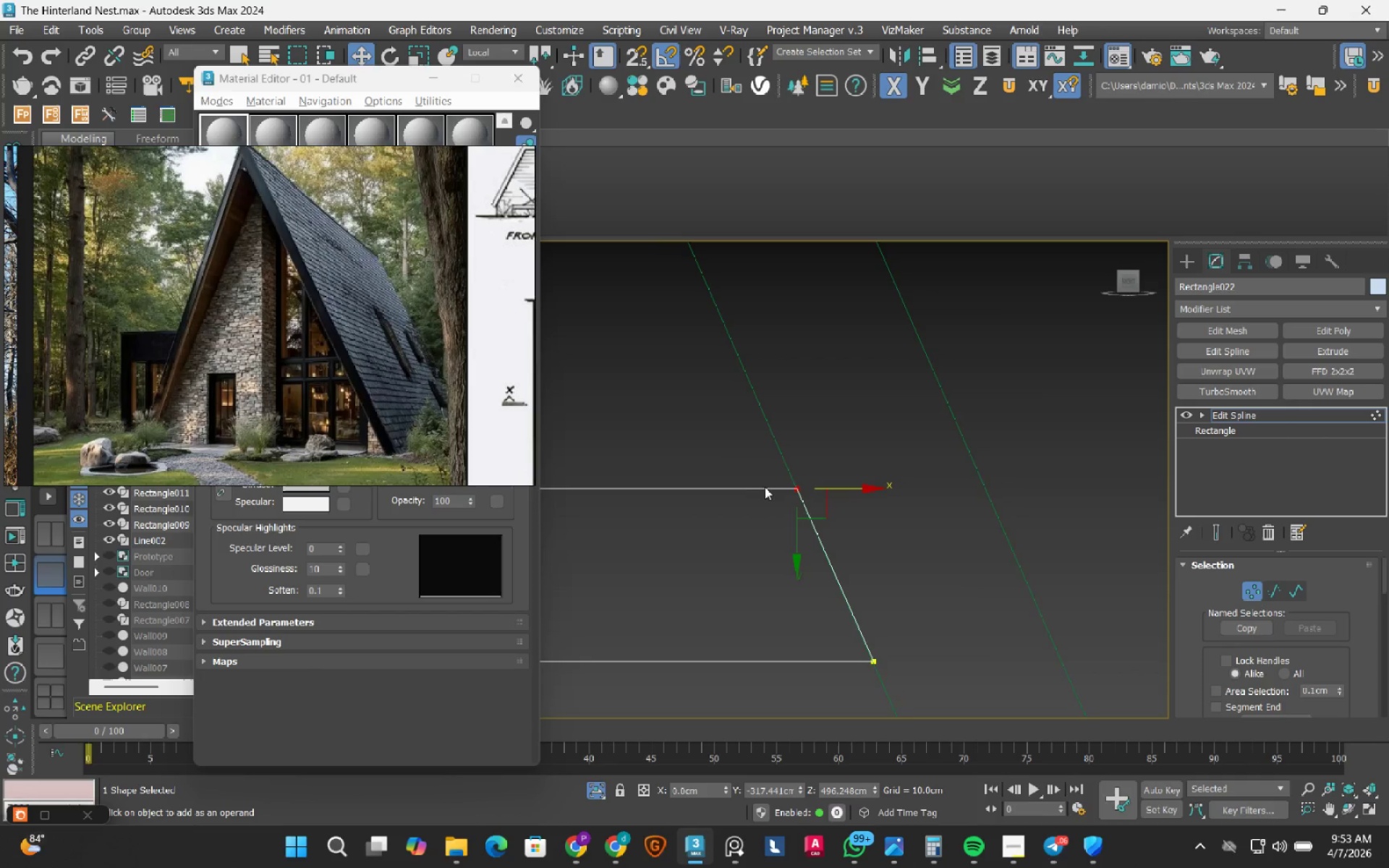 
scroll: coordinate [823, 486], scroll_direction: up, amount: 7.0
 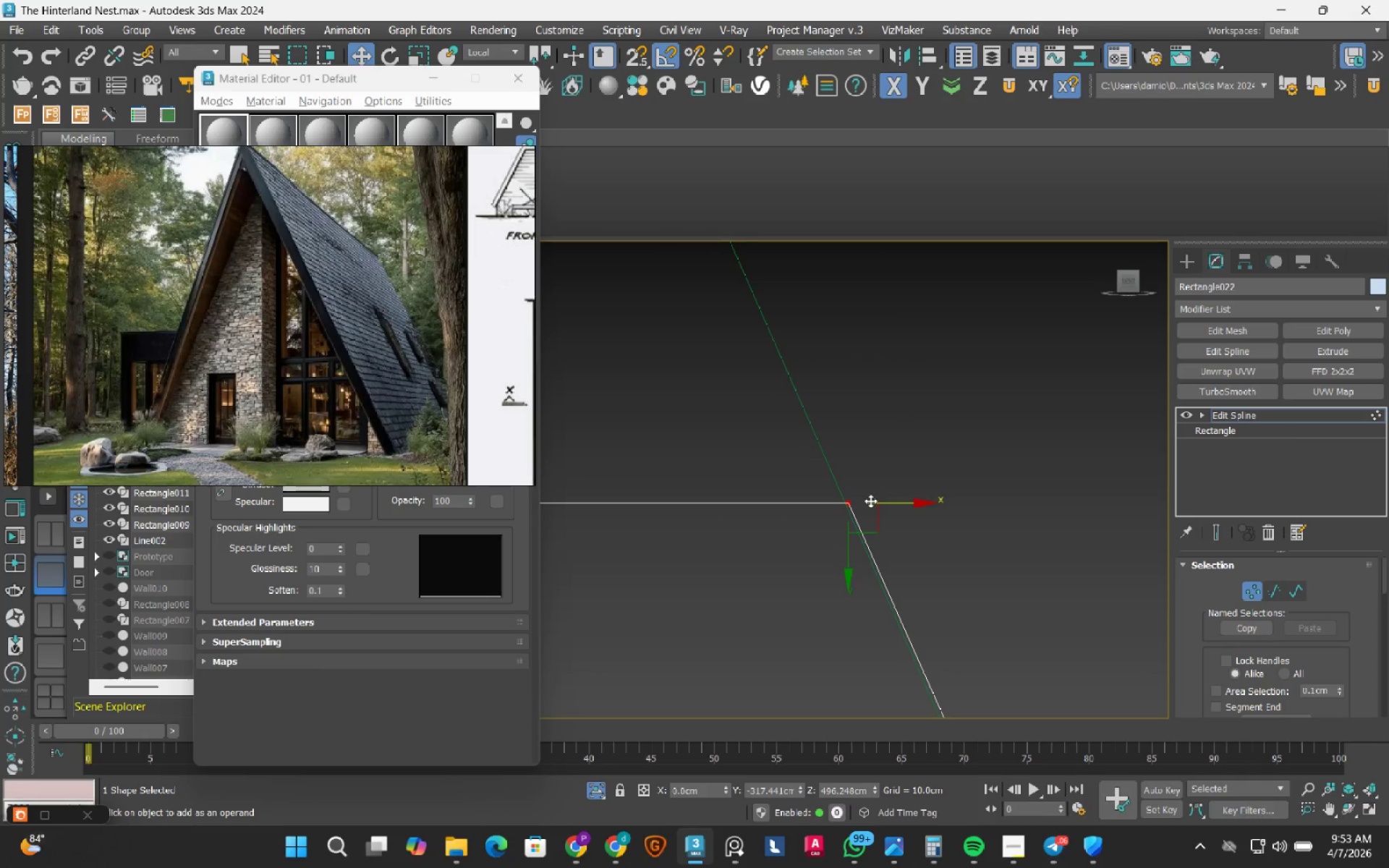 
scroll: coordinate [870, 502], scroll_direction: down, amount: 9.0
 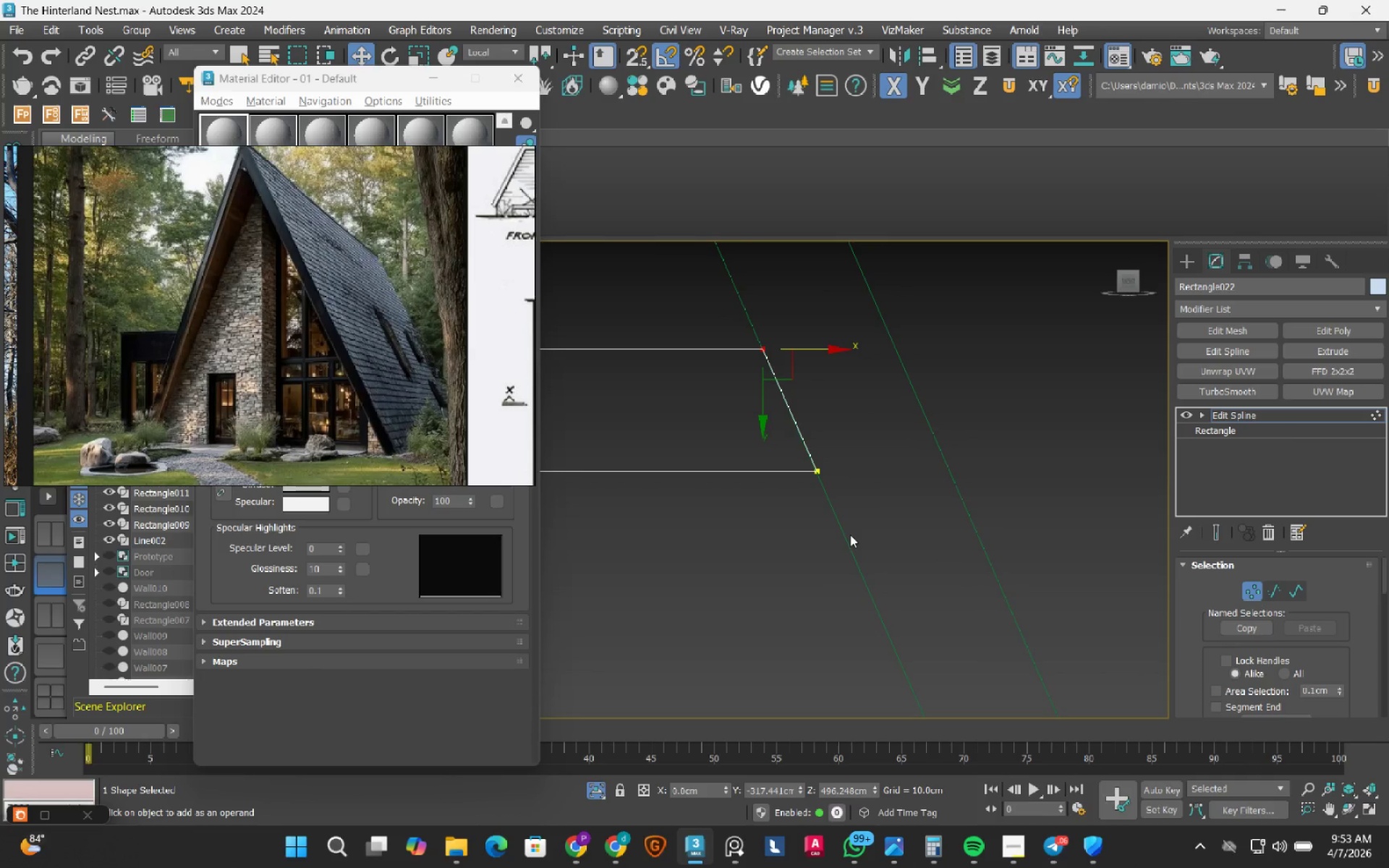 
scroll: coordinate [850, 535], scroll_direction: up, amount: 2.0
 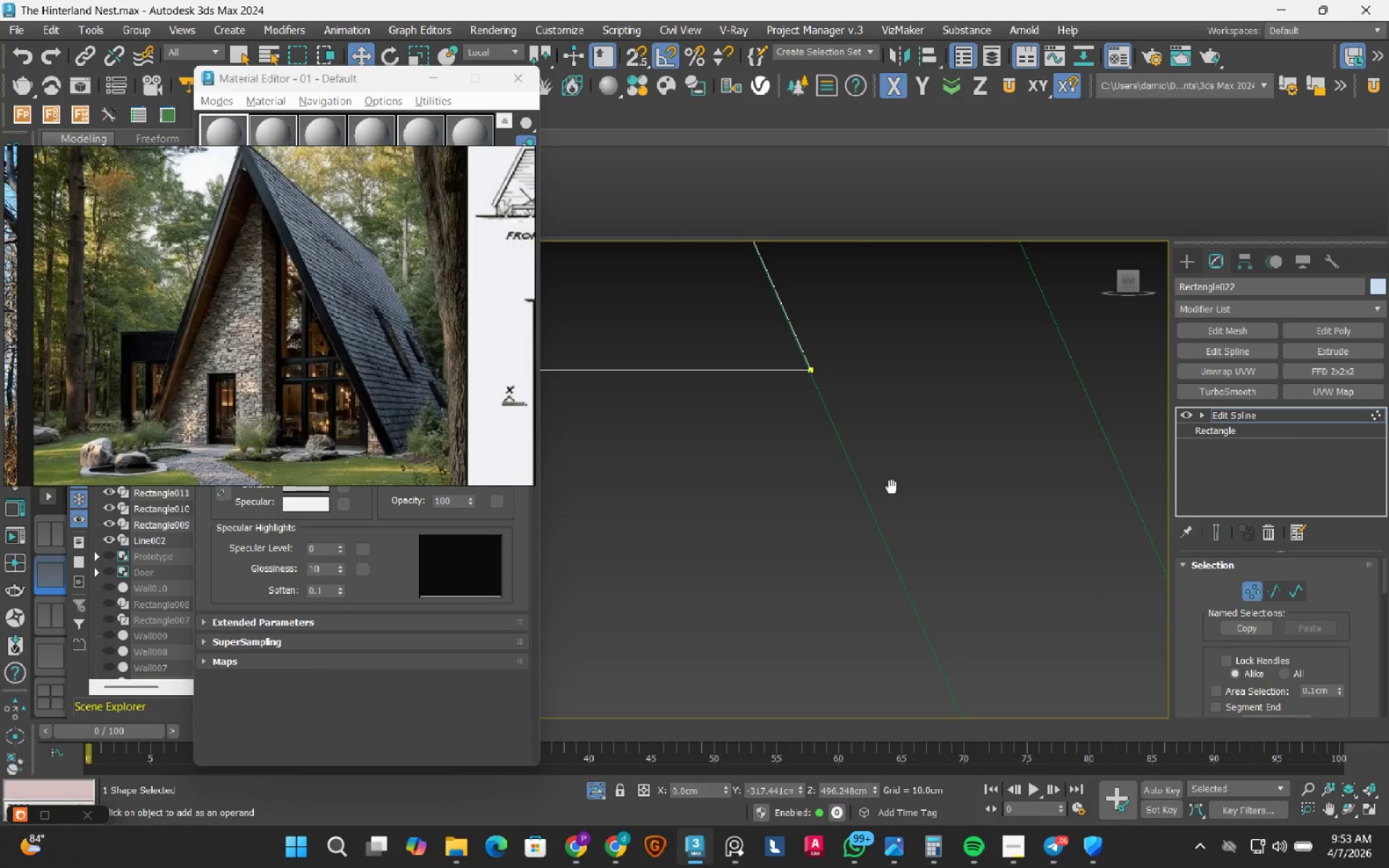 
wait(8.94)
 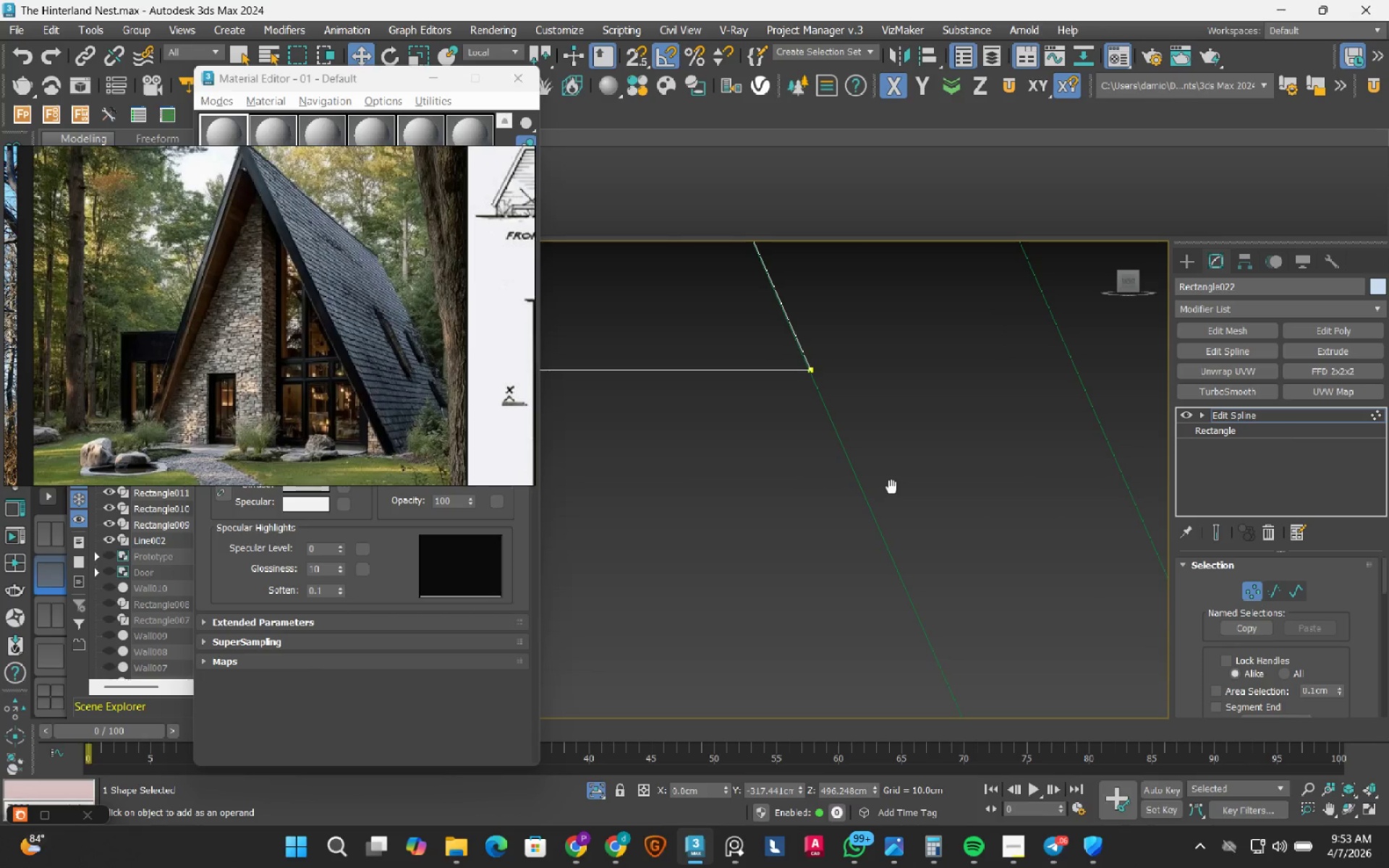 
scroll: coordinate [810, 355], scroll_direction: up, amount: 3.0
 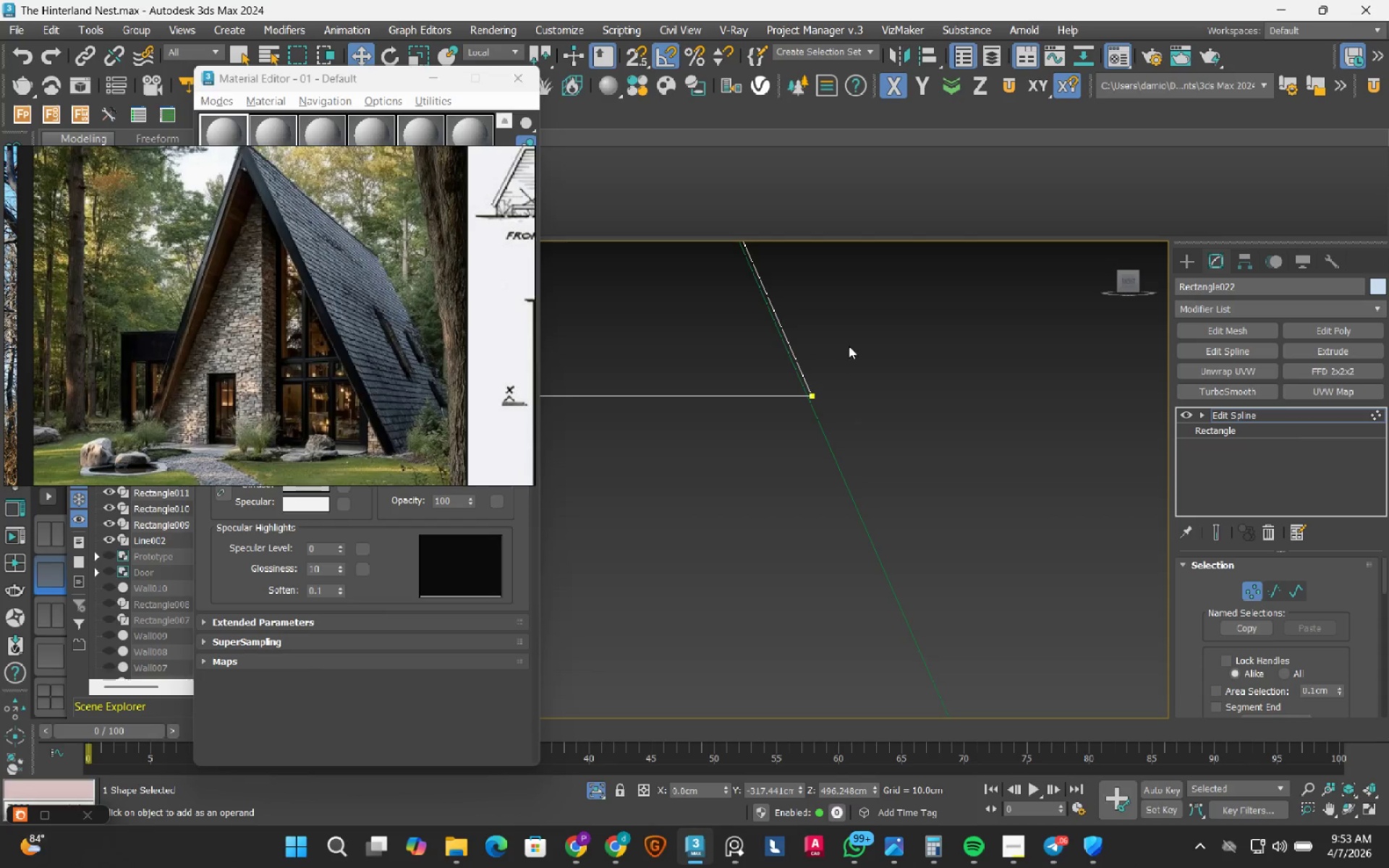 
scroll: coordinate [849, 375], scroll_direction: down, amount: 6.0
 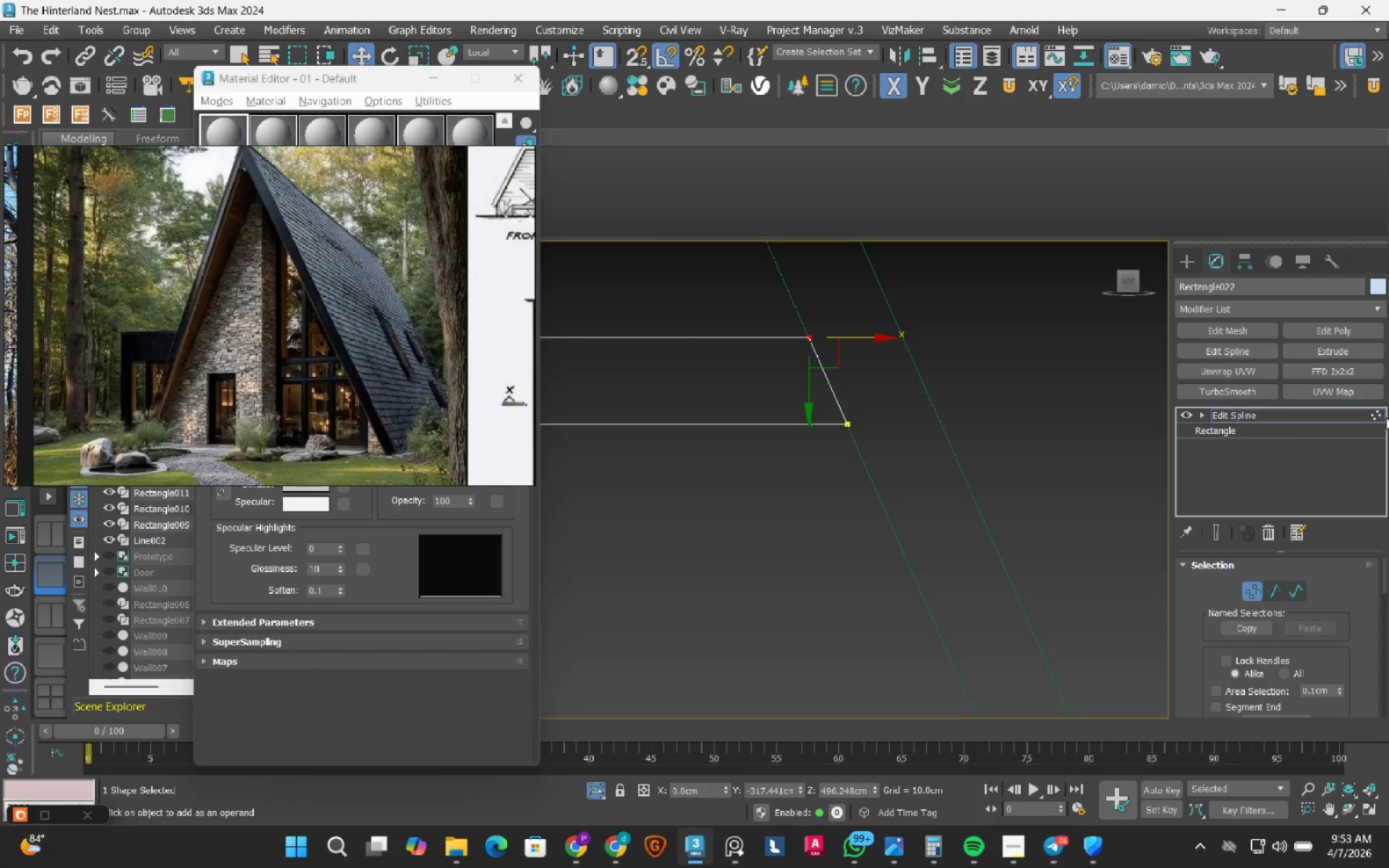 
left_click([1374, 417])
 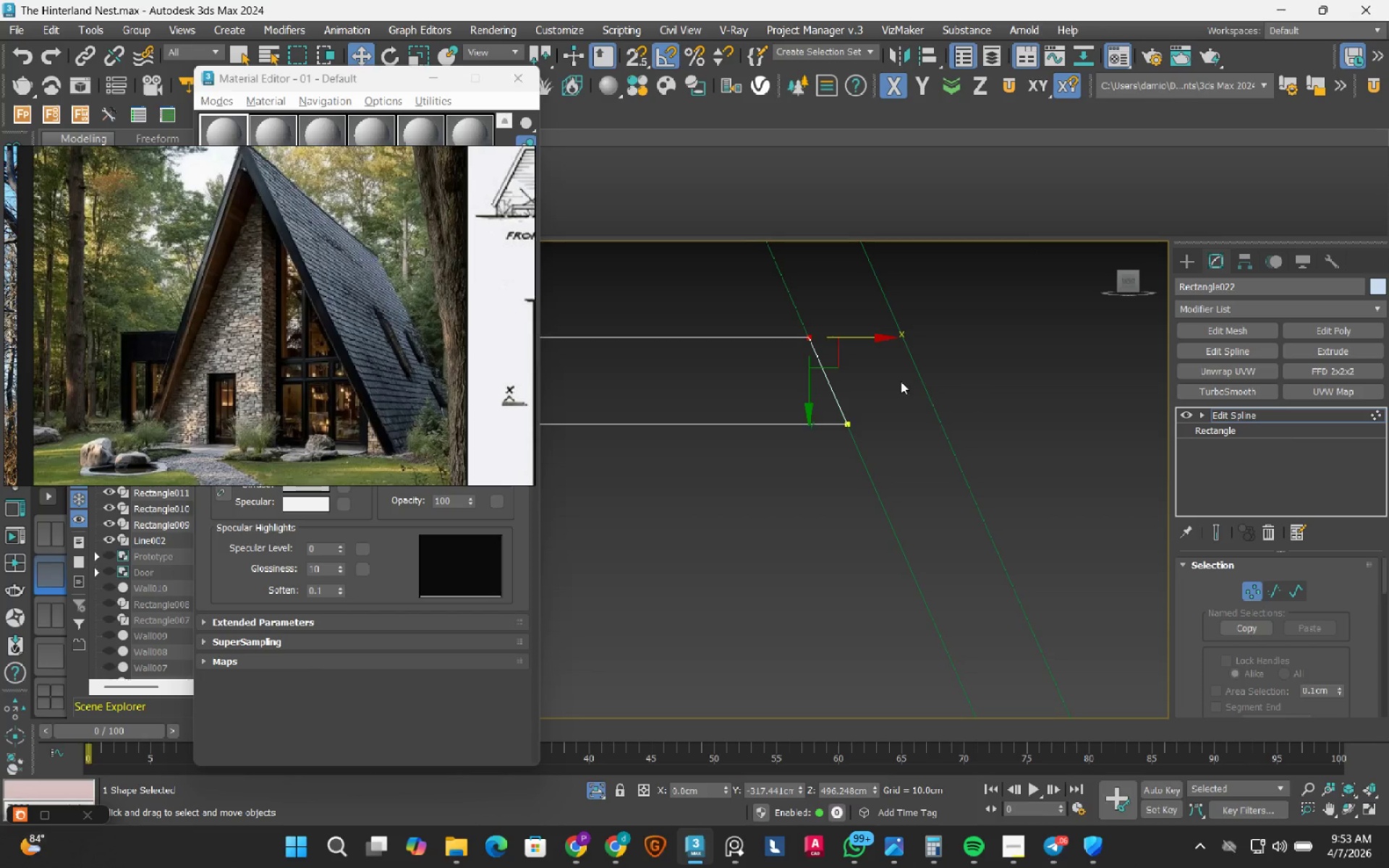 
scroll: coordinate [935, 372], scroll_direction: down, amount: 6.0
 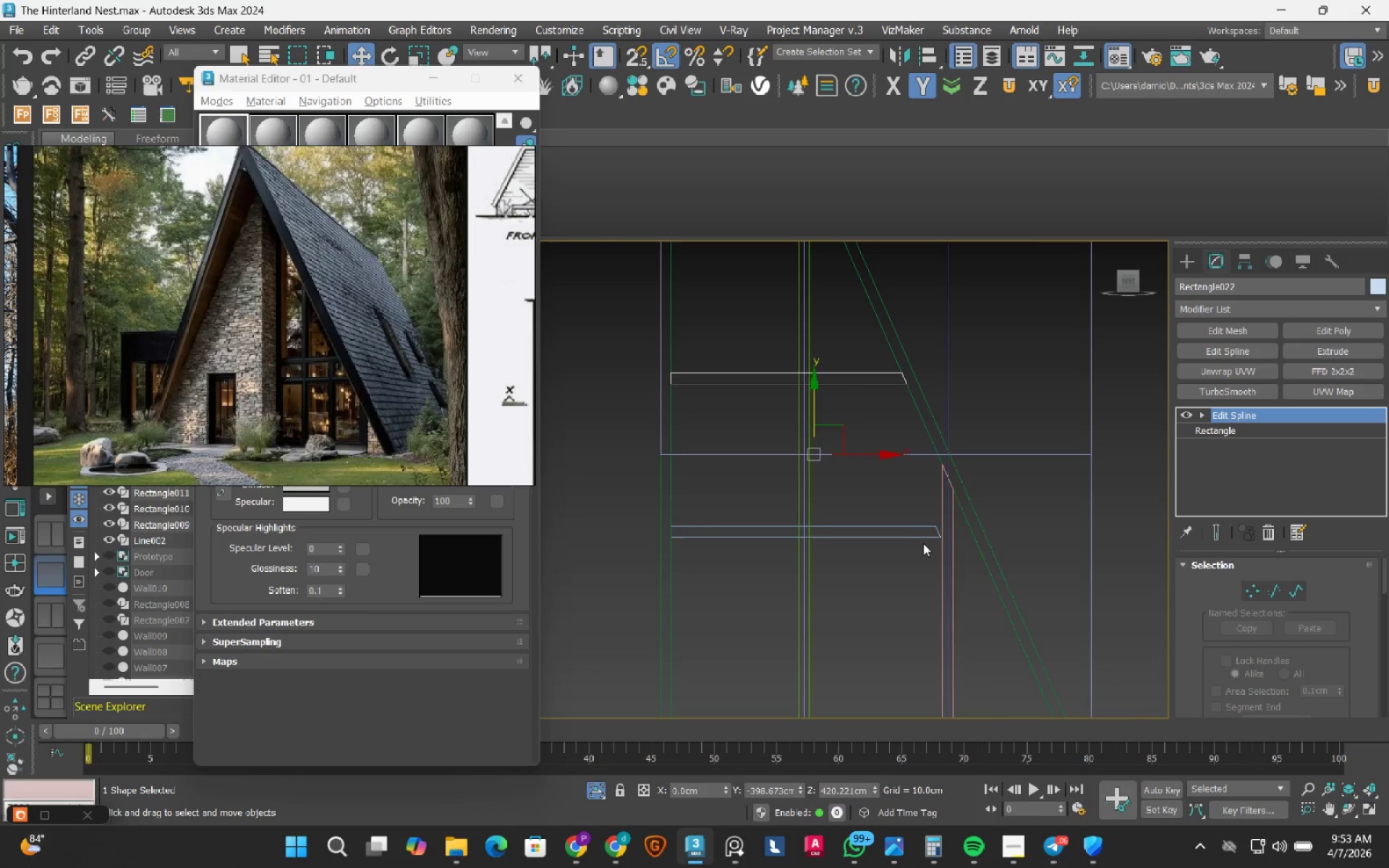 
scroll: coordinate [922, 545], scroll_direction: up, amount: 3.0
 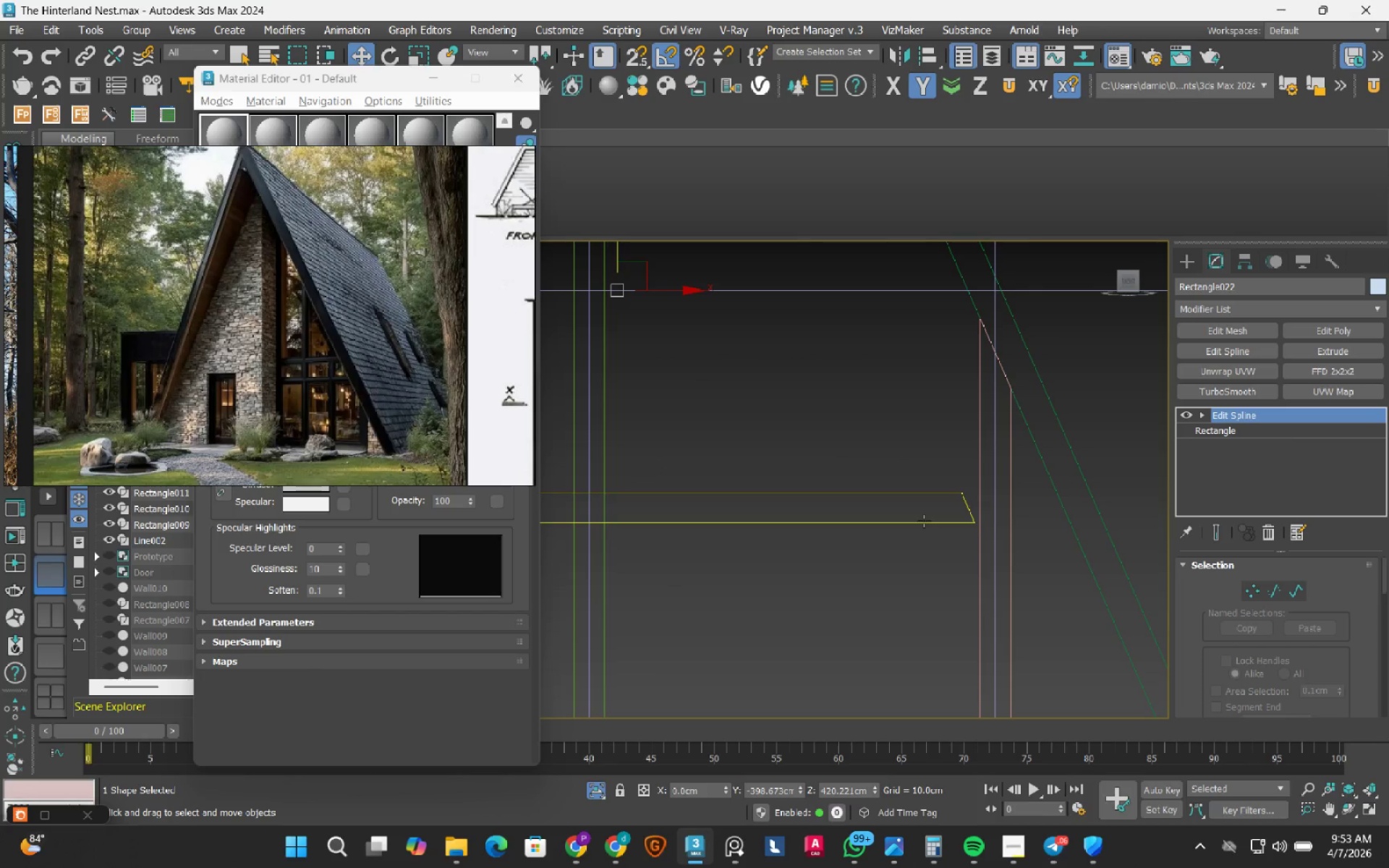 
left_click([924, 521])
 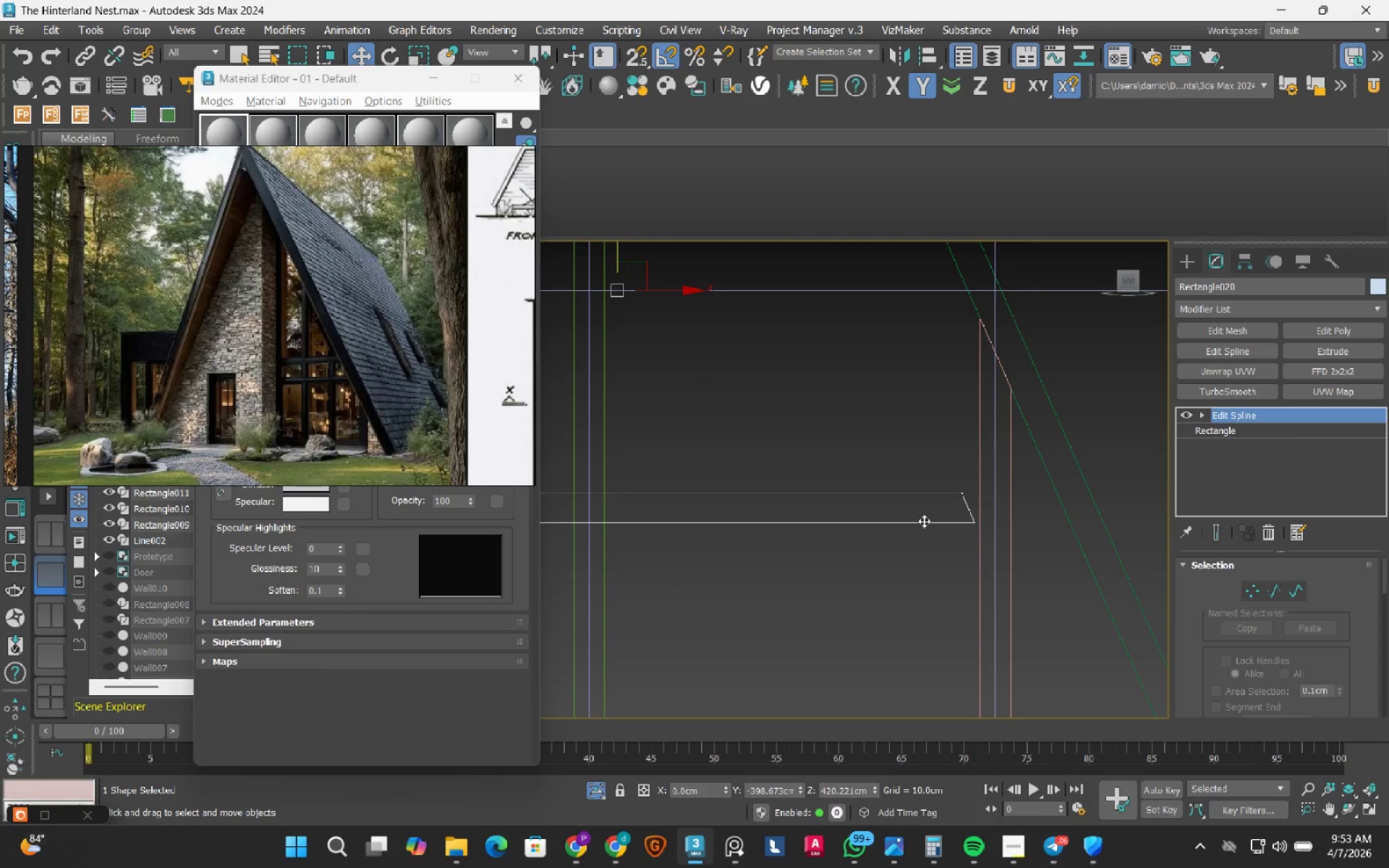 
key(1)
 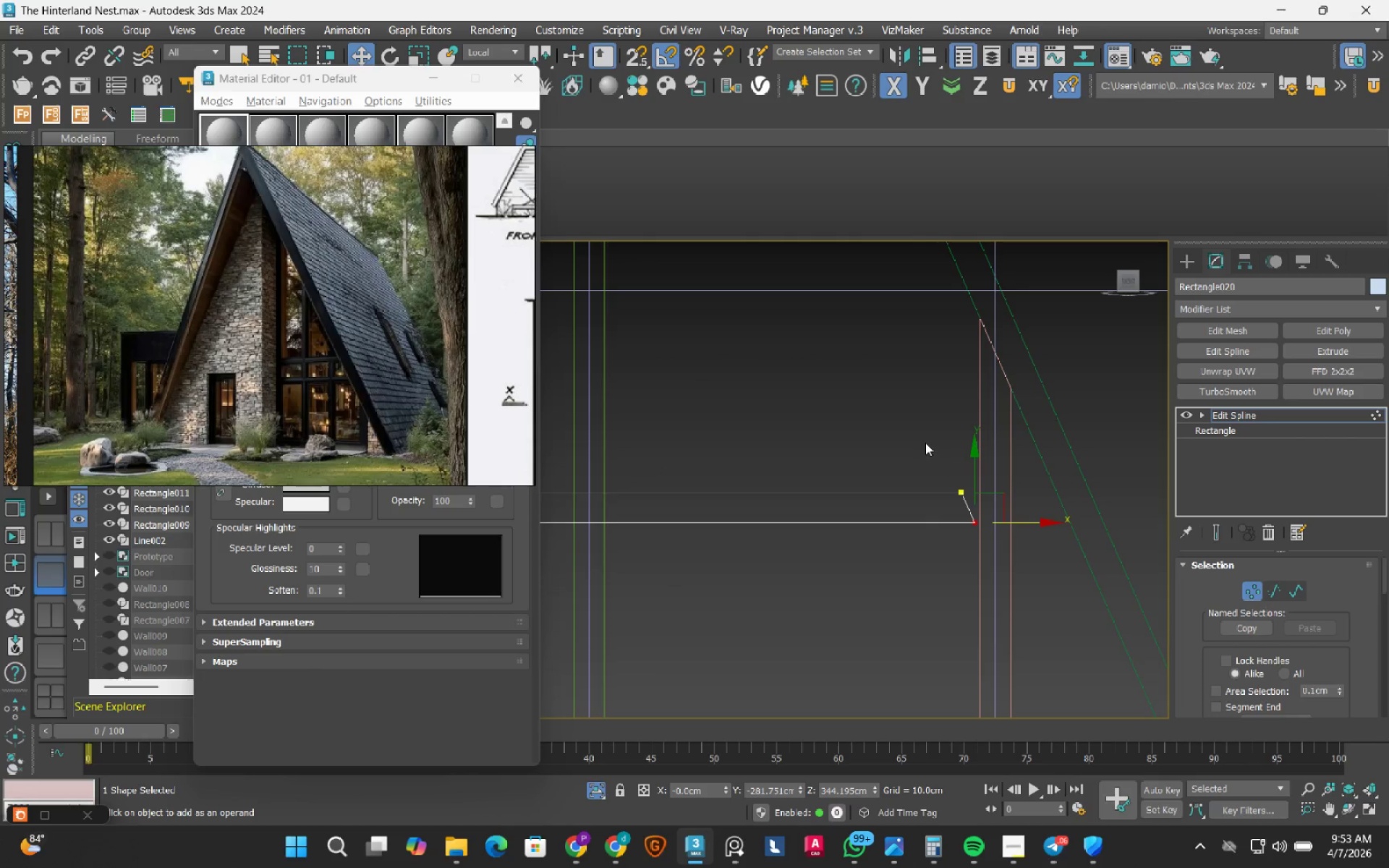 
left_click_drag(start_coordinate=[925, 443], to_coordinate=[1067, 599])
 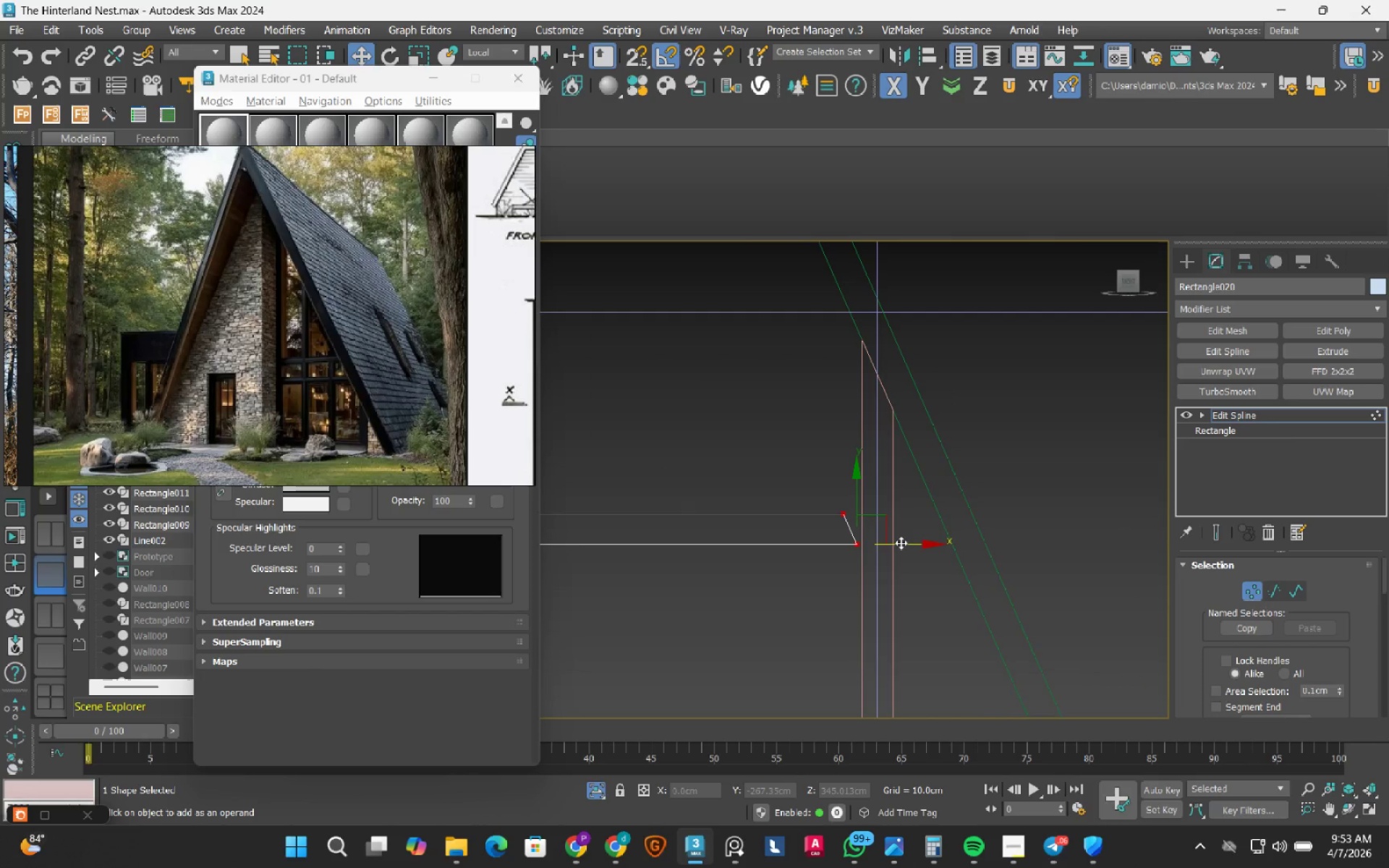 
left_click_drag(start_coordinate=[902, 547], to_coordinate=[998, 546])
 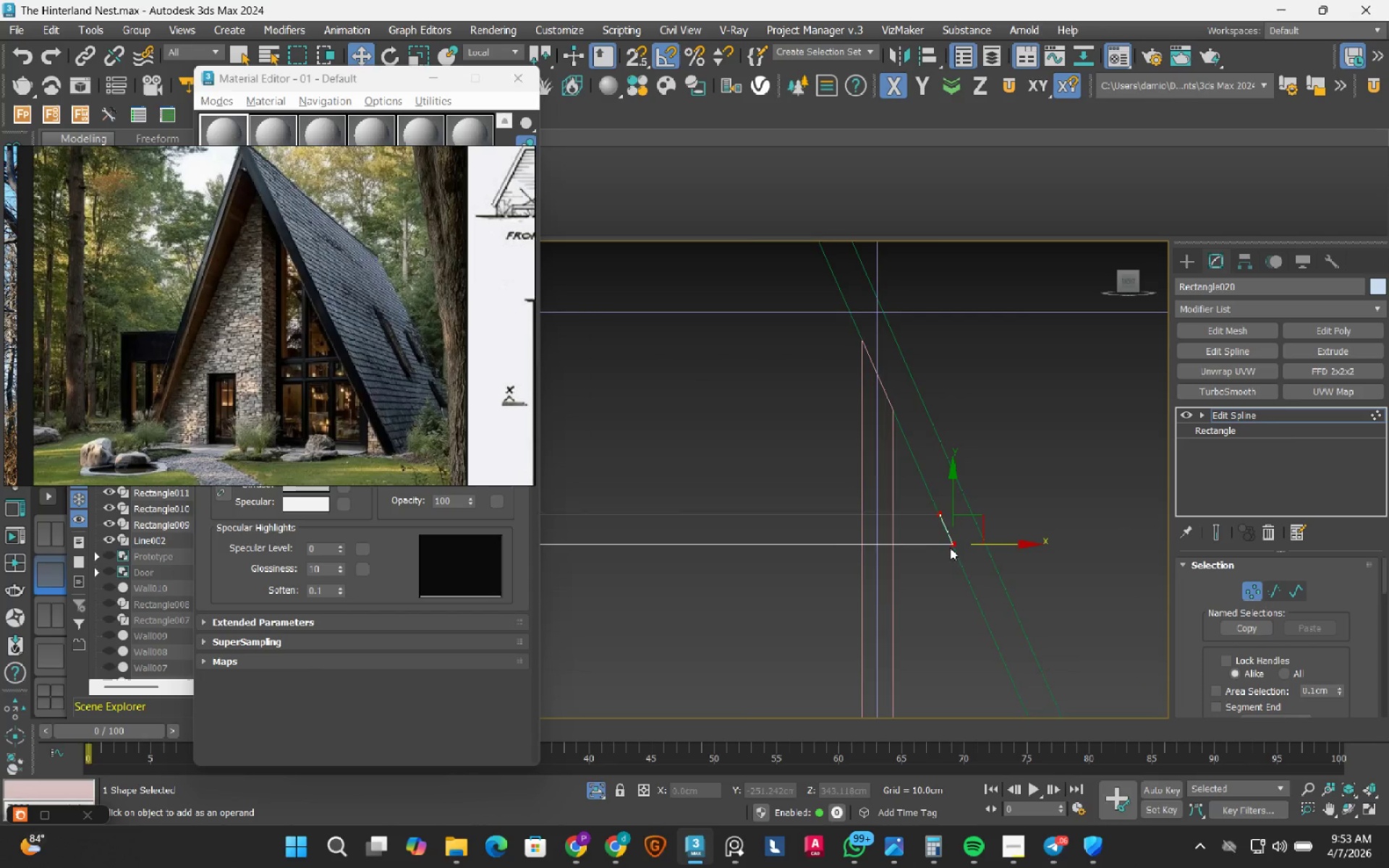 
scroll: coordinate [946, 511], scroll_direction: up, amount: 7.0
 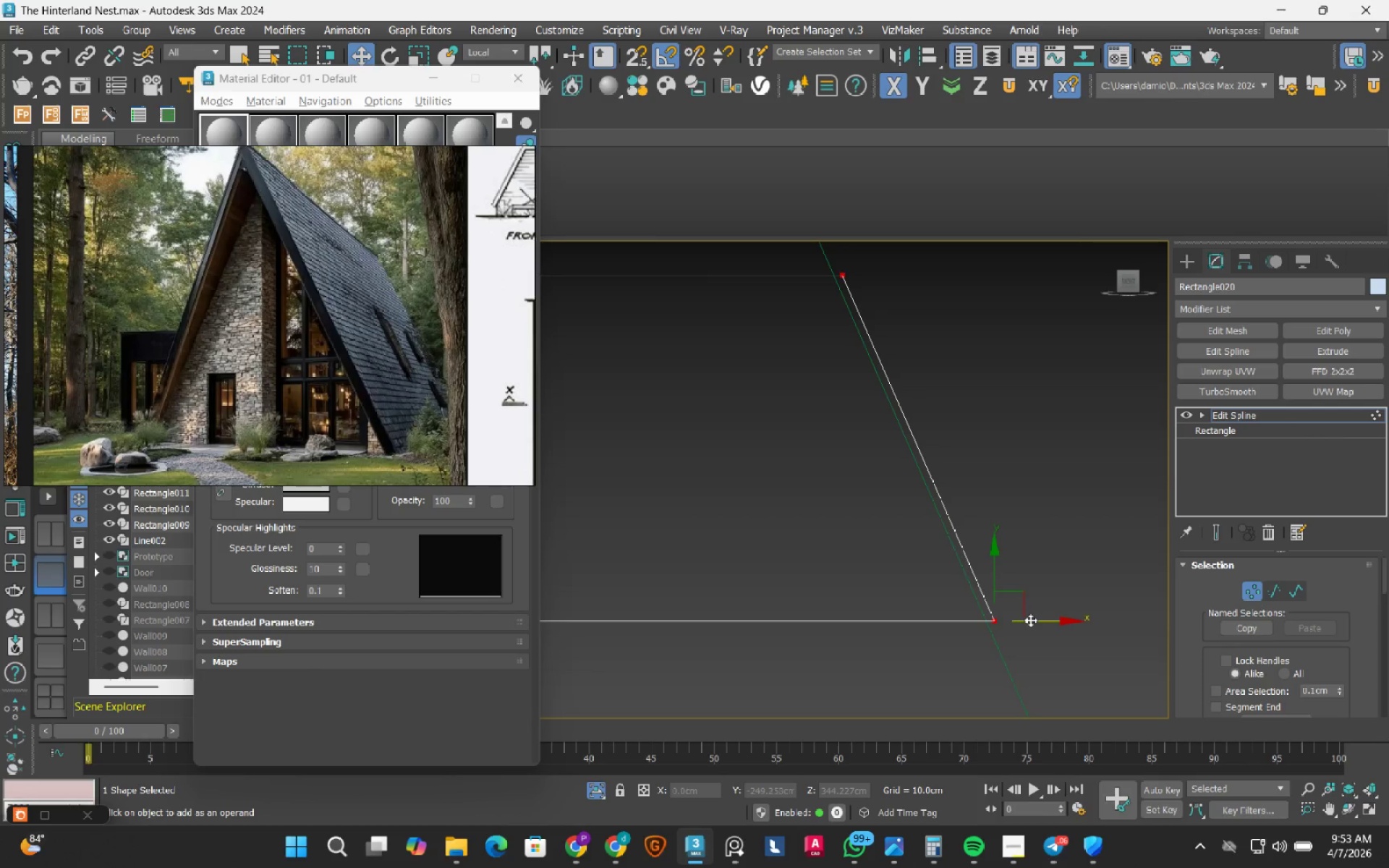 
left_click_drag(start_coordinate=[1043, 620], to_coordinate=[1038, 619])
 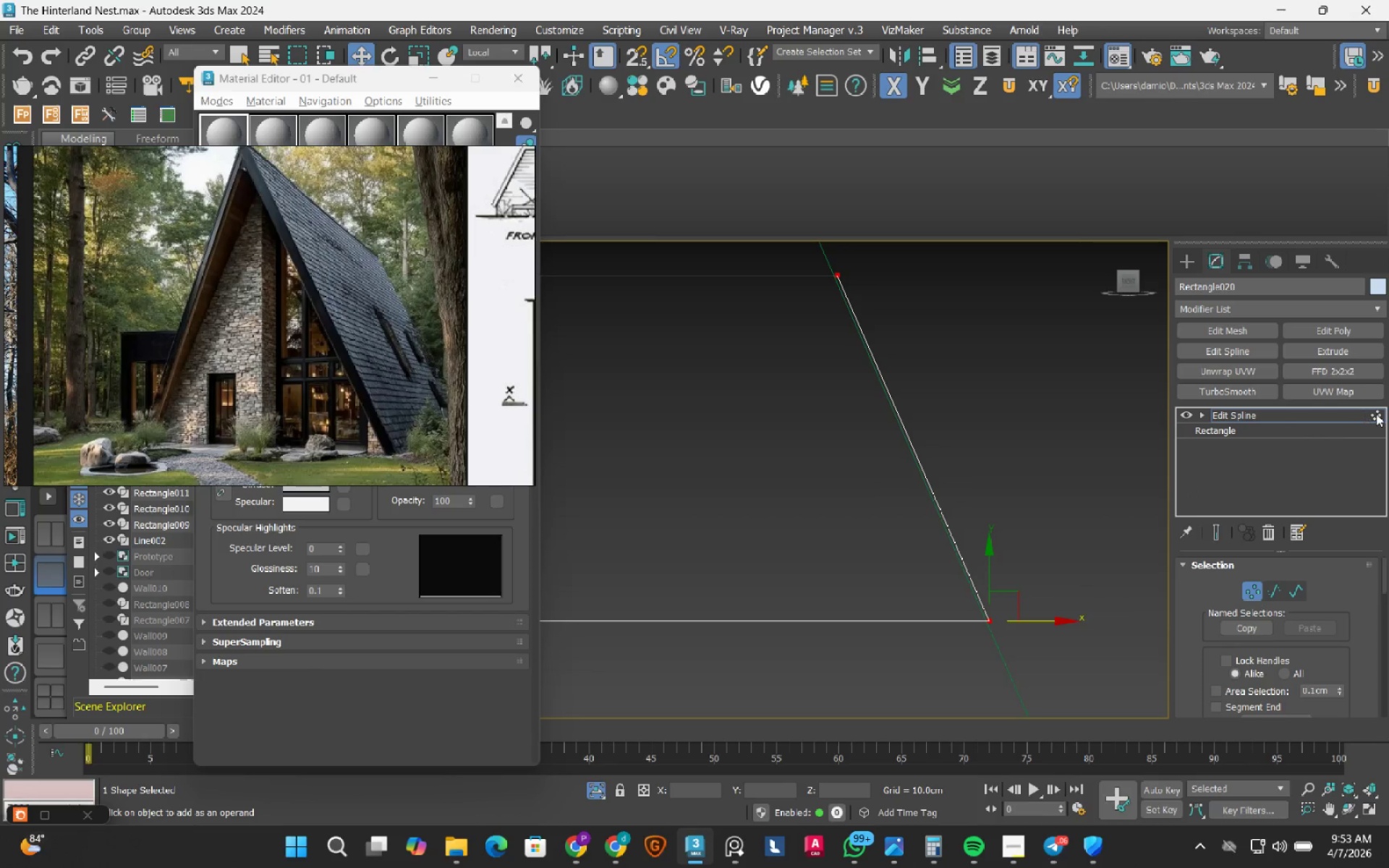 
left_click_drag(start_coordinate=[1377, 414], to_coordinate=[1370, 415])
 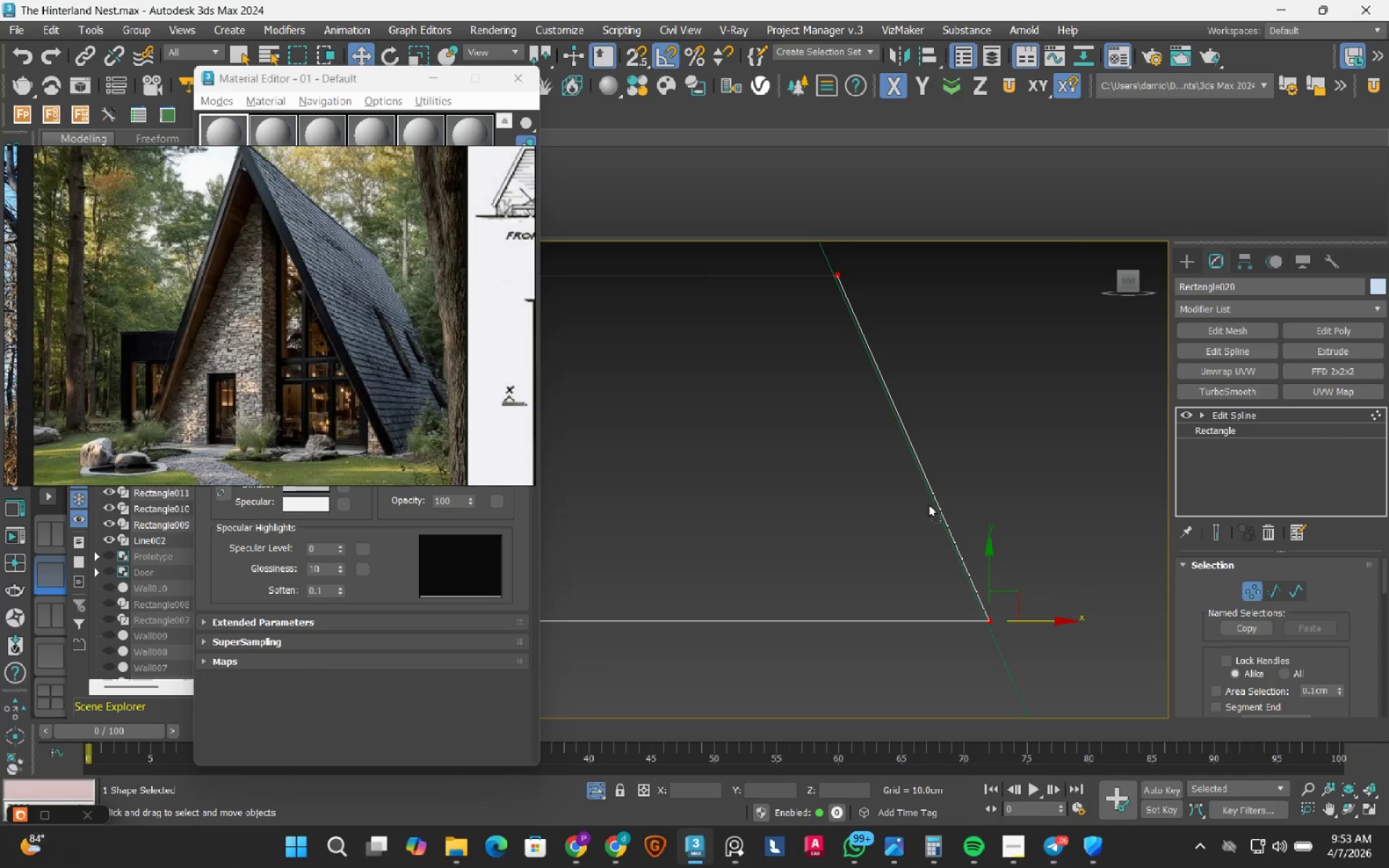 
scroll: coordinate [810, 464], scroll_direction: down, amount: 16.0
 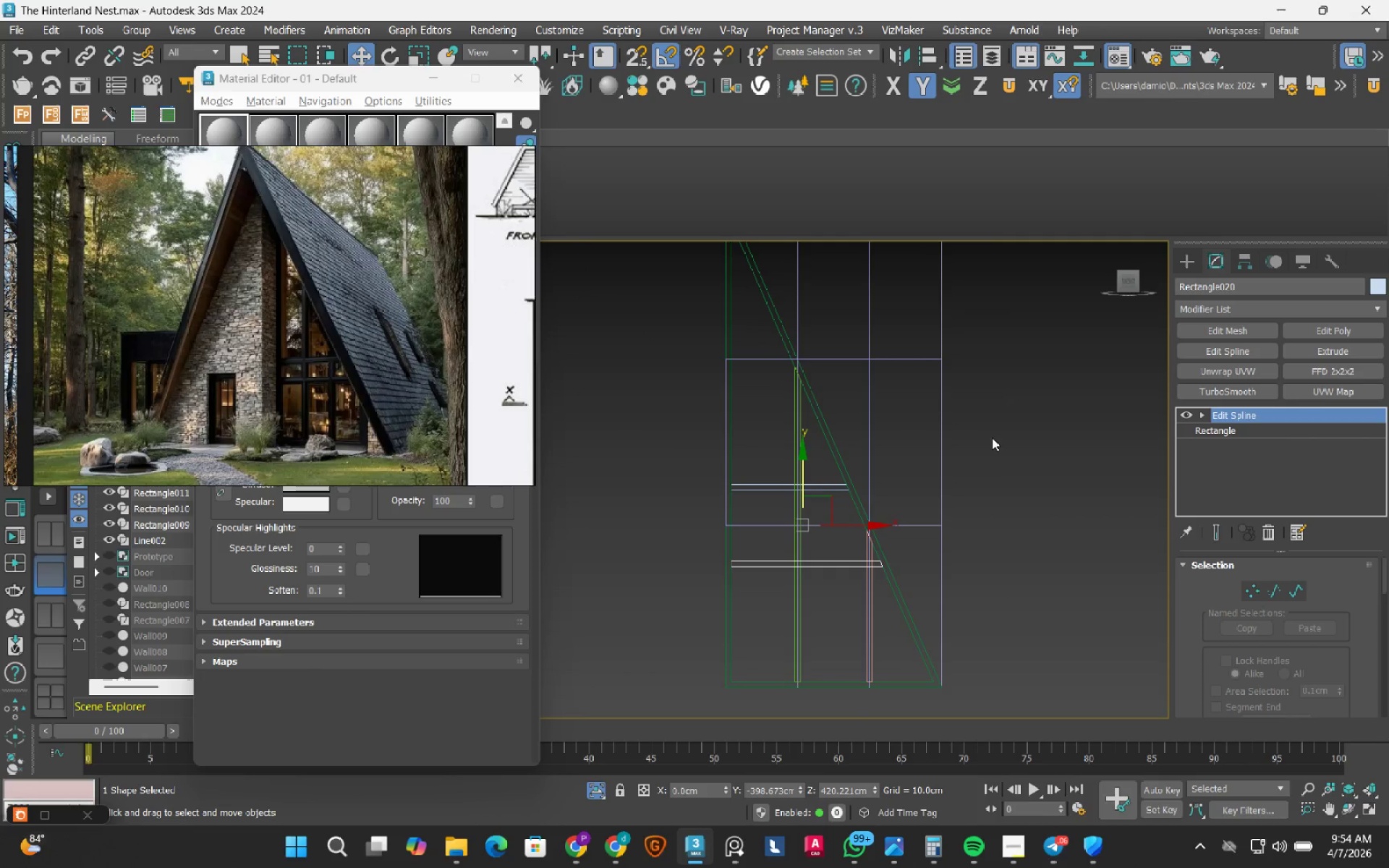 
left_click([992, 438])
 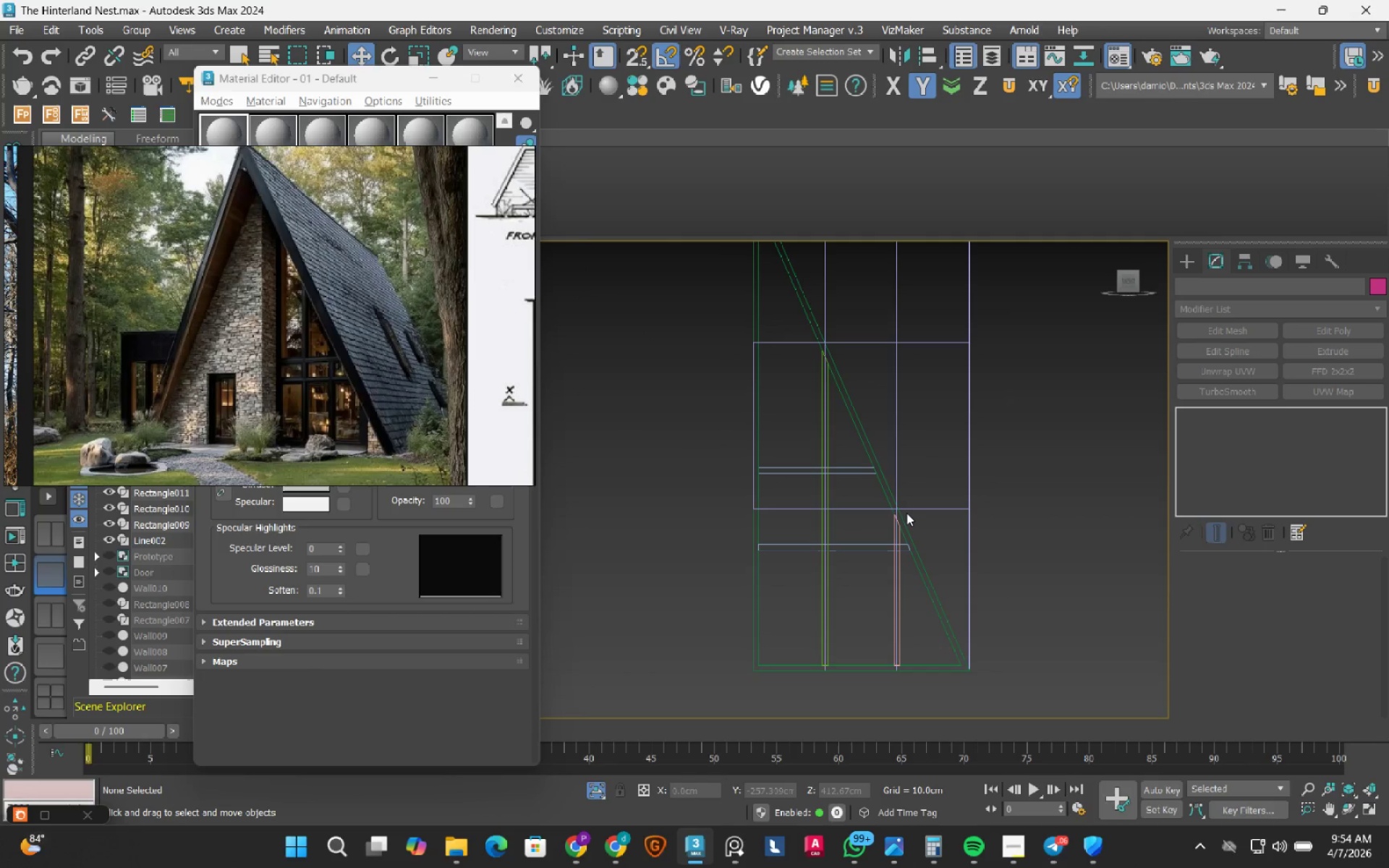 
wait(5.62)
 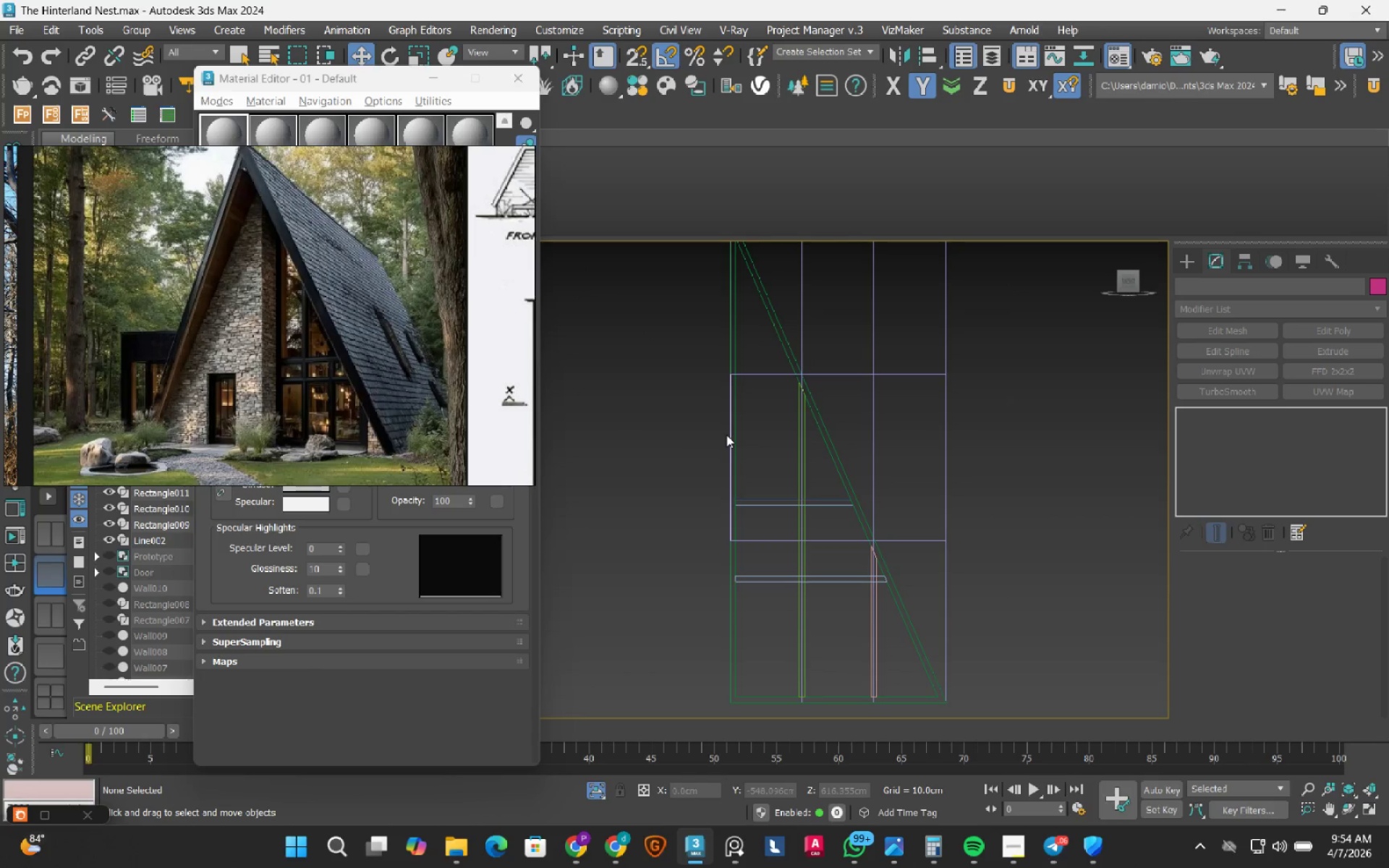 
scroll: coordinate [836, 594], scroll_direction: up, amount: 2.0
 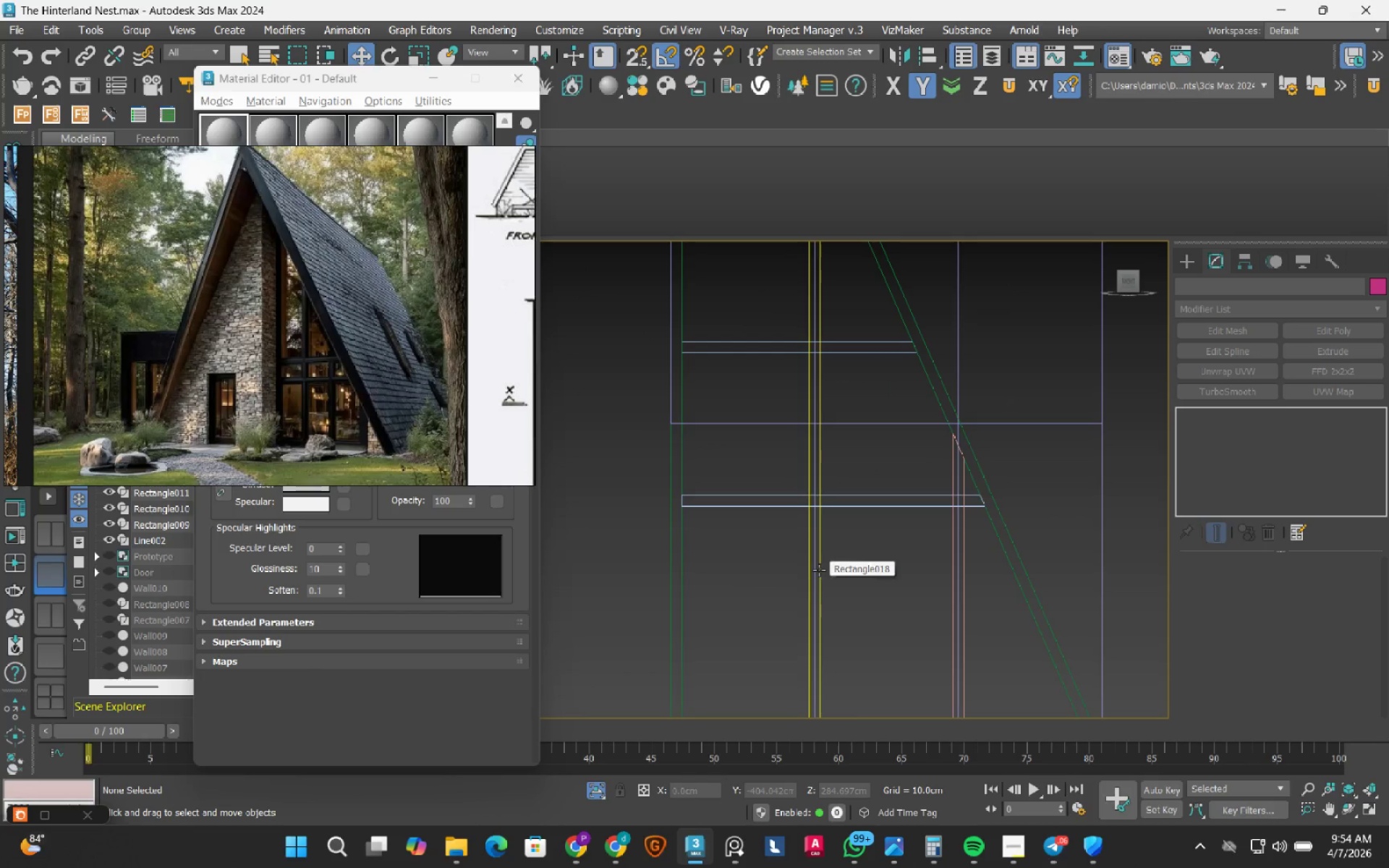 
left_click([819, 570])
 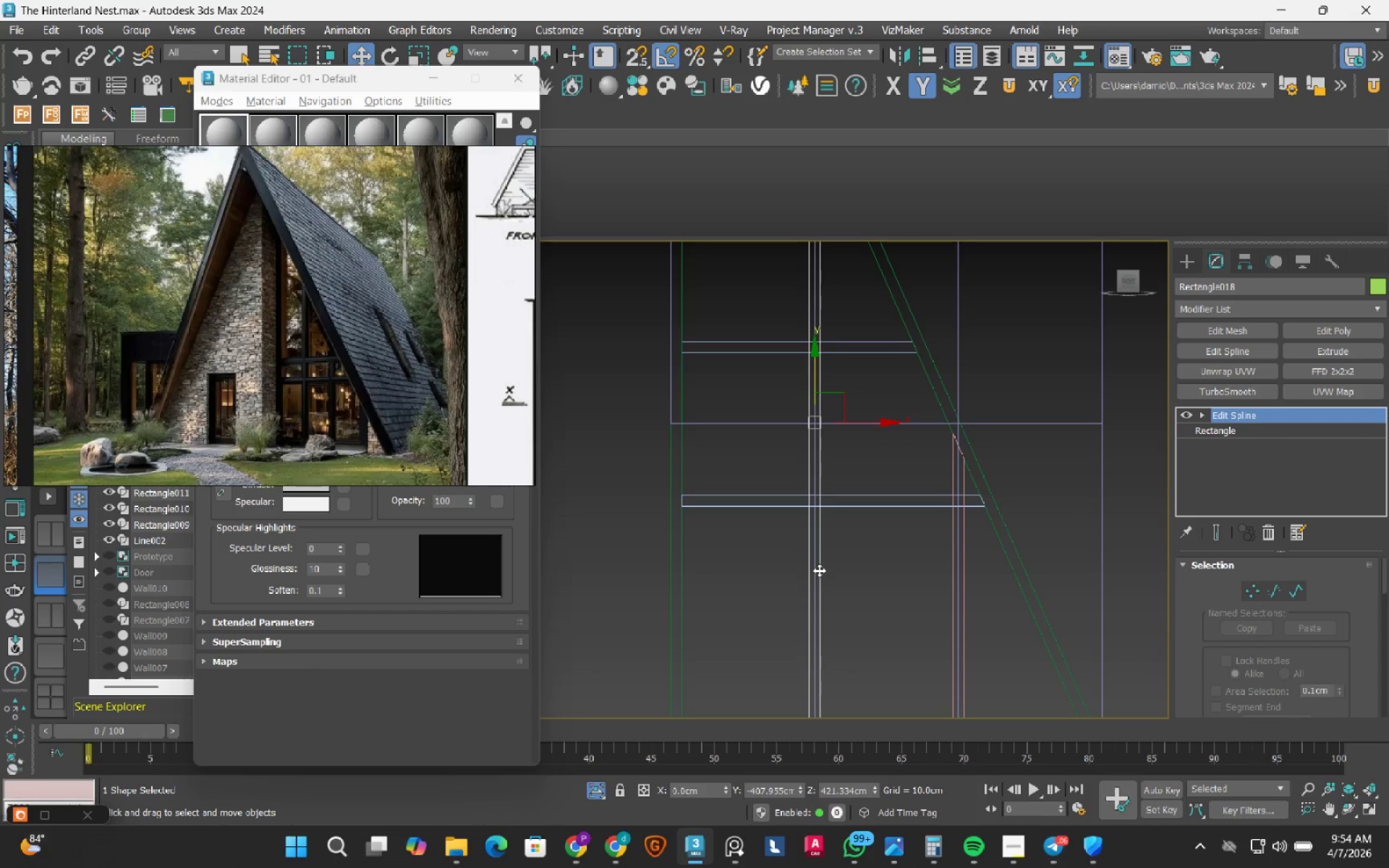 
scroll: coordinate [819, 570], scroll_direction: down, amount: 2.0
 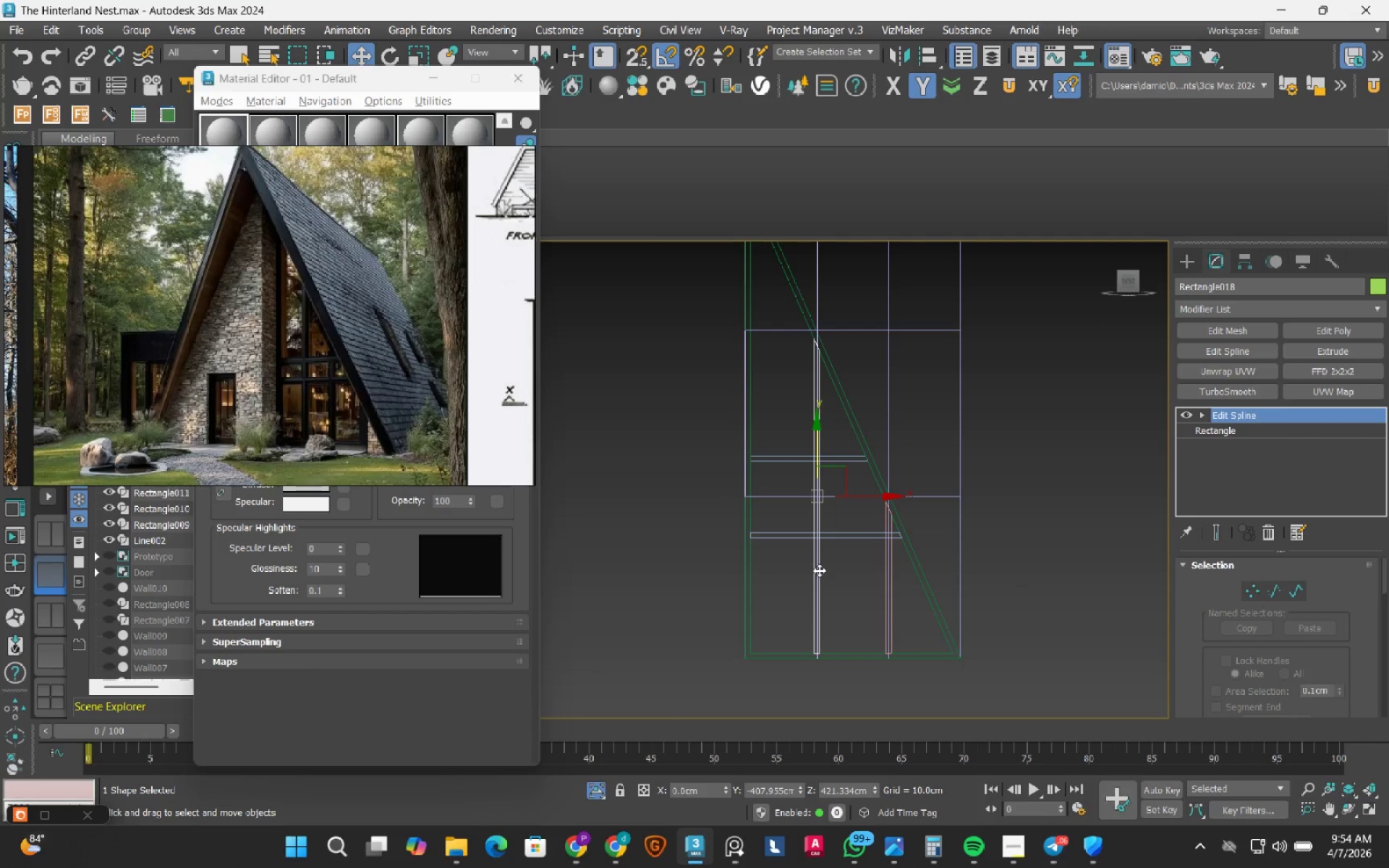 
key(1)
 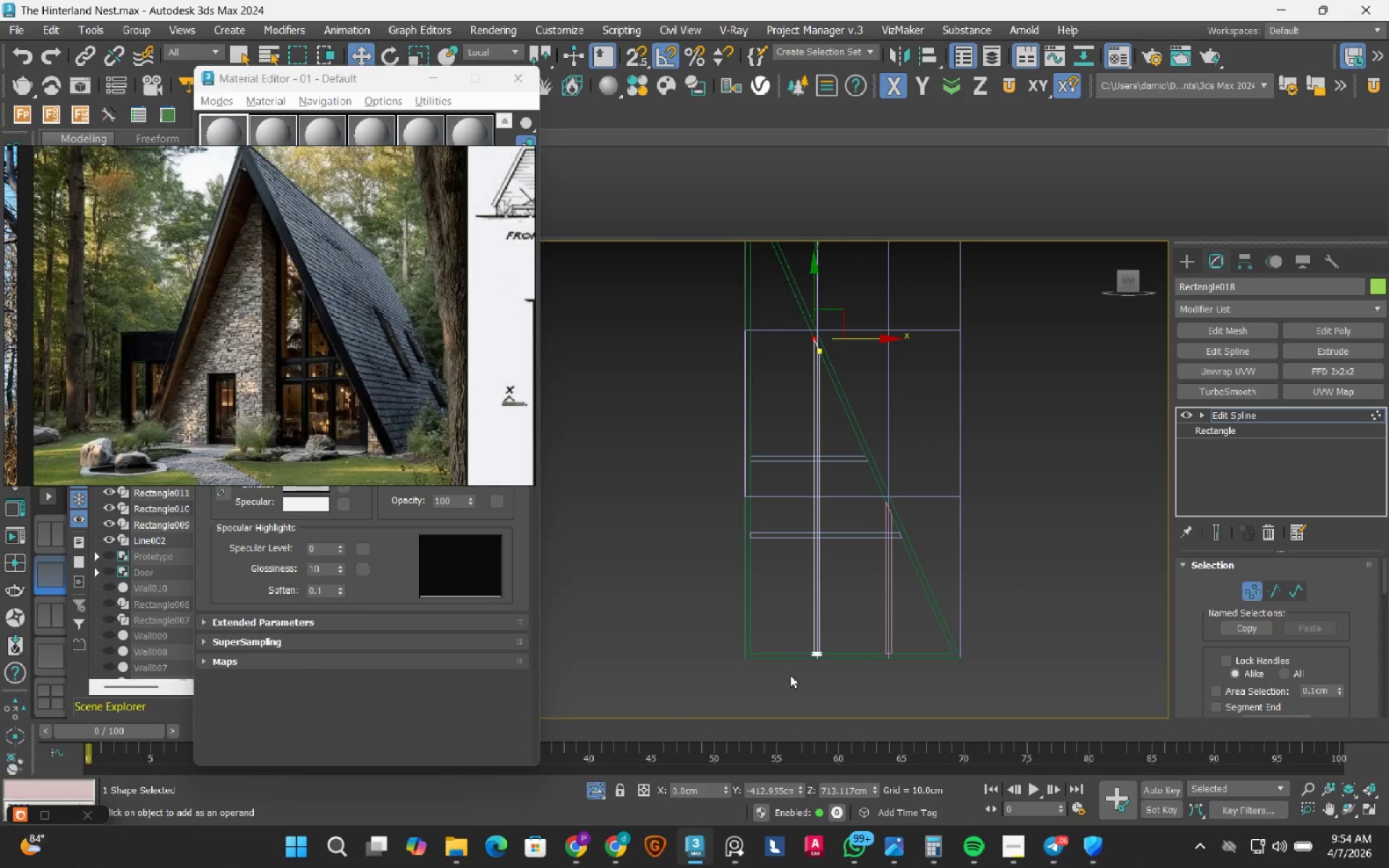 
left_click_drag(start_coordinate=[781, 678], to_coordinate=[854, 621])
 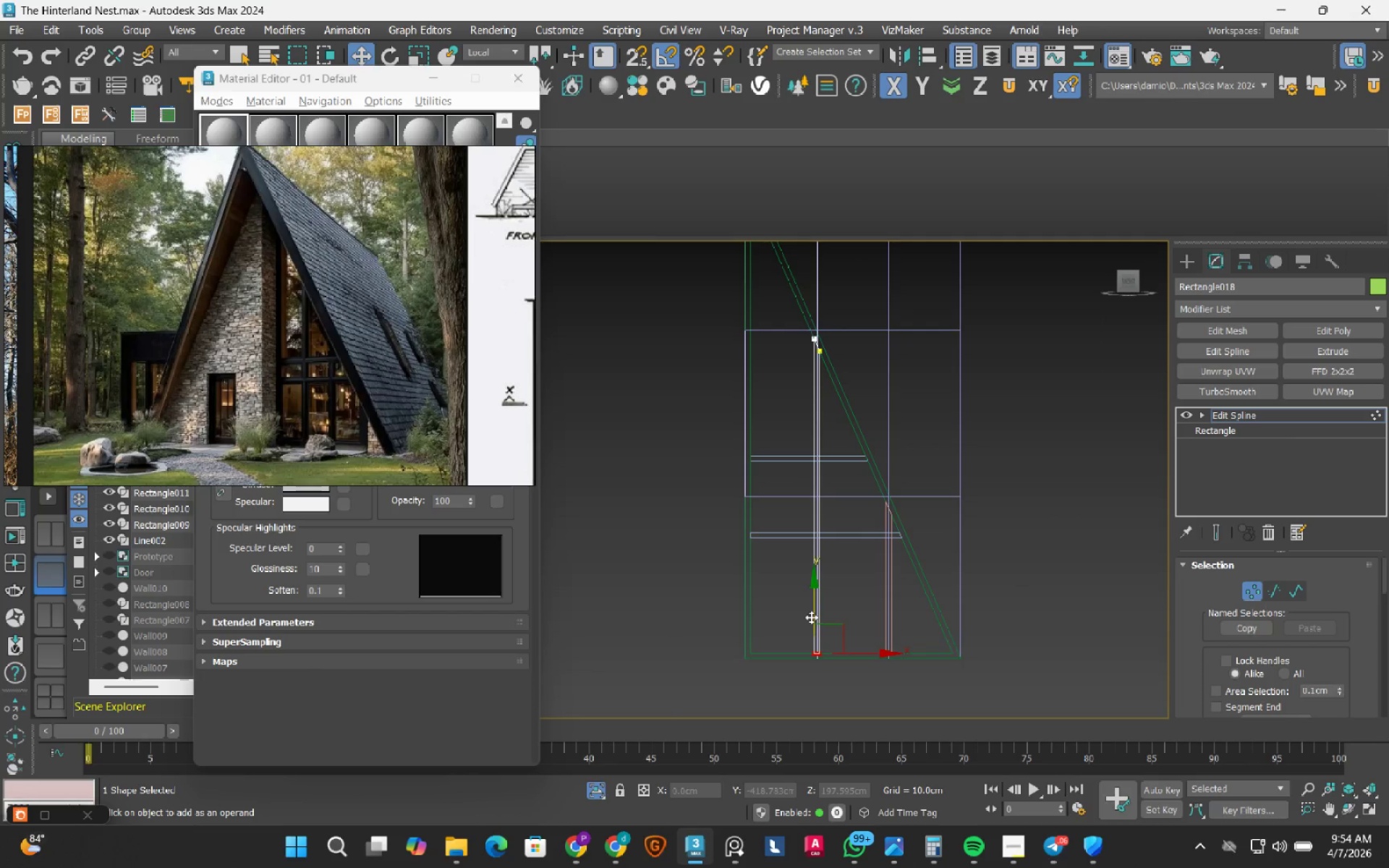 
left_click_drag(start_coordinate=[811, 617], to_coordinate=[843, 488])
 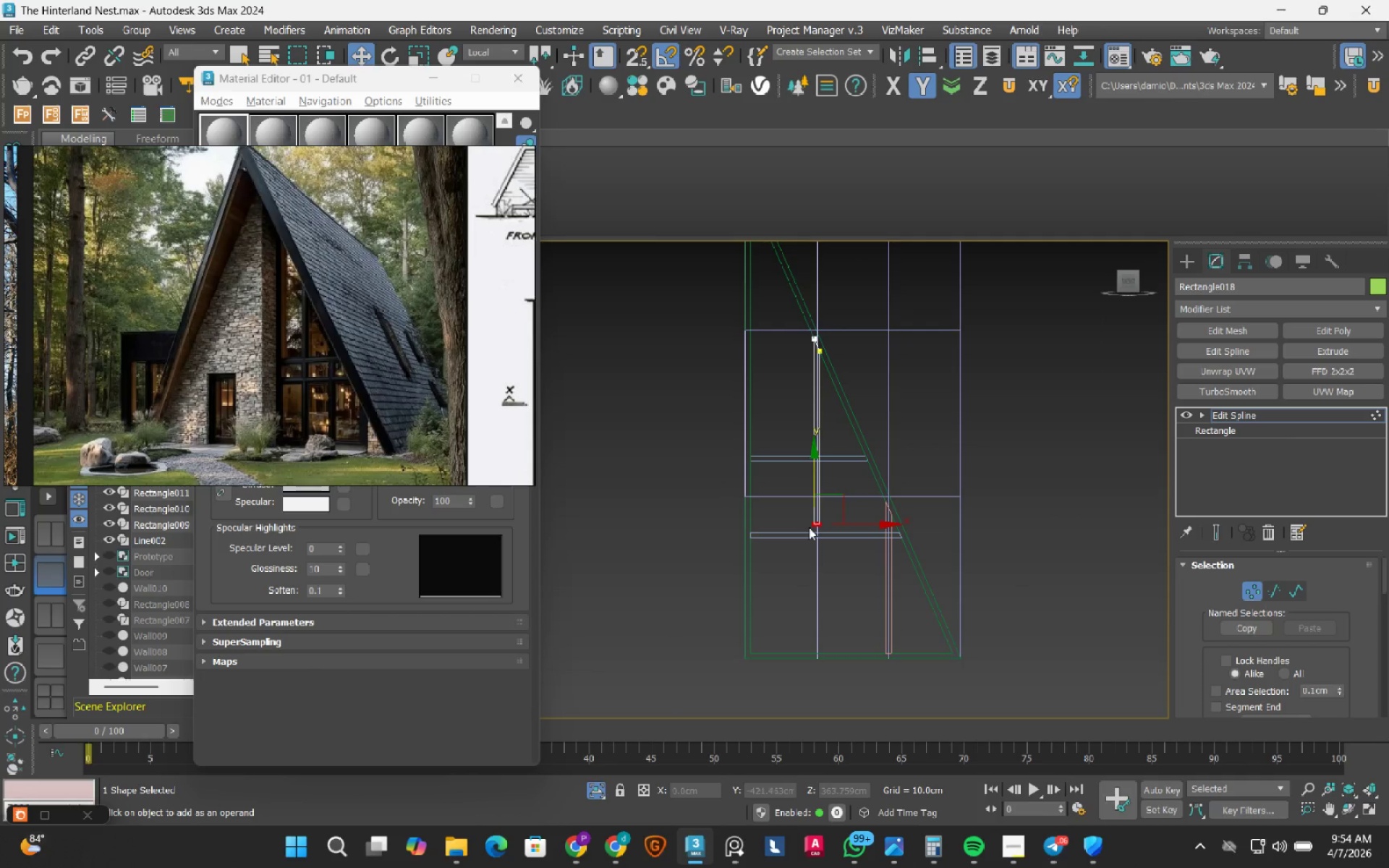 
scroll: coordinate [839, 514], scroll_direction: up, amount: 5.0
 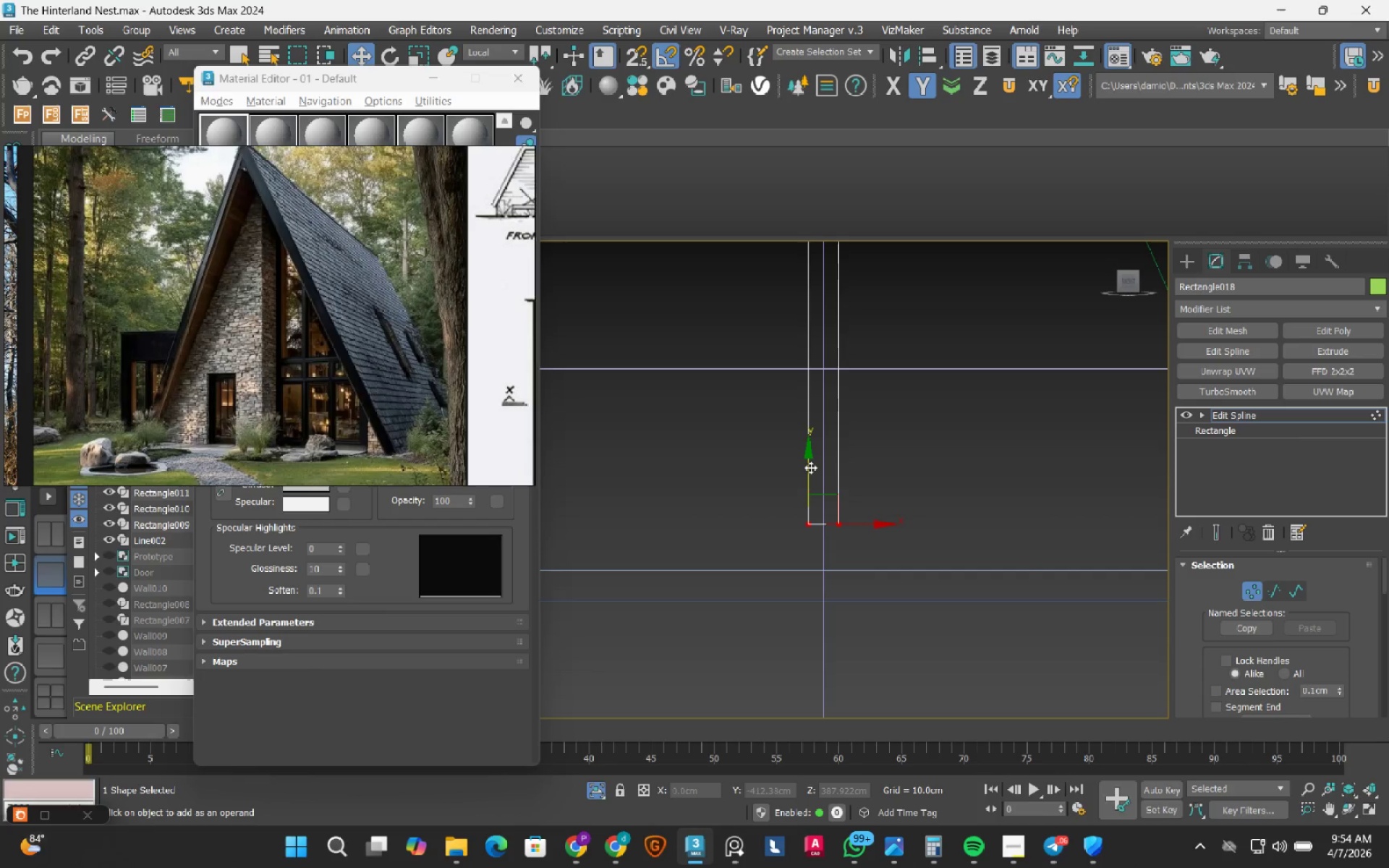 
key(S)
 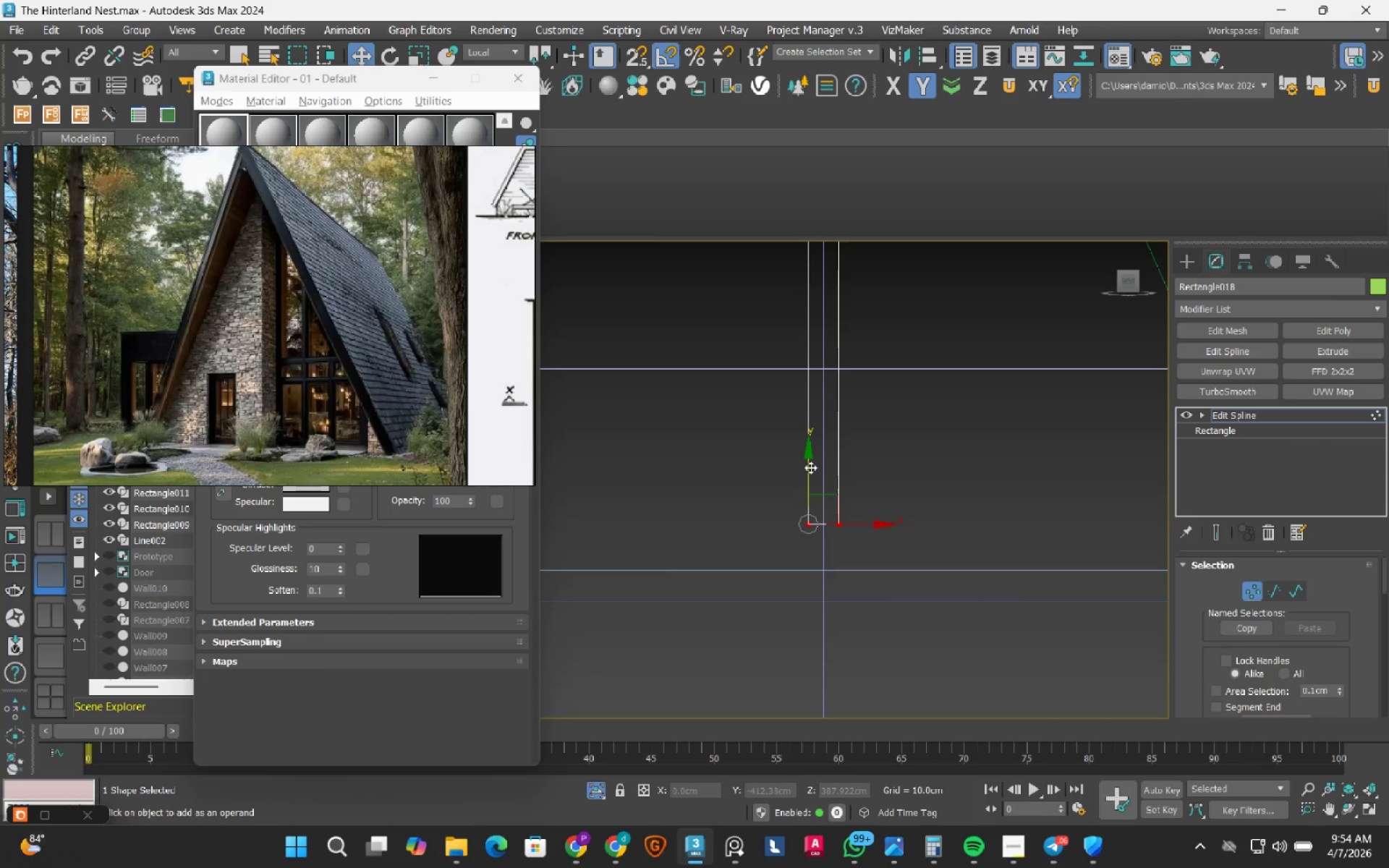 
left_click_drag(start_coordinate=[810, 467], to_coordinate=[756, 565])
 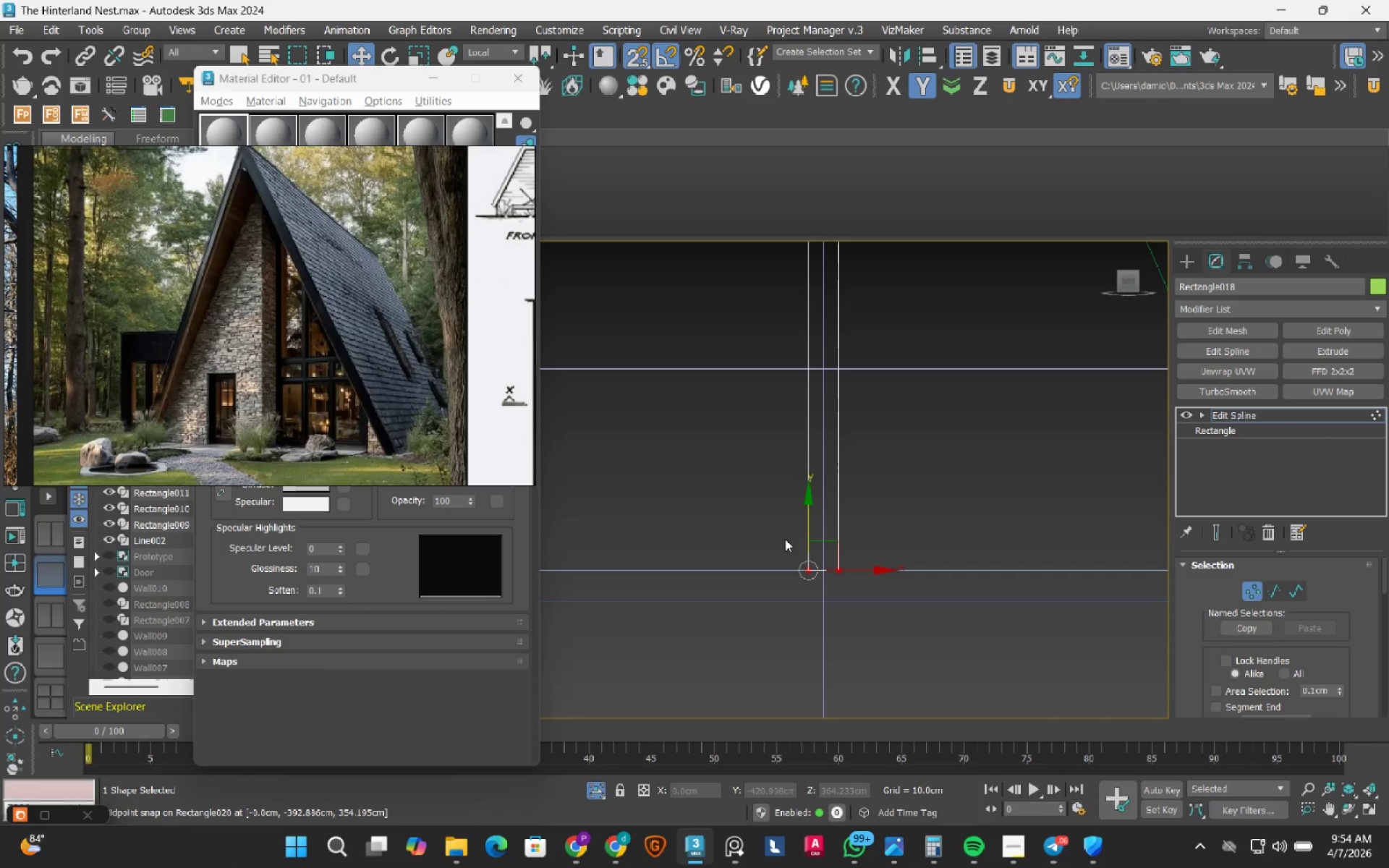 
type(s3)
 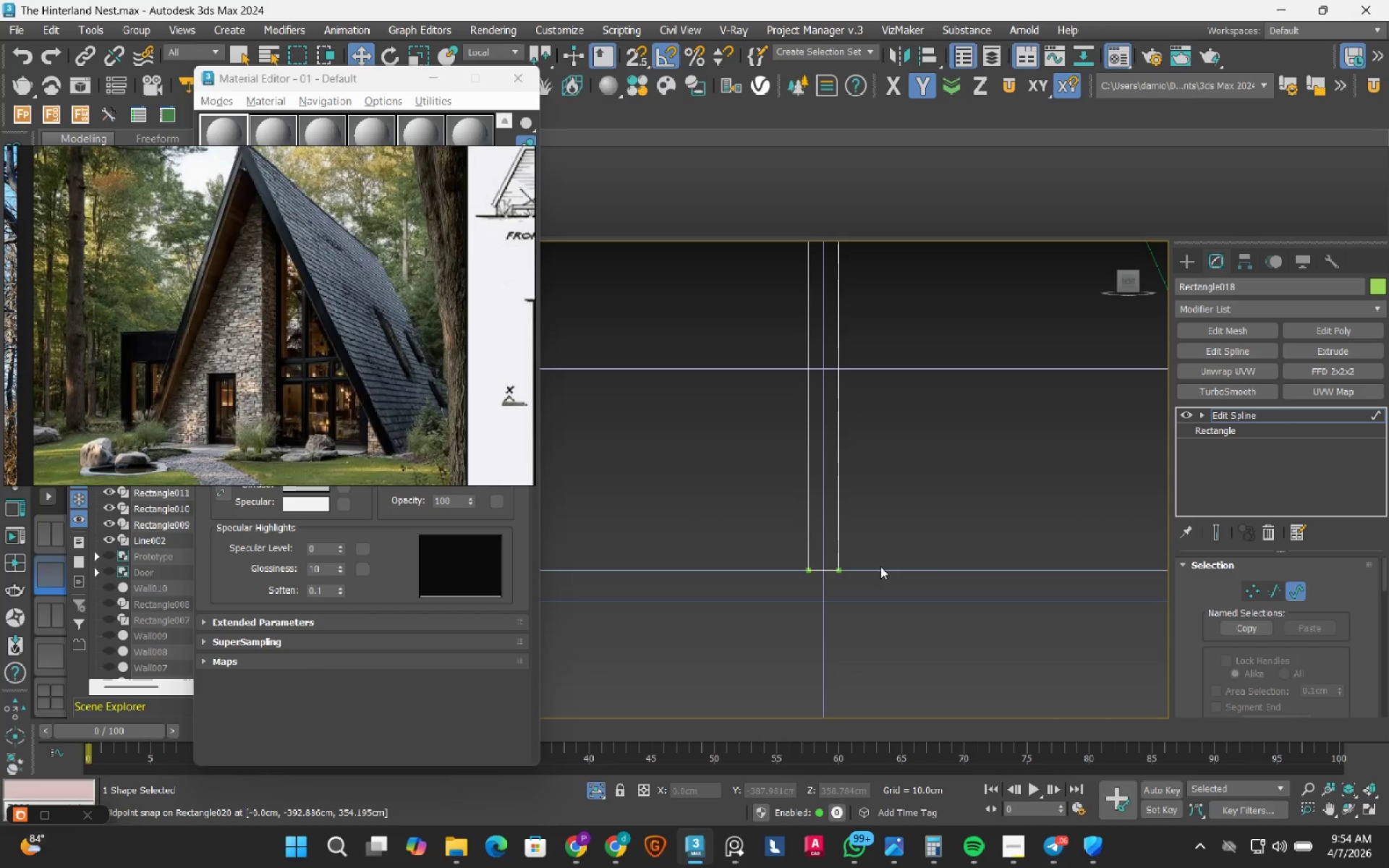 
left_click_drag(start_coordinate=[859, 594], to_coordinate=[757, 471])
 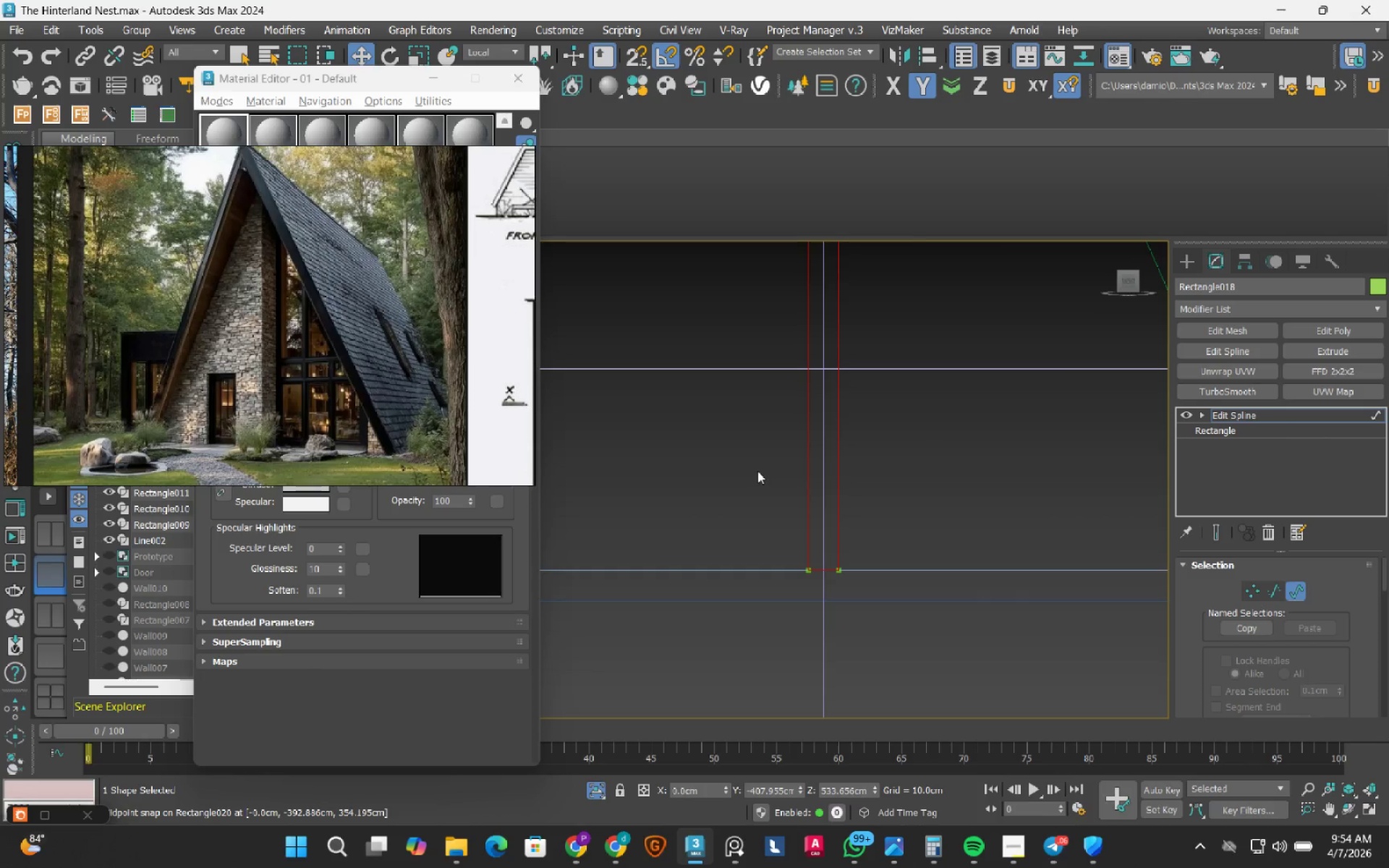 
scroll: coordinate [763, 477], scroll_direction: down, amount: 4.0
 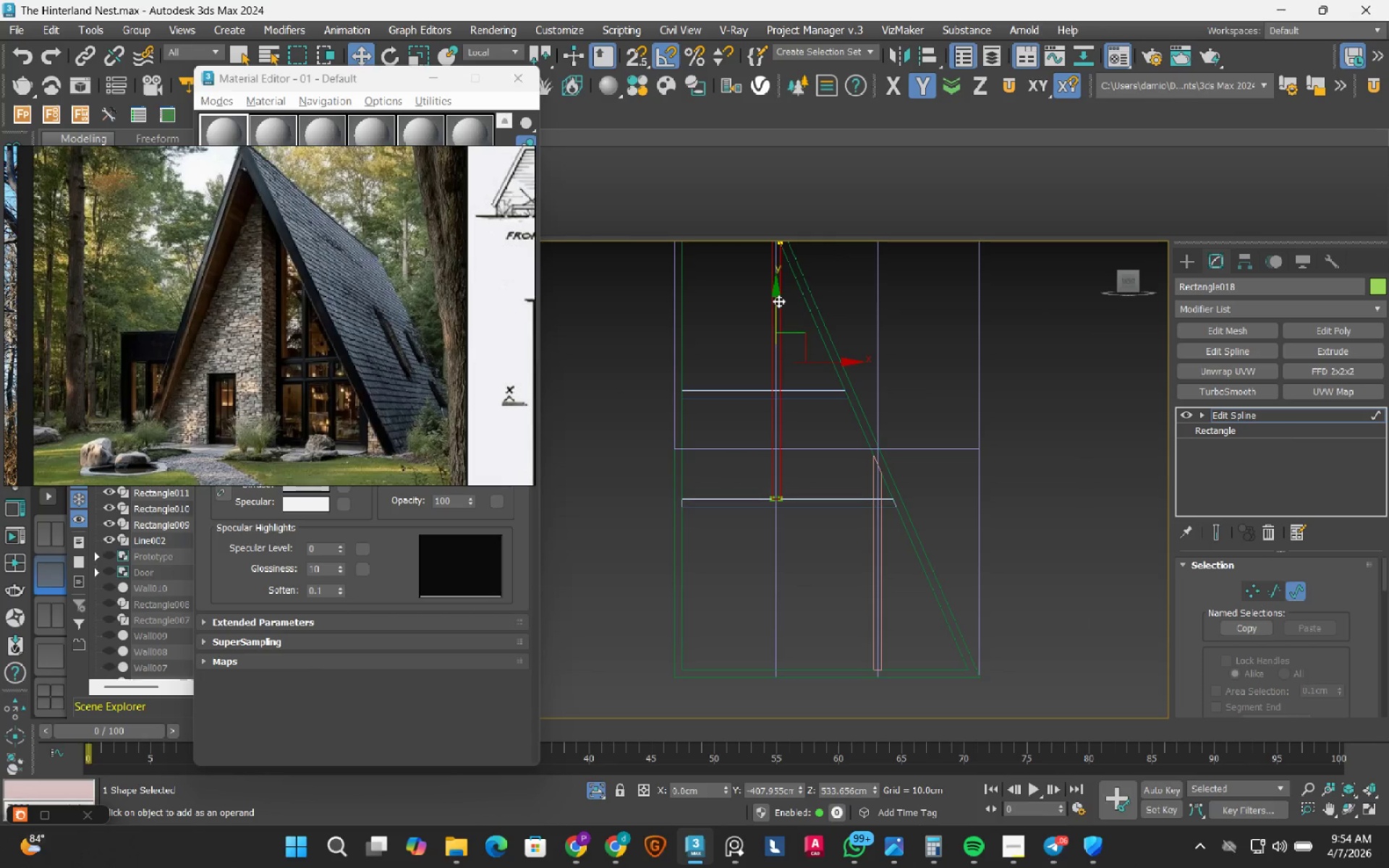 
hold_key(key=ShiftLeft, duration=1.5)
left_click_drag(start_coordinate=[778, 301], to_coordinate=[767, 466])
 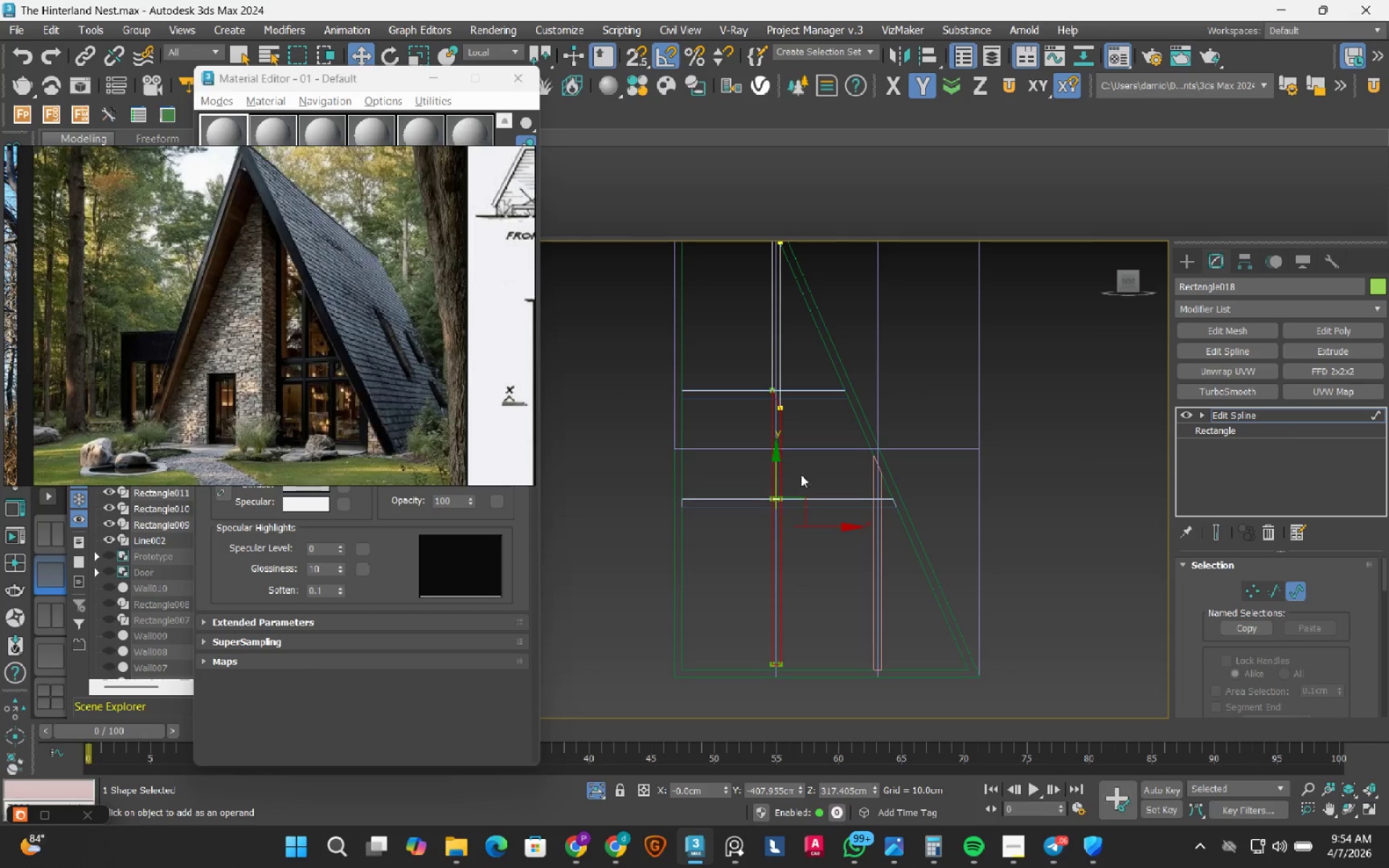 
hold_key(key=ShiftLeft, duration=1.51)
 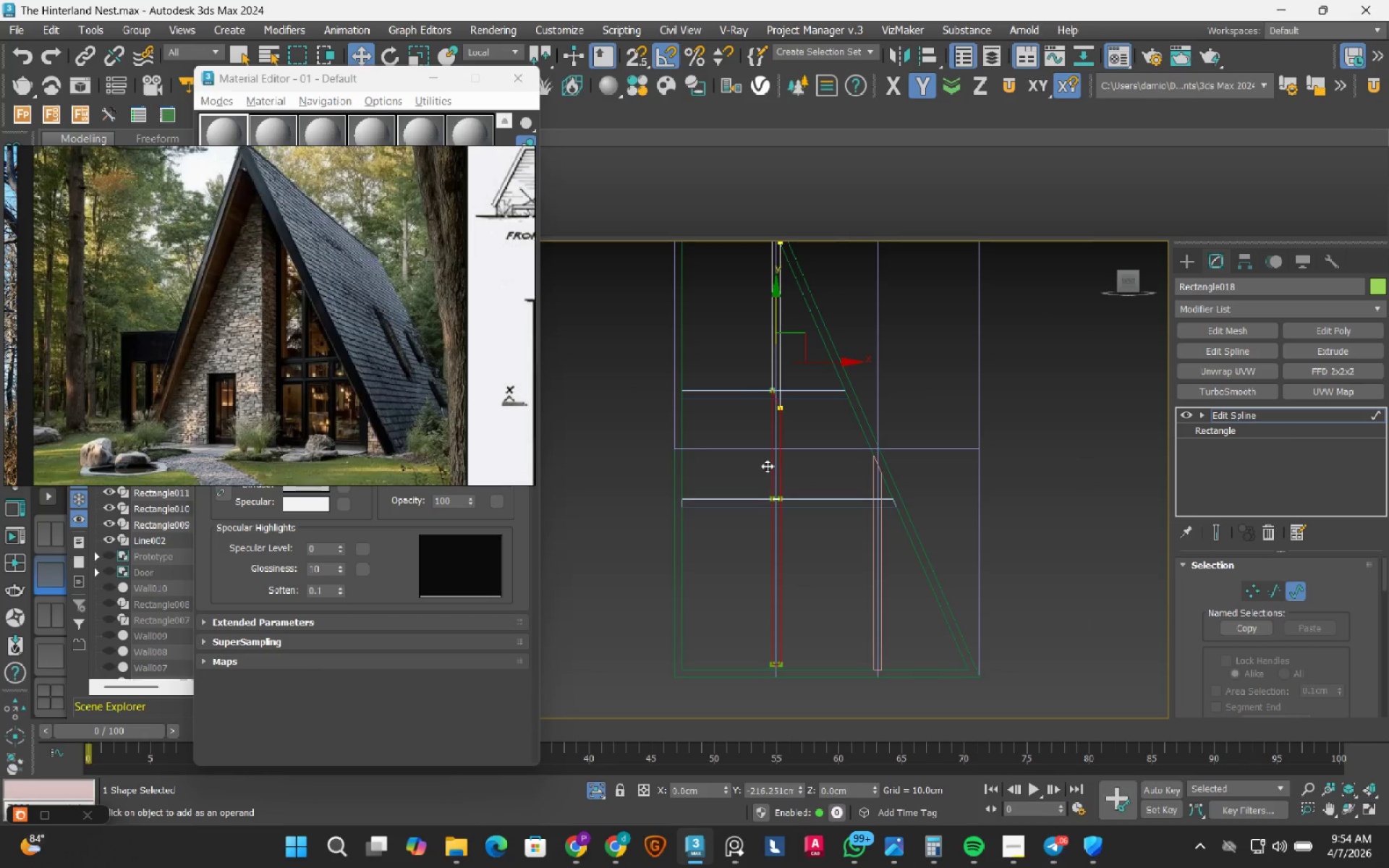 
hold_key(key=ShiftLeft, duration=0.8)
 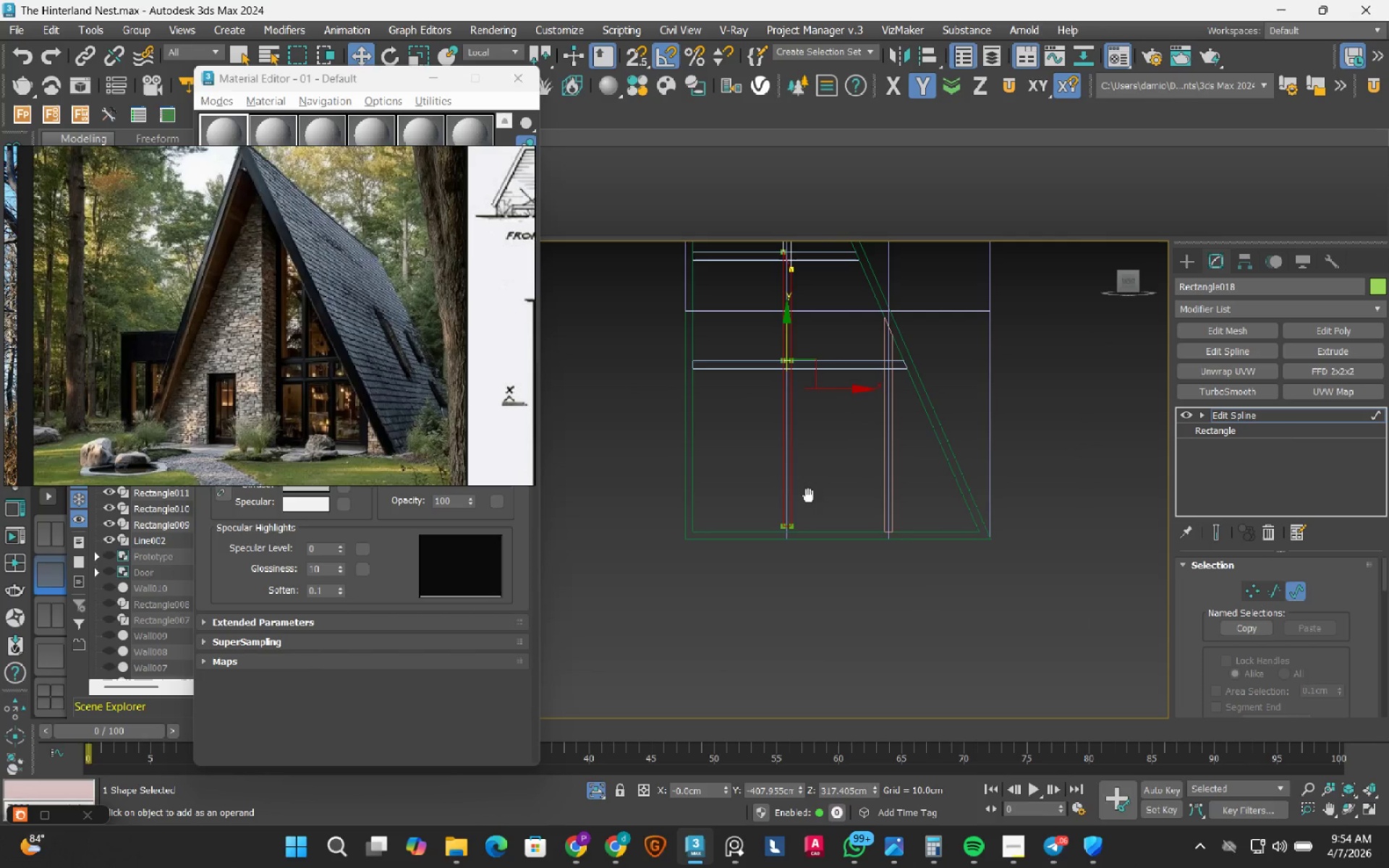 
scroll: coordinate [792, 491], scroll_direction: up, amount: 8.0
 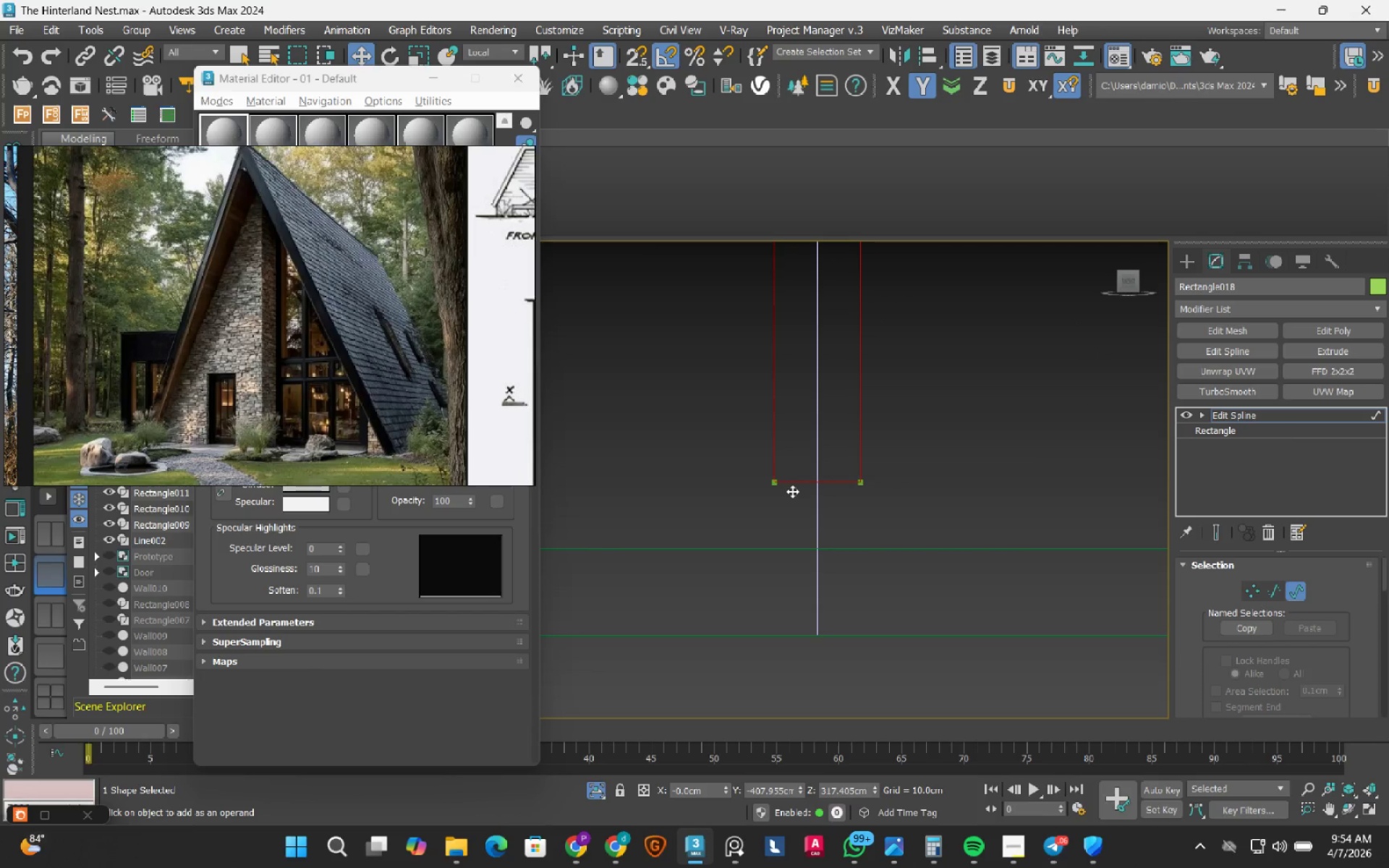 
key(S)
 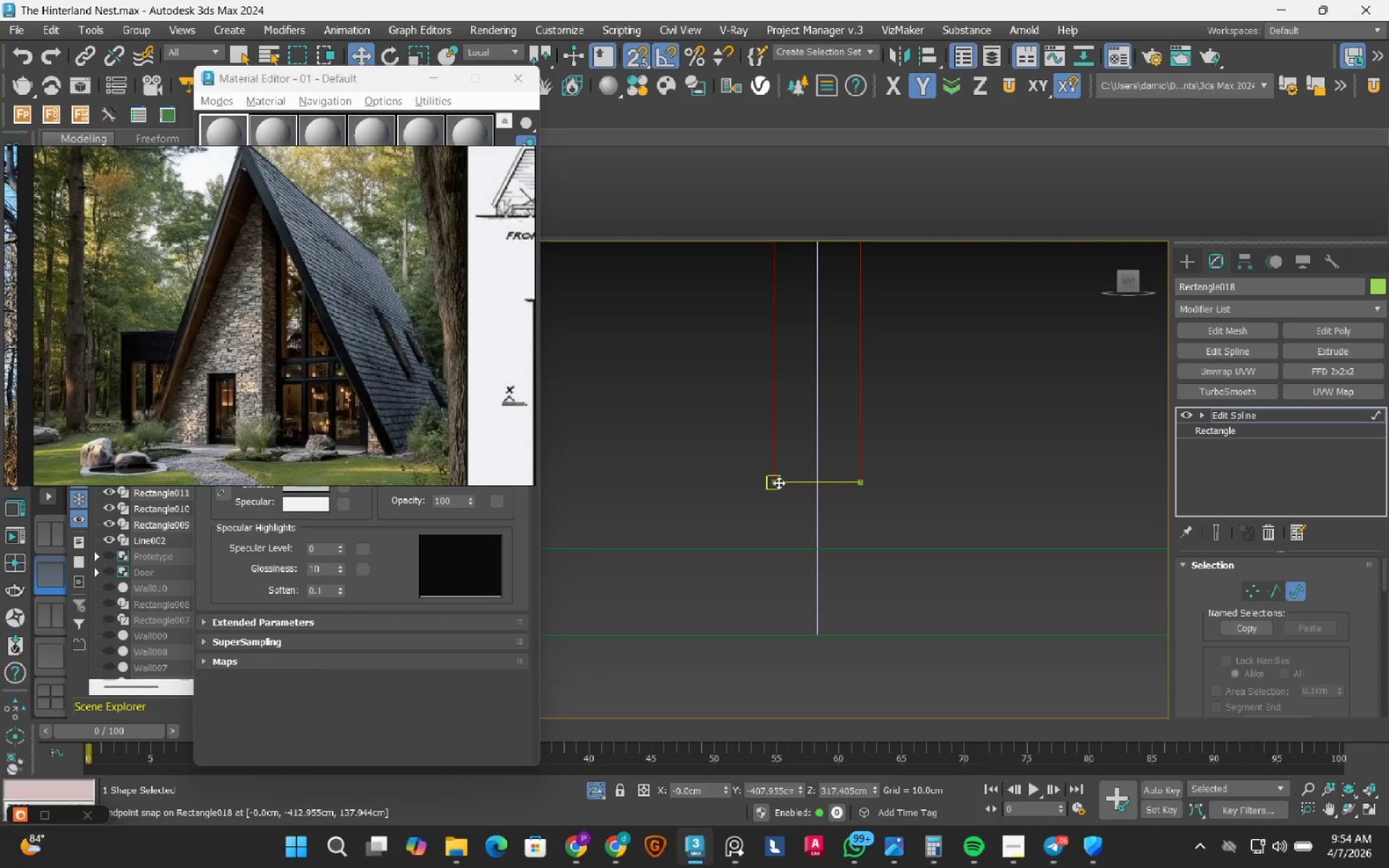 
left_click_drag(start_coordinate=[777, 482], to_coordinate=[765, 529])
 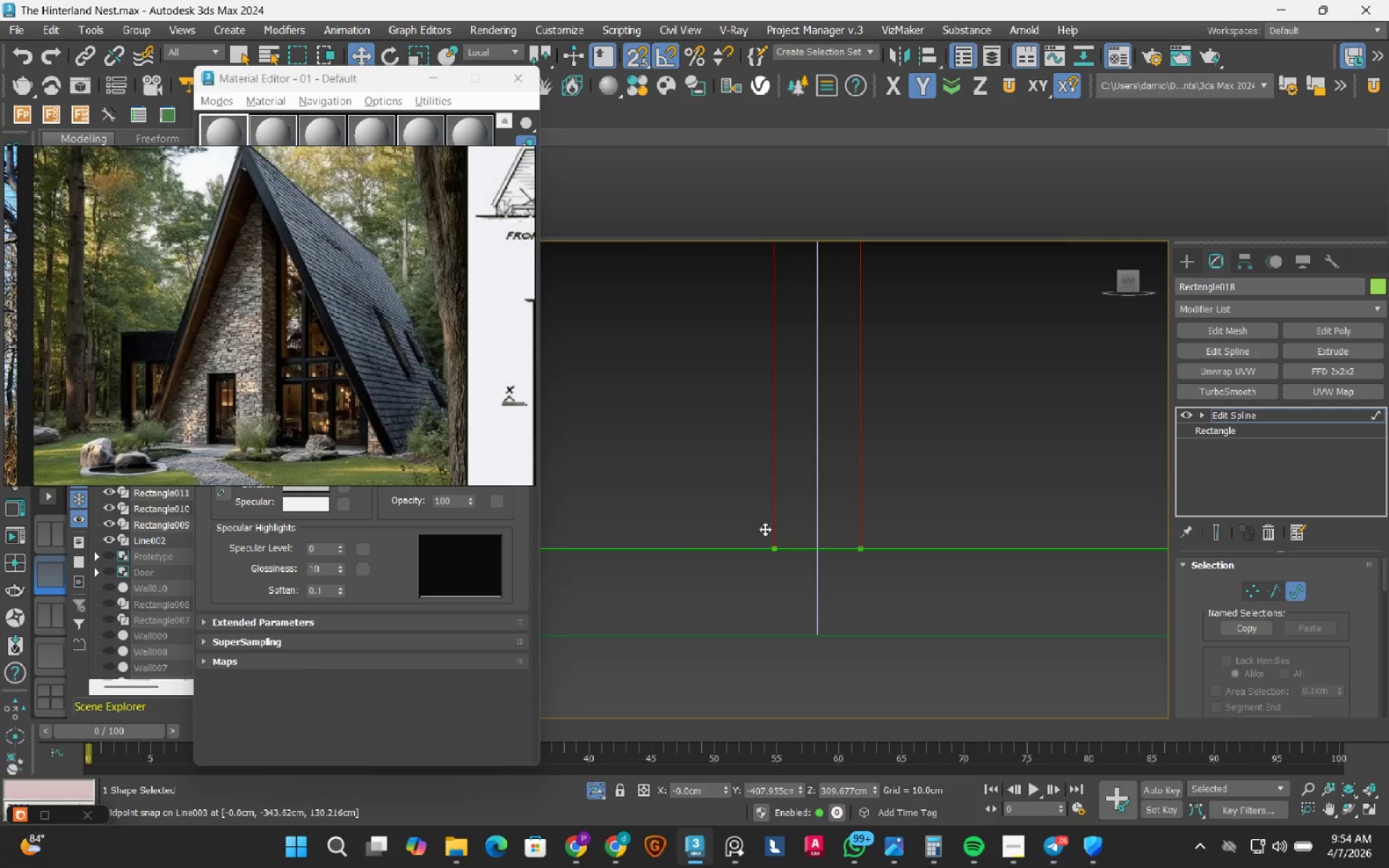 
scroll: coordinate [762, 559], scroll_direction: down, amount: 9.0
 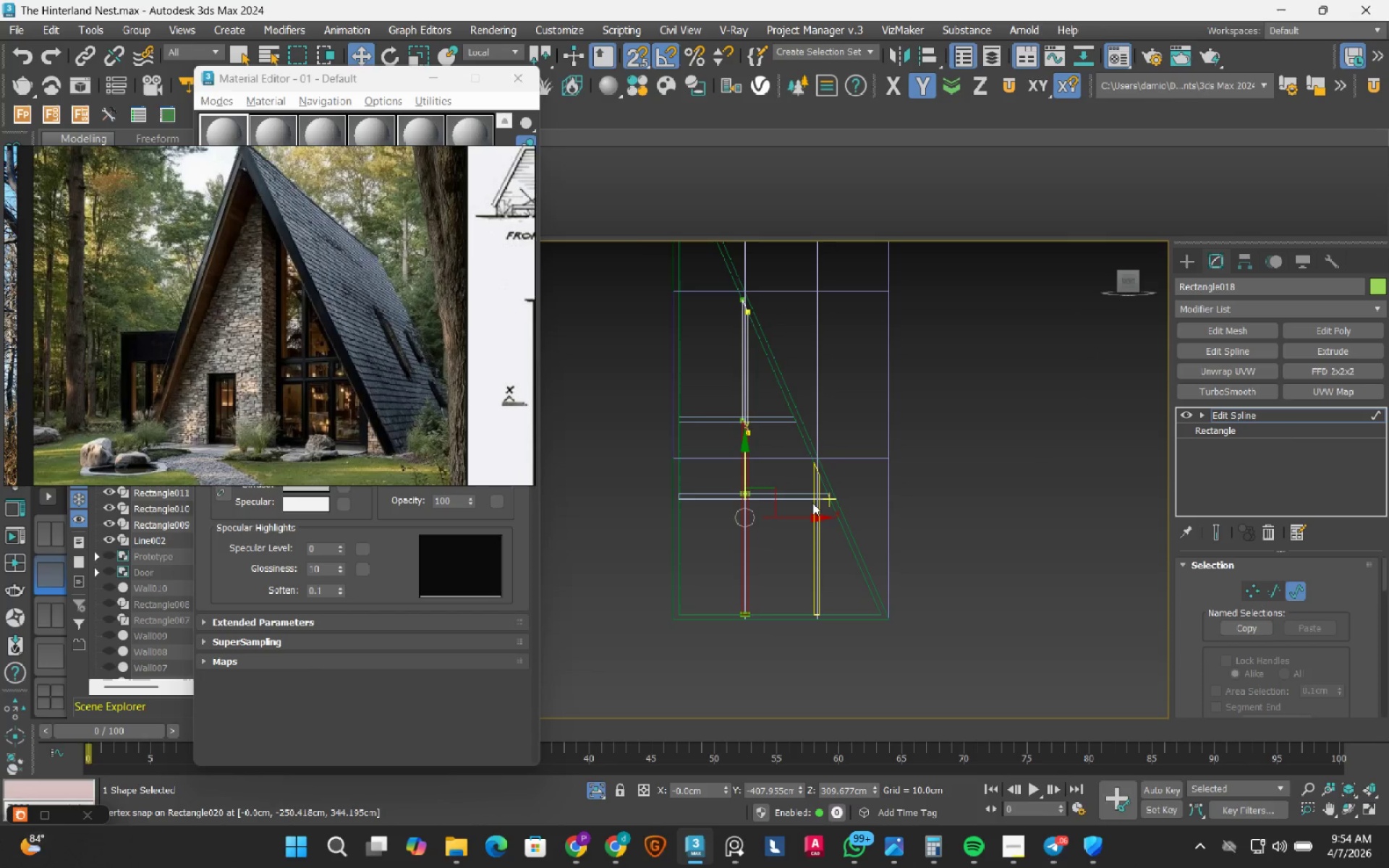 
key(1)
 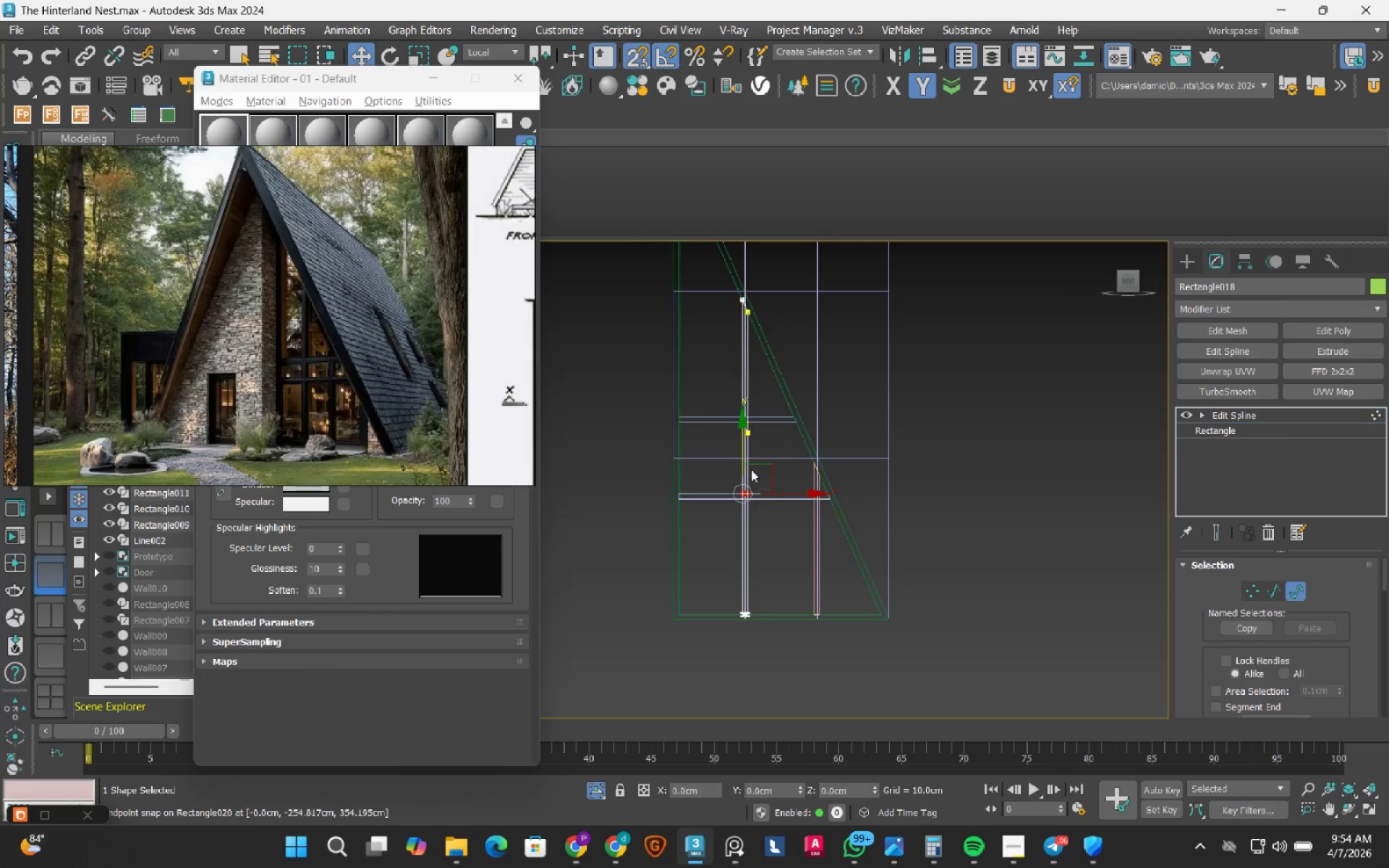 
left_click_drag(start_coordinate=[712, 343], to_coordinate=[795, 471])
 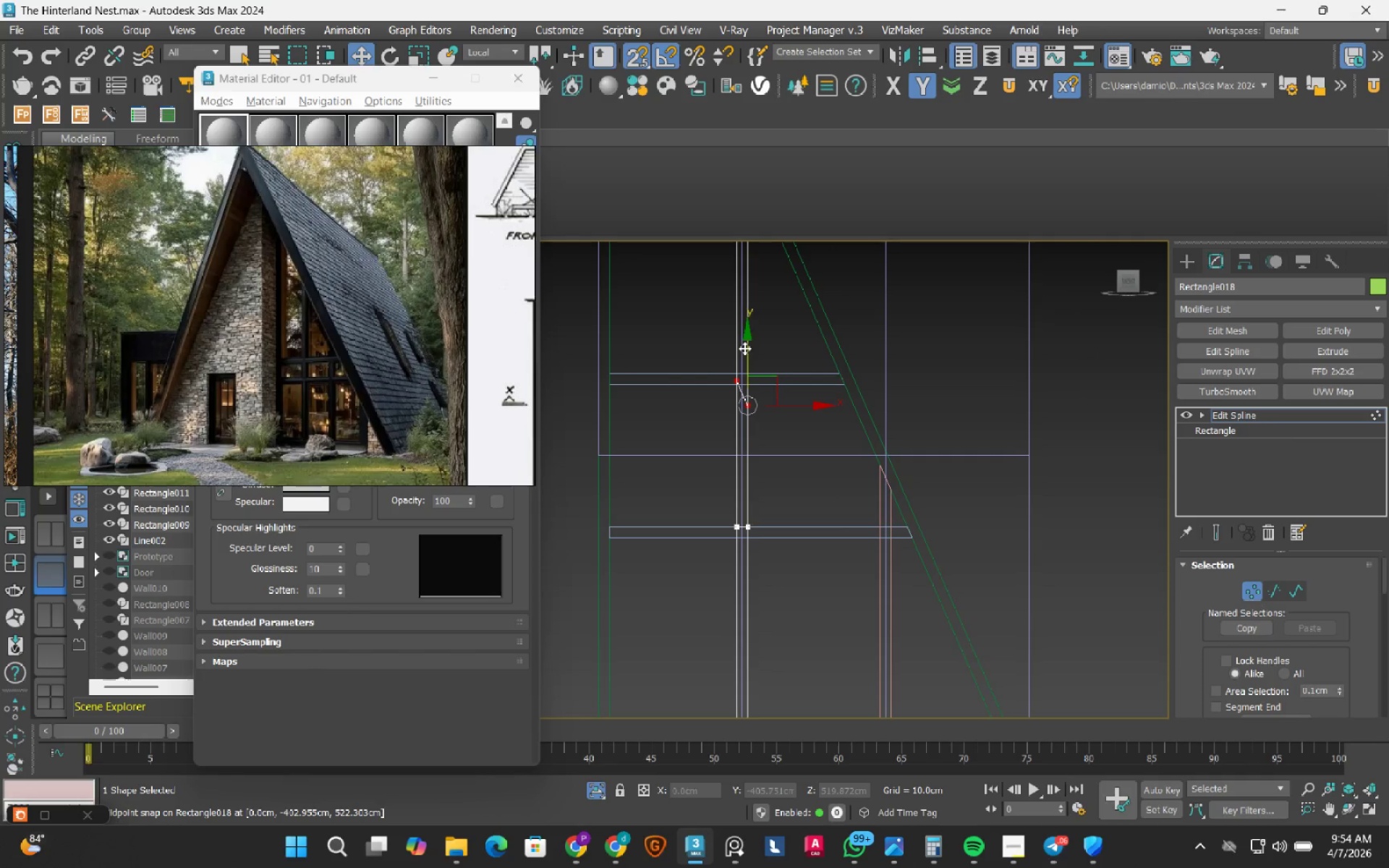 
scroll: coordinate [748, 464], scroll_direction: up, amount: 3.0
 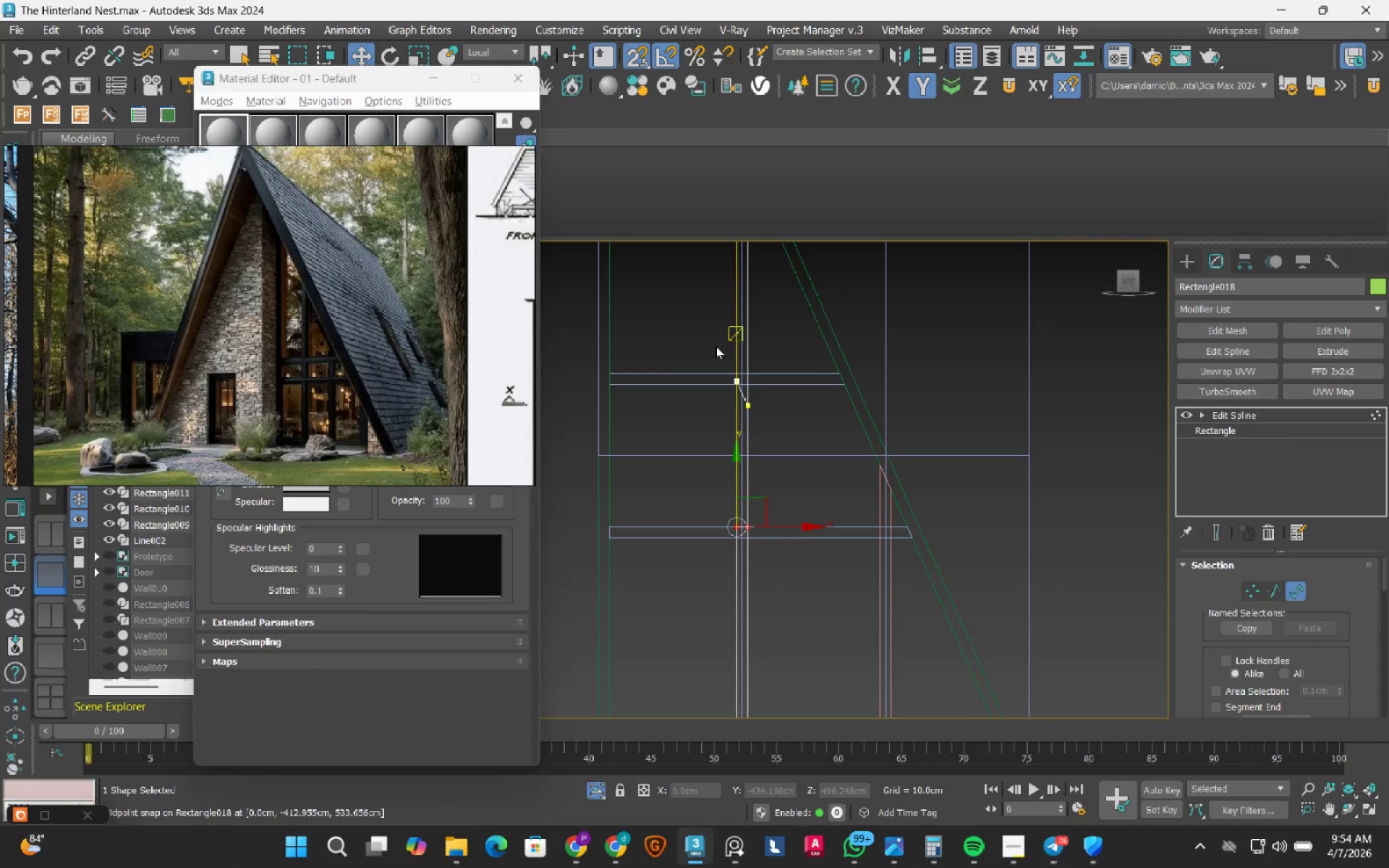 
left_click_drag(start_coordinate=[744, 346], to_coordinate=[729, 586])
 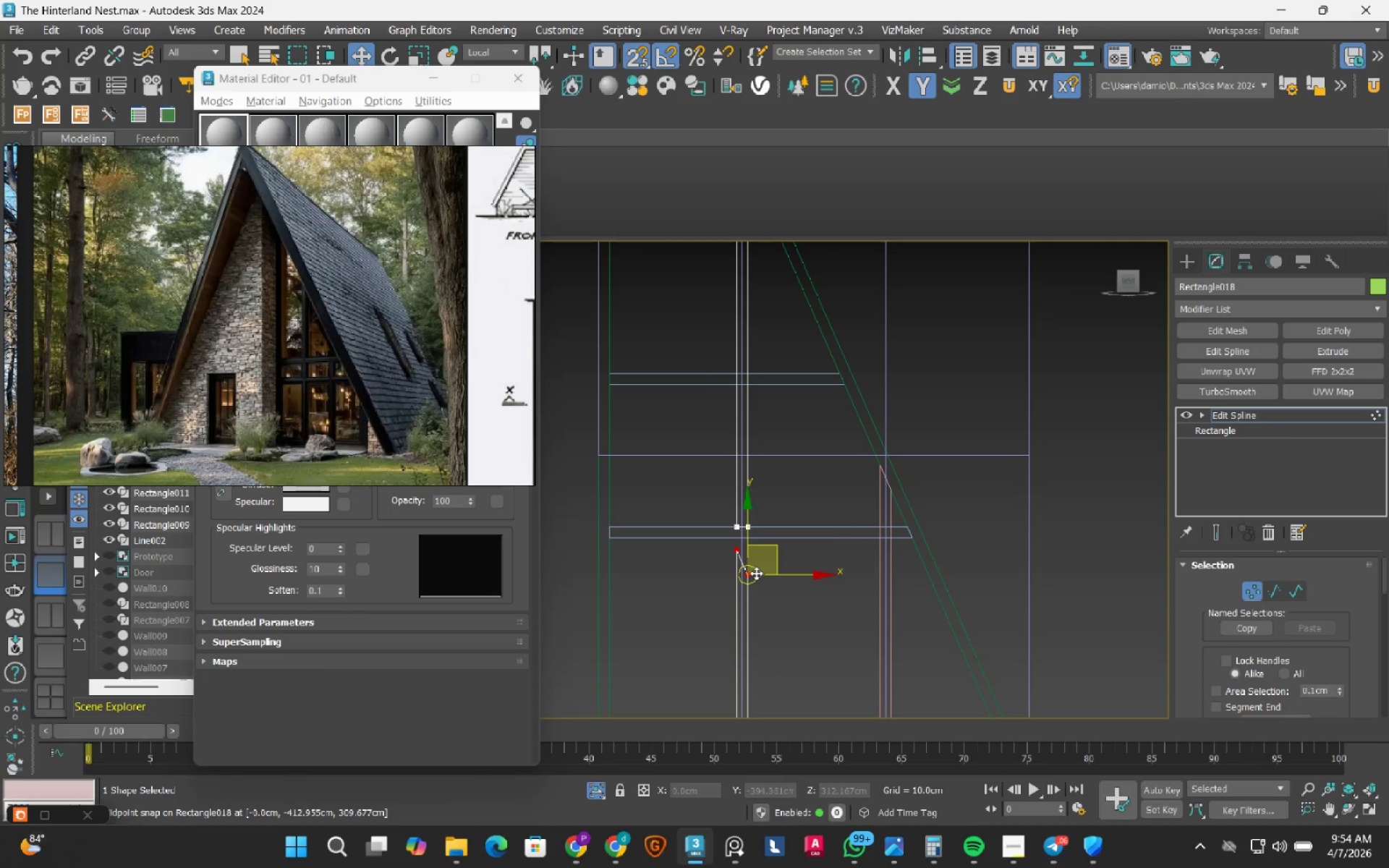 
scroll: coordinate [751, 574], scroll_direction: up, amount: 4.0
 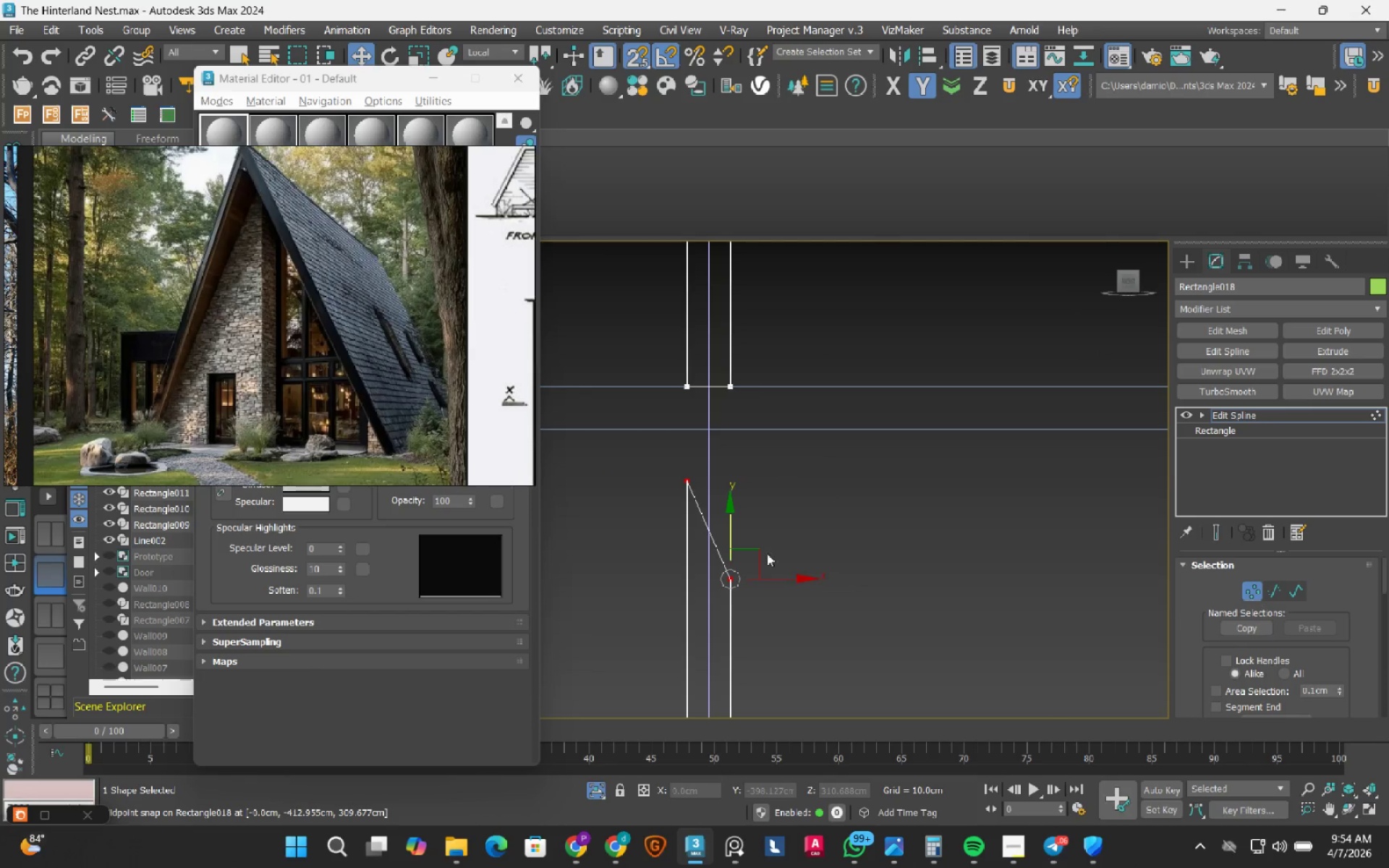 
left_click([785, 537])
 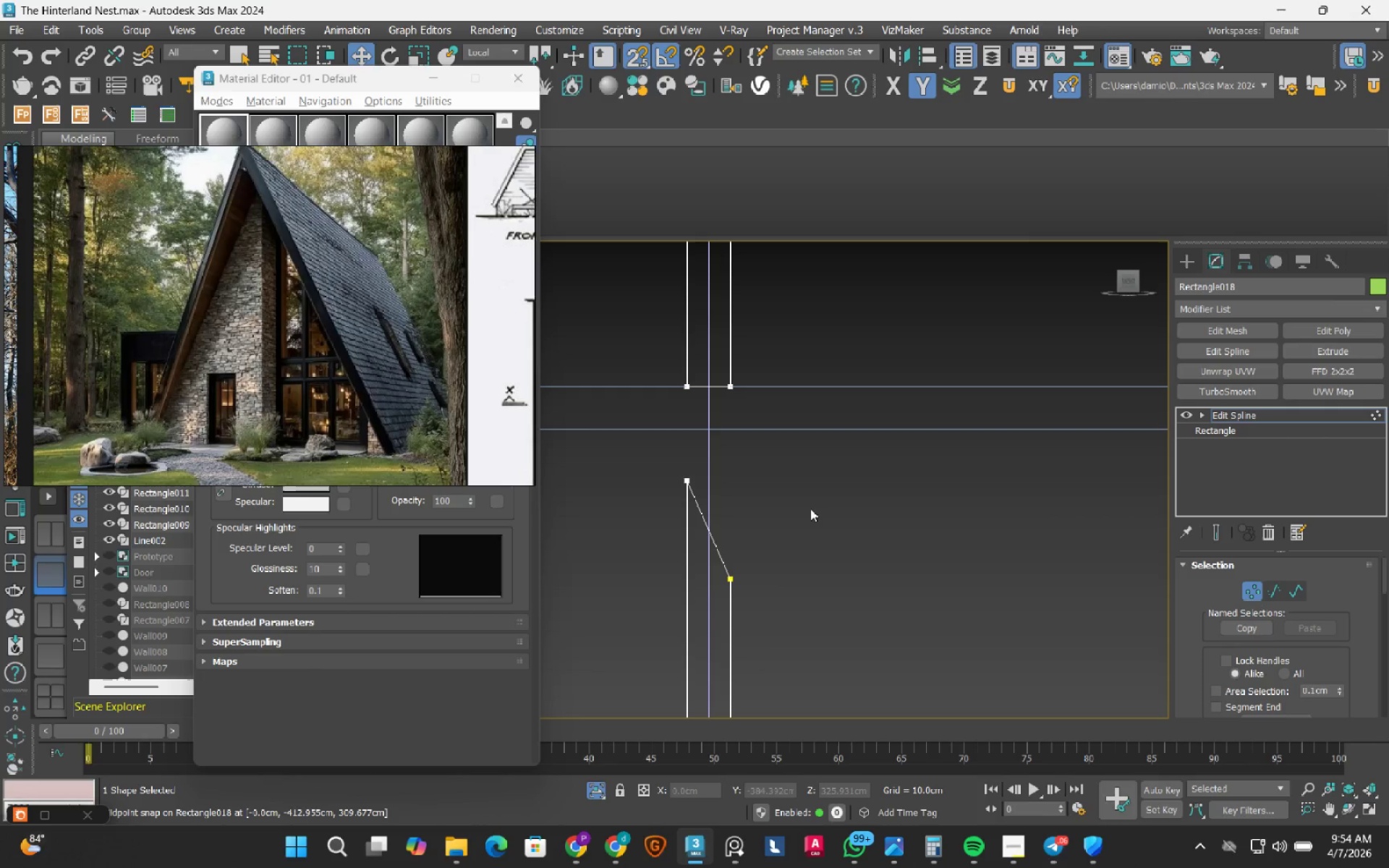 
left_click_drag(start_coordinate=[794, 519], to_coordinate=[705, 593])
 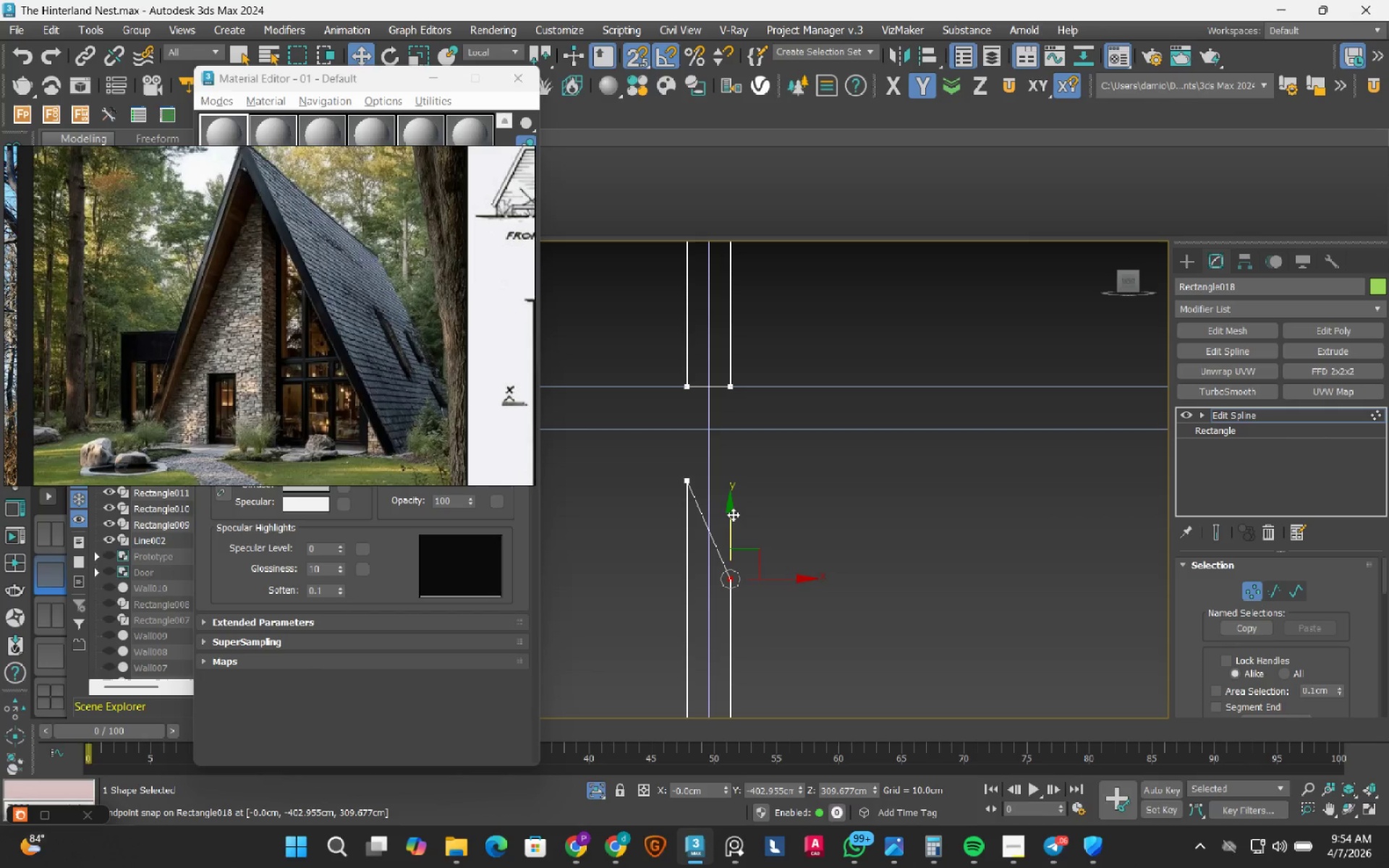 
left_click_drag(start_coordinate=[727, 518], to_coordinate=[688, 479])
 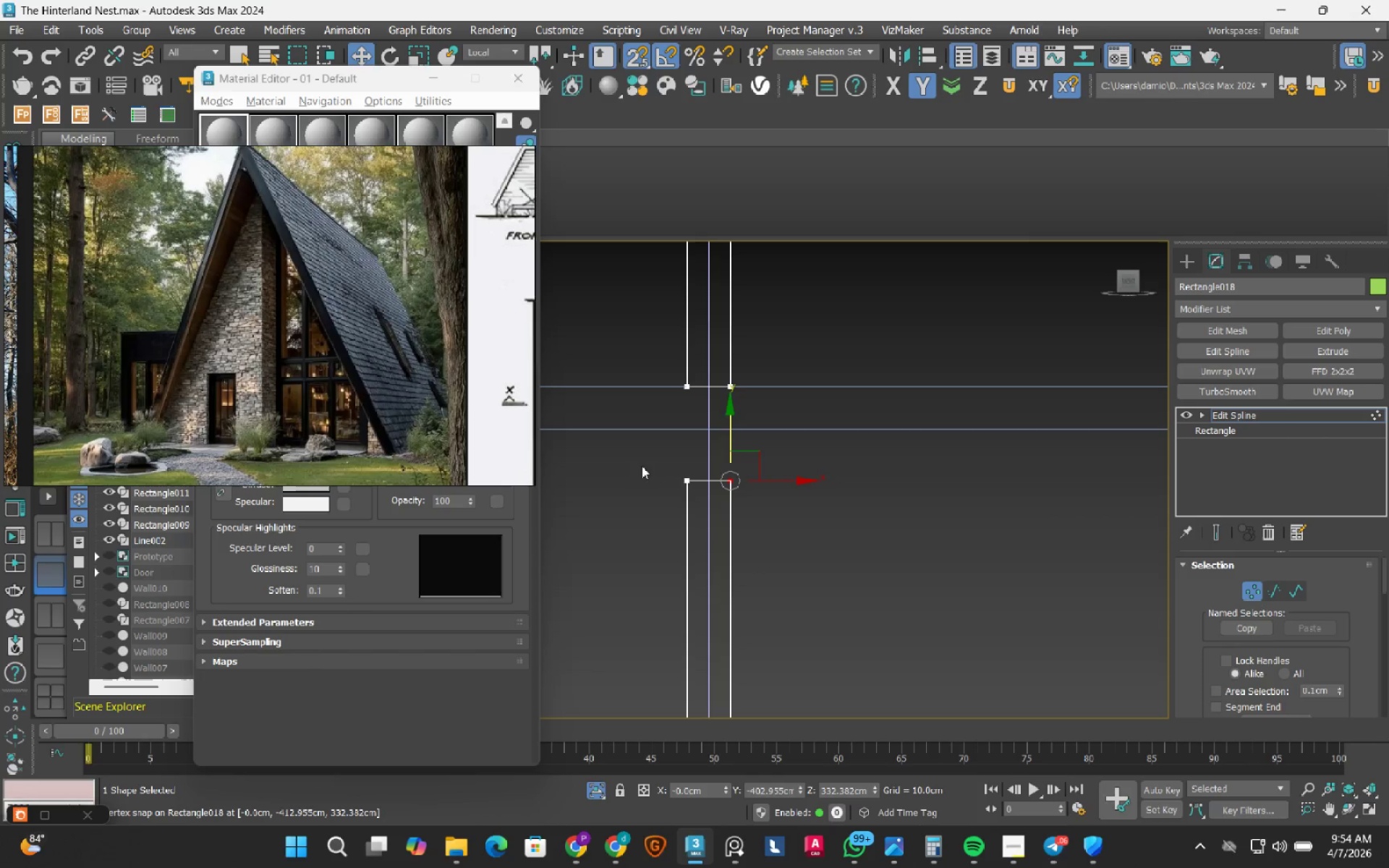 
left_click_drag(start_coordinate=[656, 445], to_coordinate=[810, 516])
 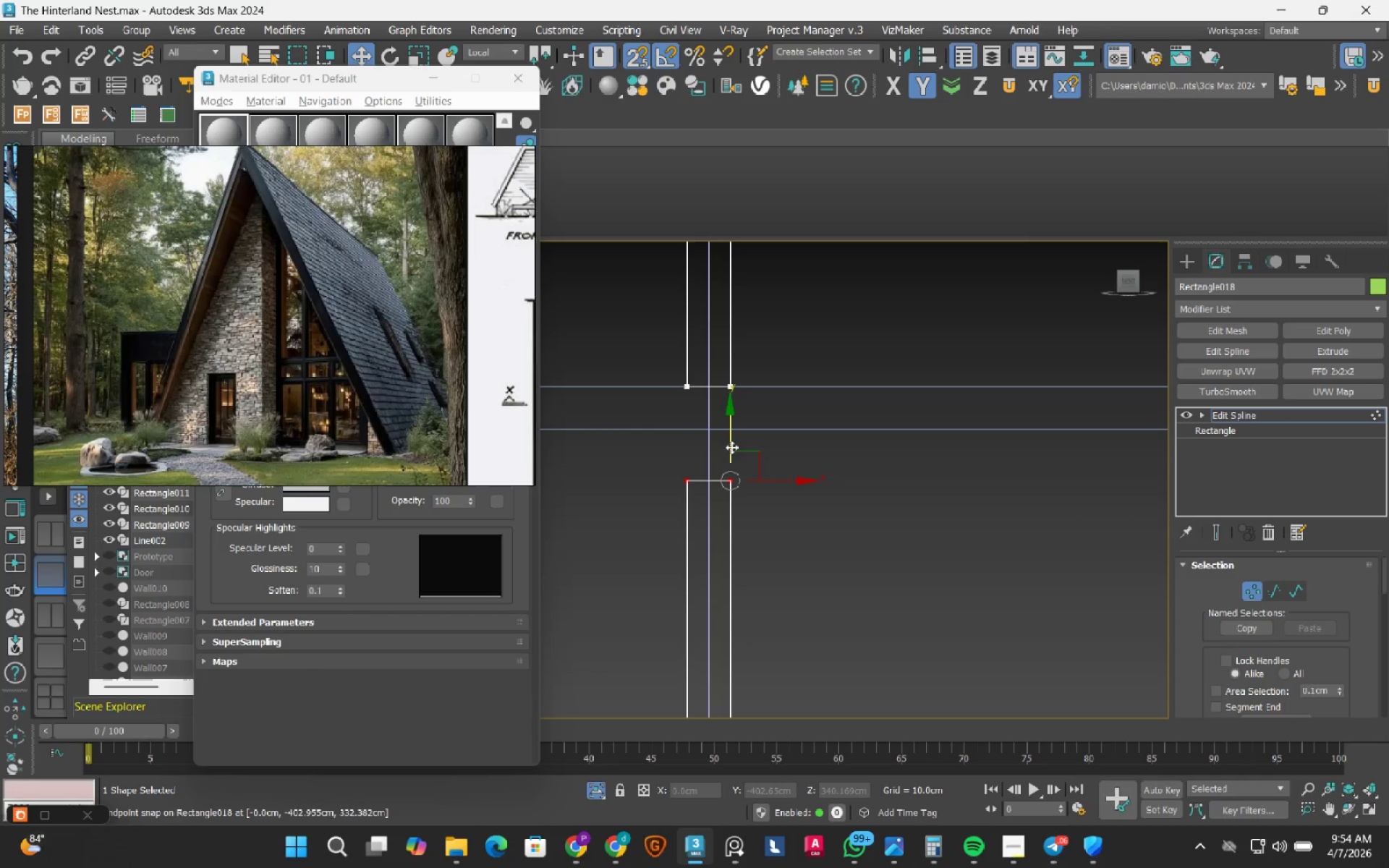 
left_click_drag(start_coordinate=[731, 441], to_coordinate=[714, 427])
 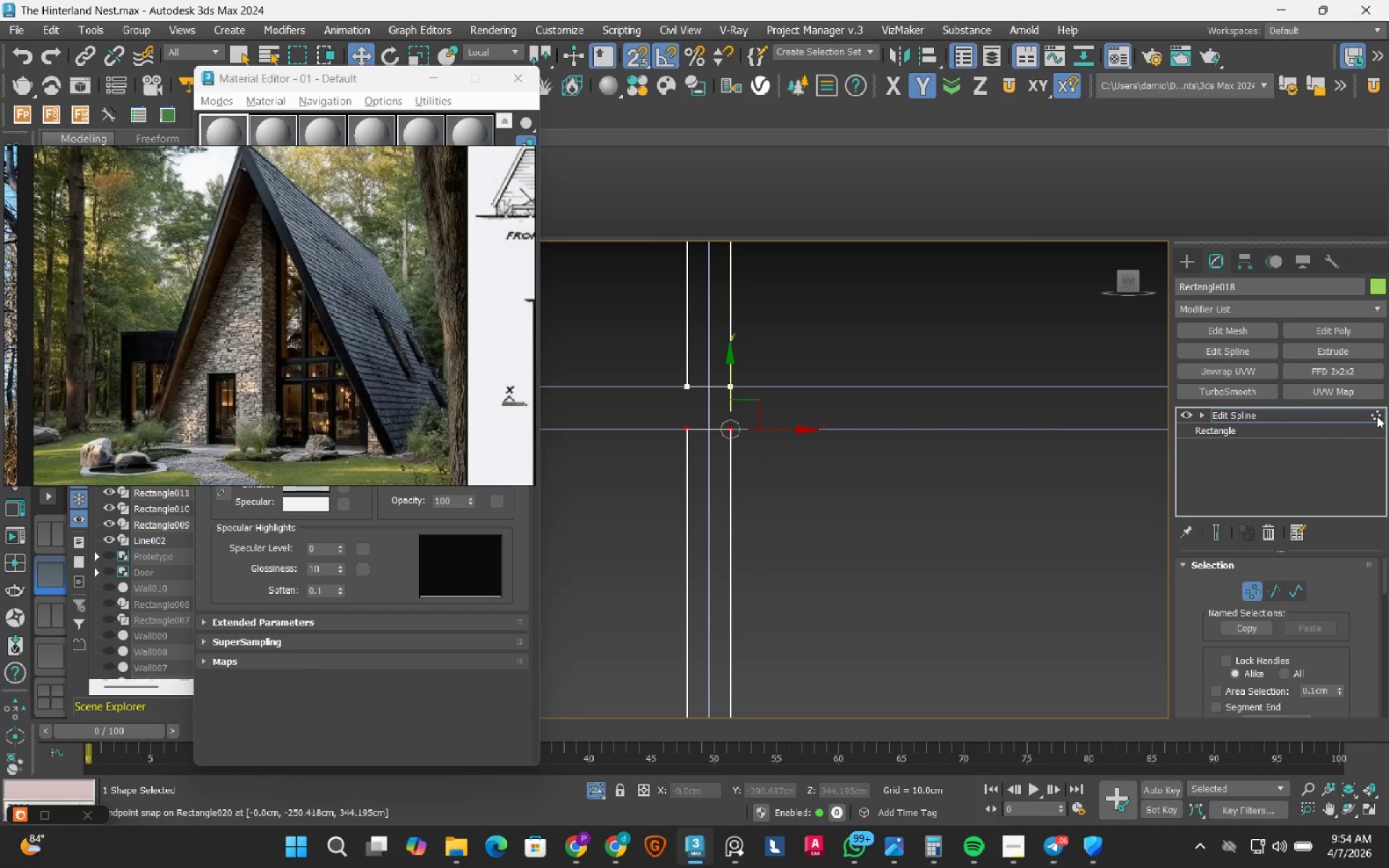 
scroll: coordinate [725, 485], scroll_direction: down, amount: 4.0
 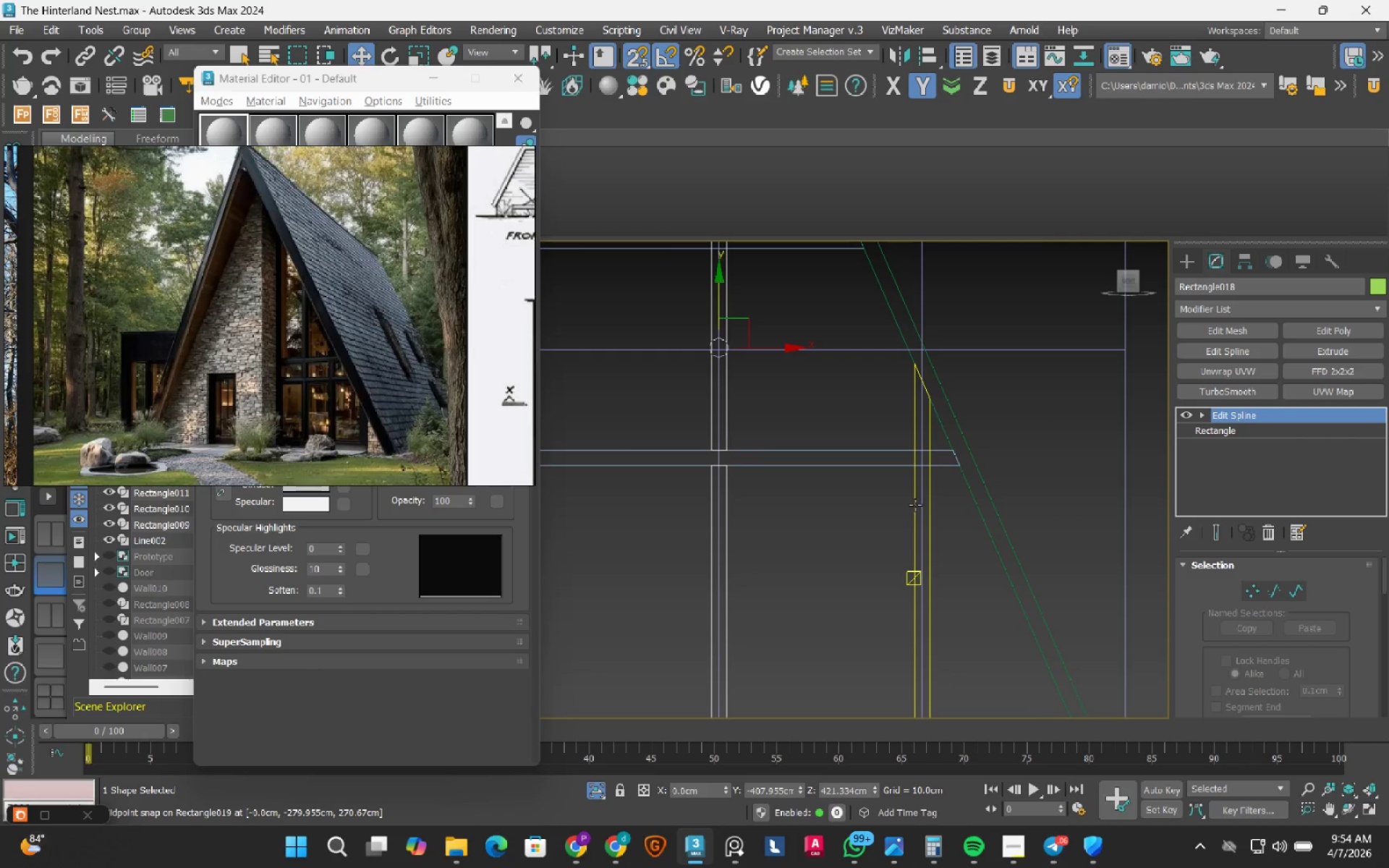 
left_click([915, 505])
 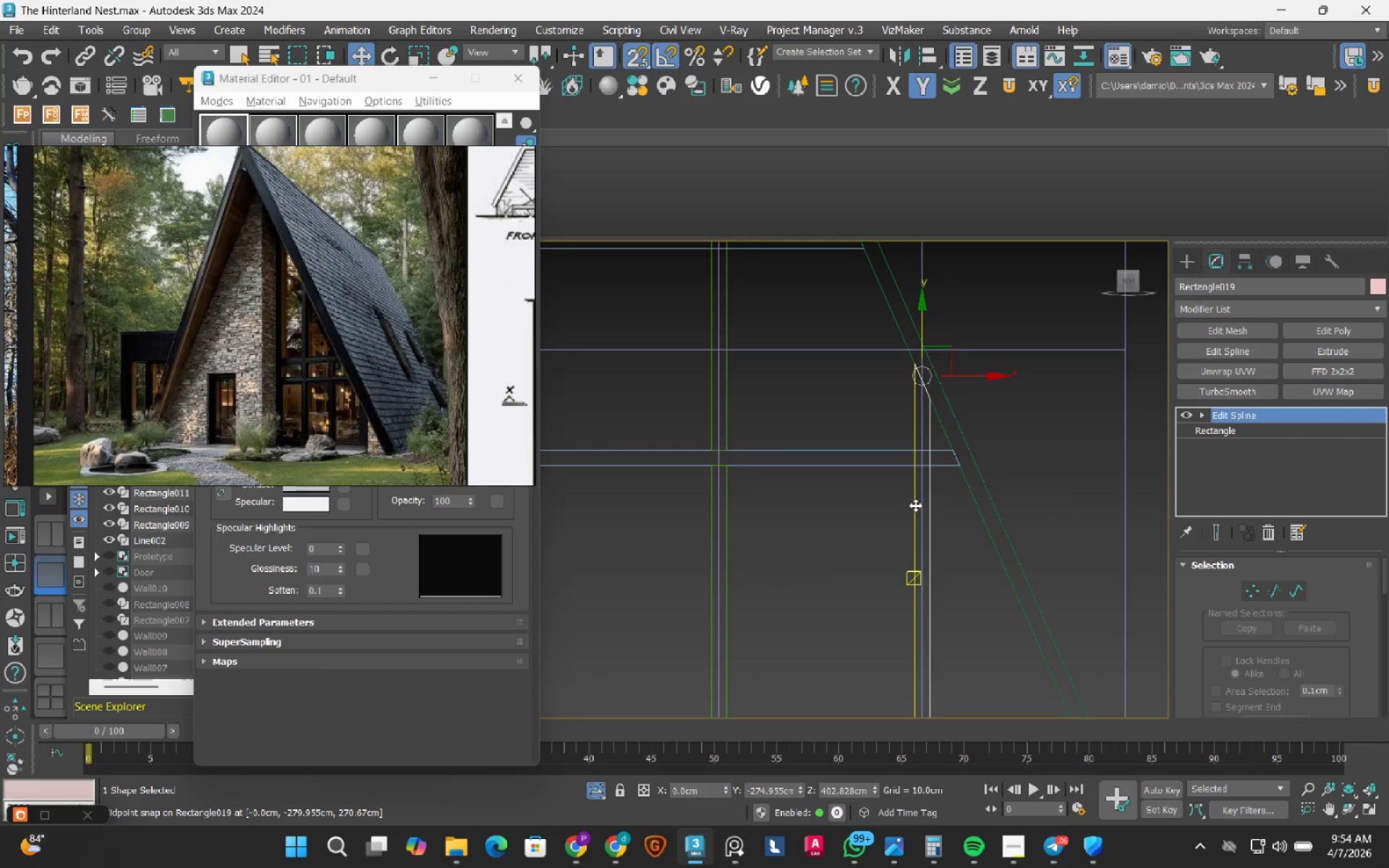 
scroll: coordinate [915, 505], scroll_direction: down, amount: 2.0
 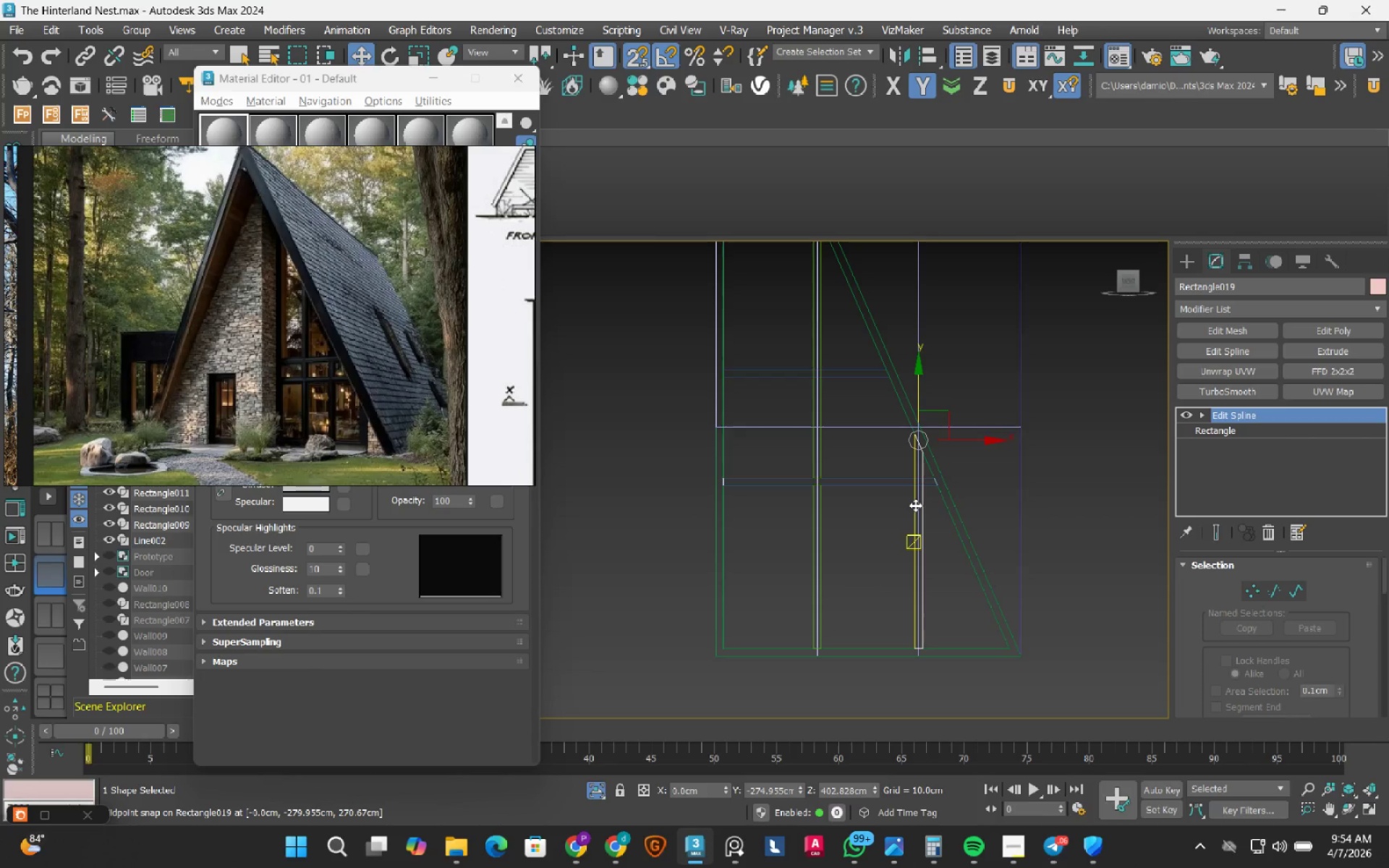 
key(3)
 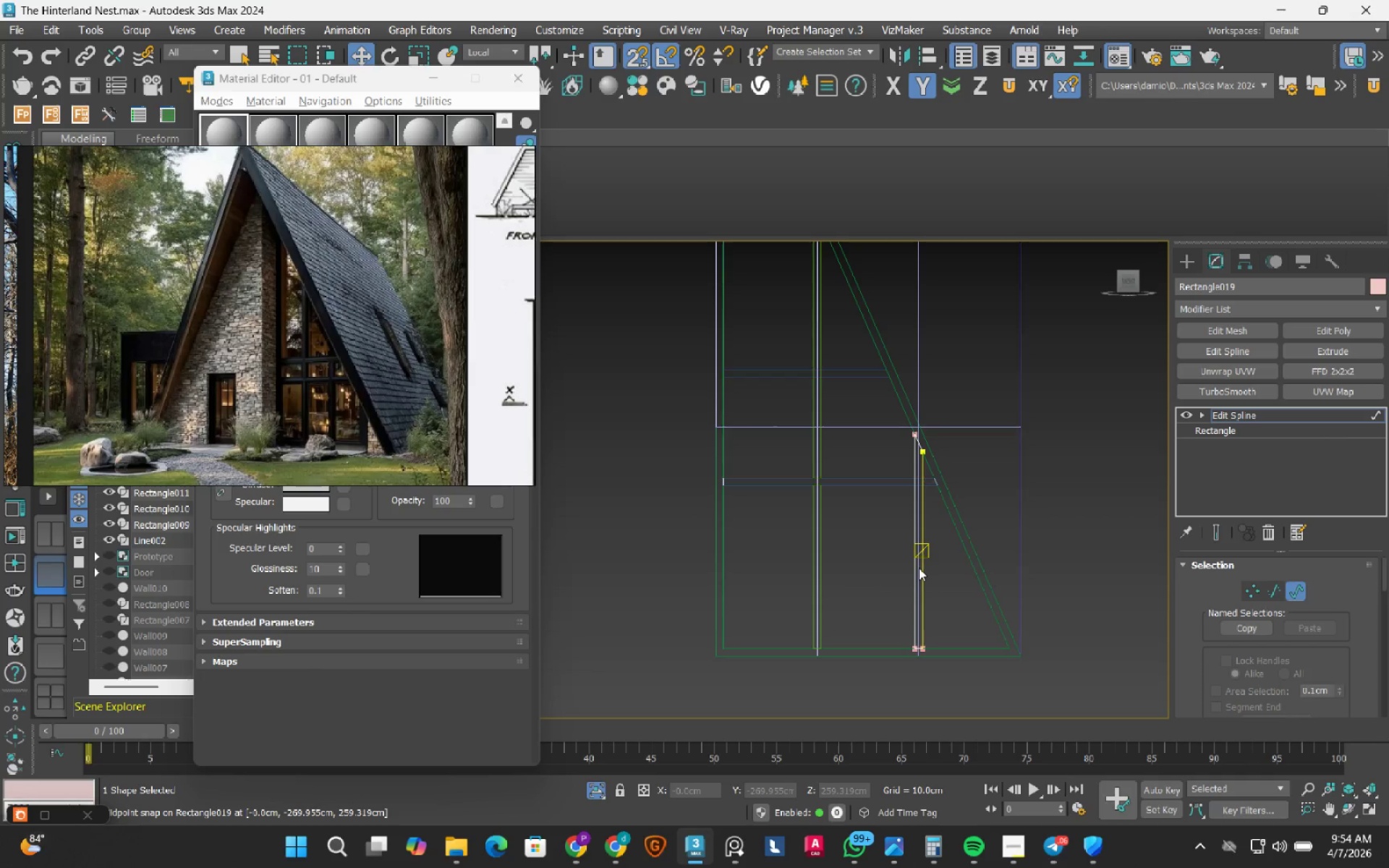 
key(1)
 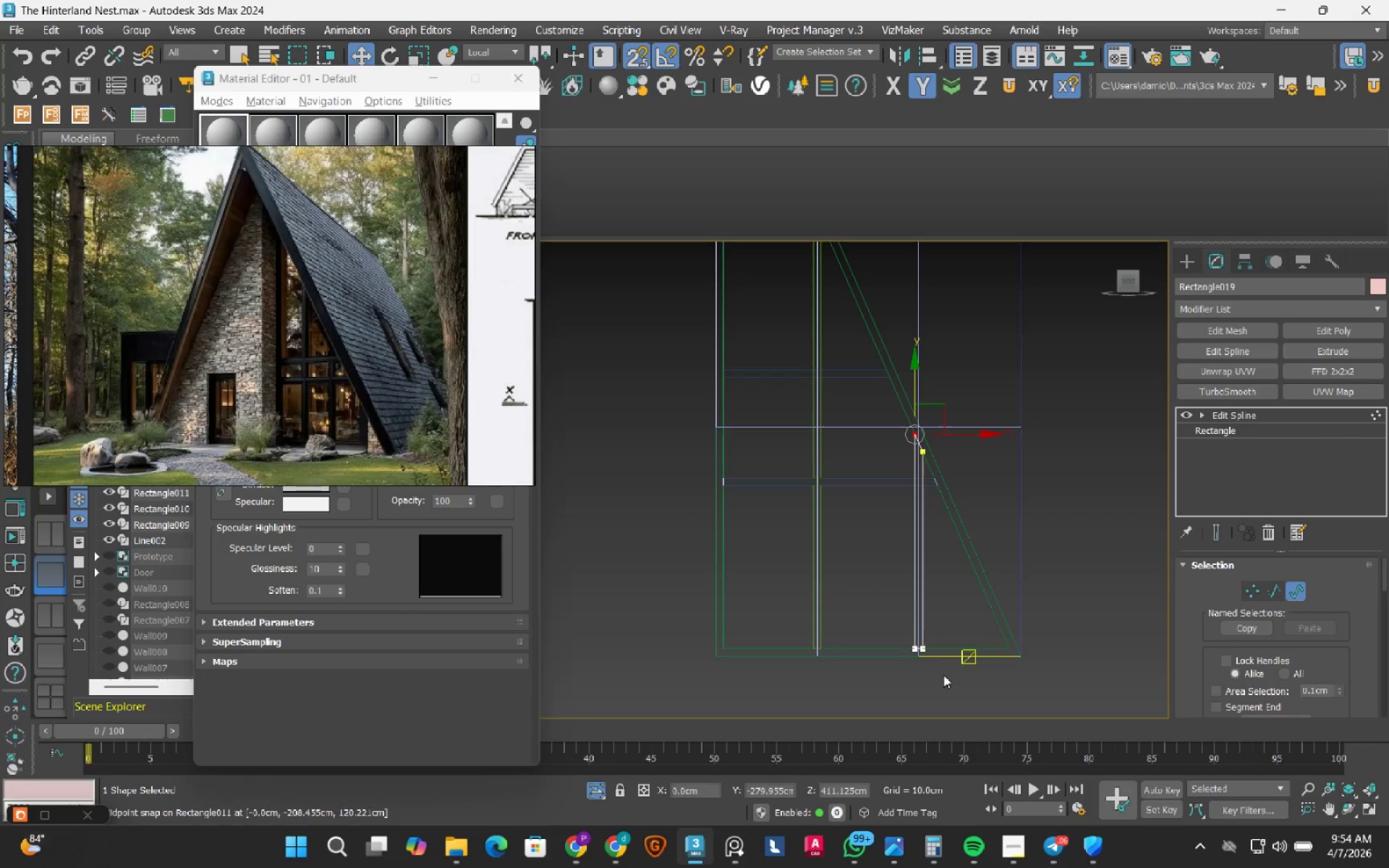 
left_click_drag(start_coordinate=[940, 679], to_coordinate=[806, 590])
 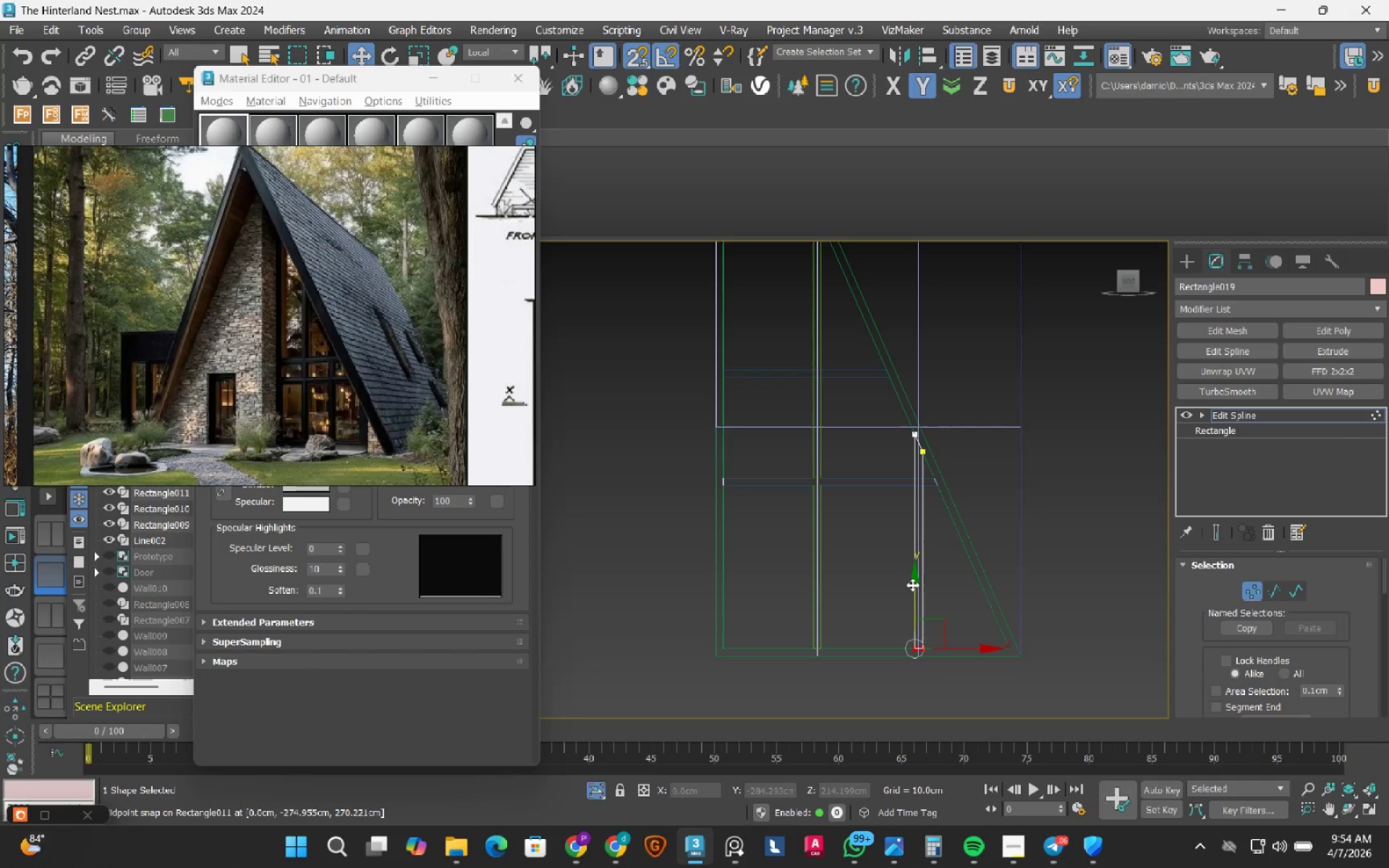 
left_click_drag(start_coordinate=[913, 584], to_coordinate=[927, 530])
 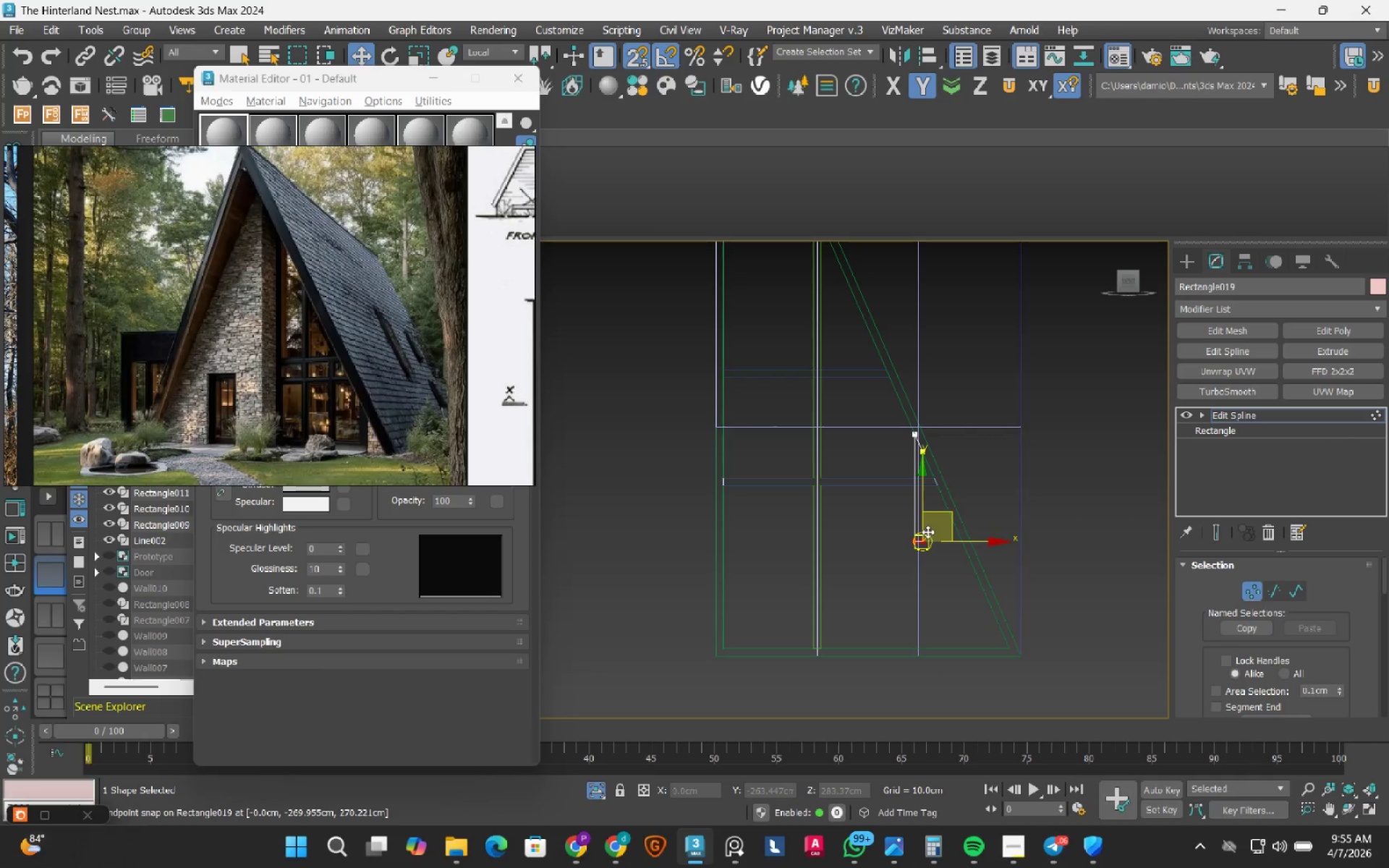 
key(3)
 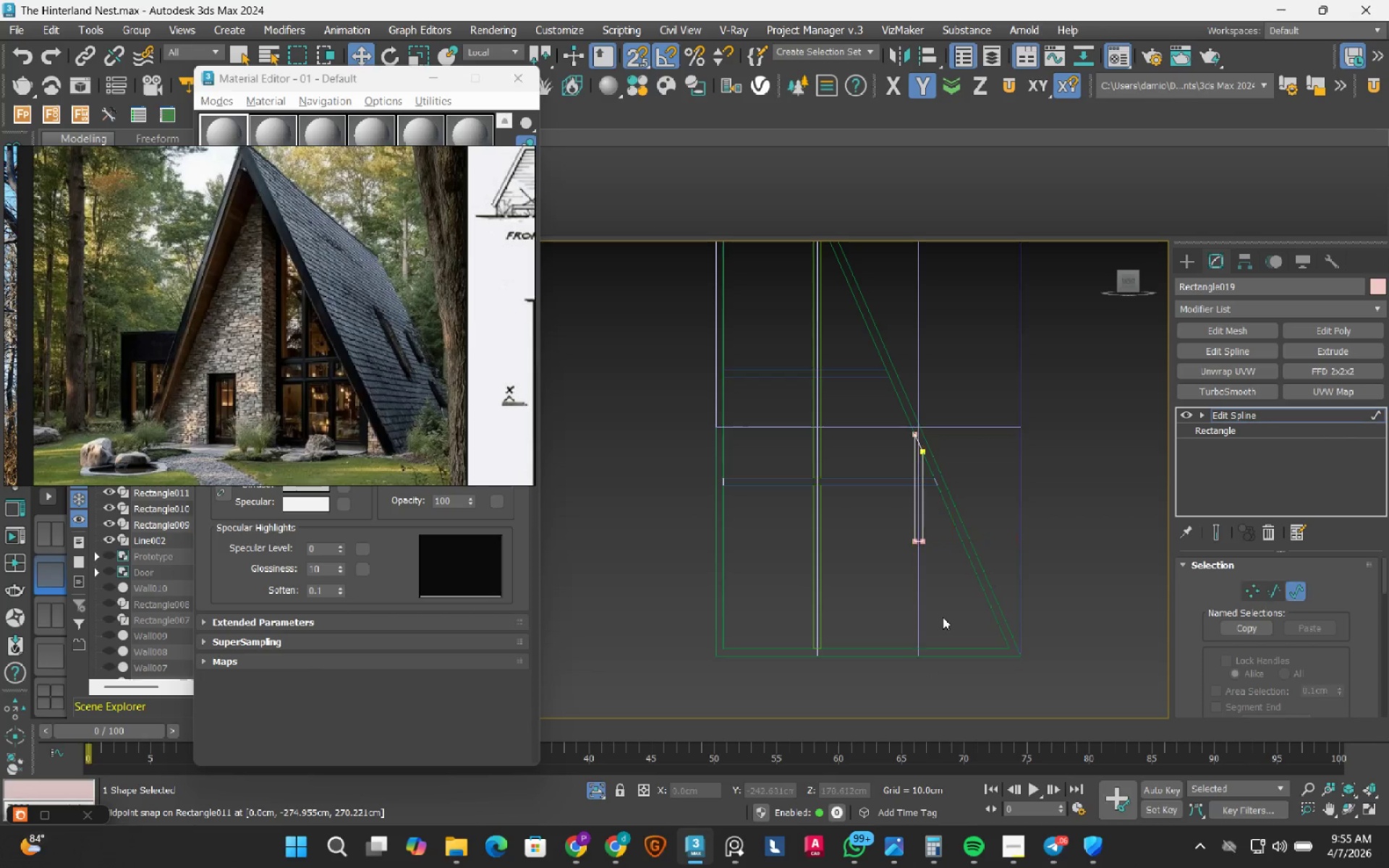 
left_click_drag(start_coordinate=[938, 596], to_coordinate=[864, 507])
 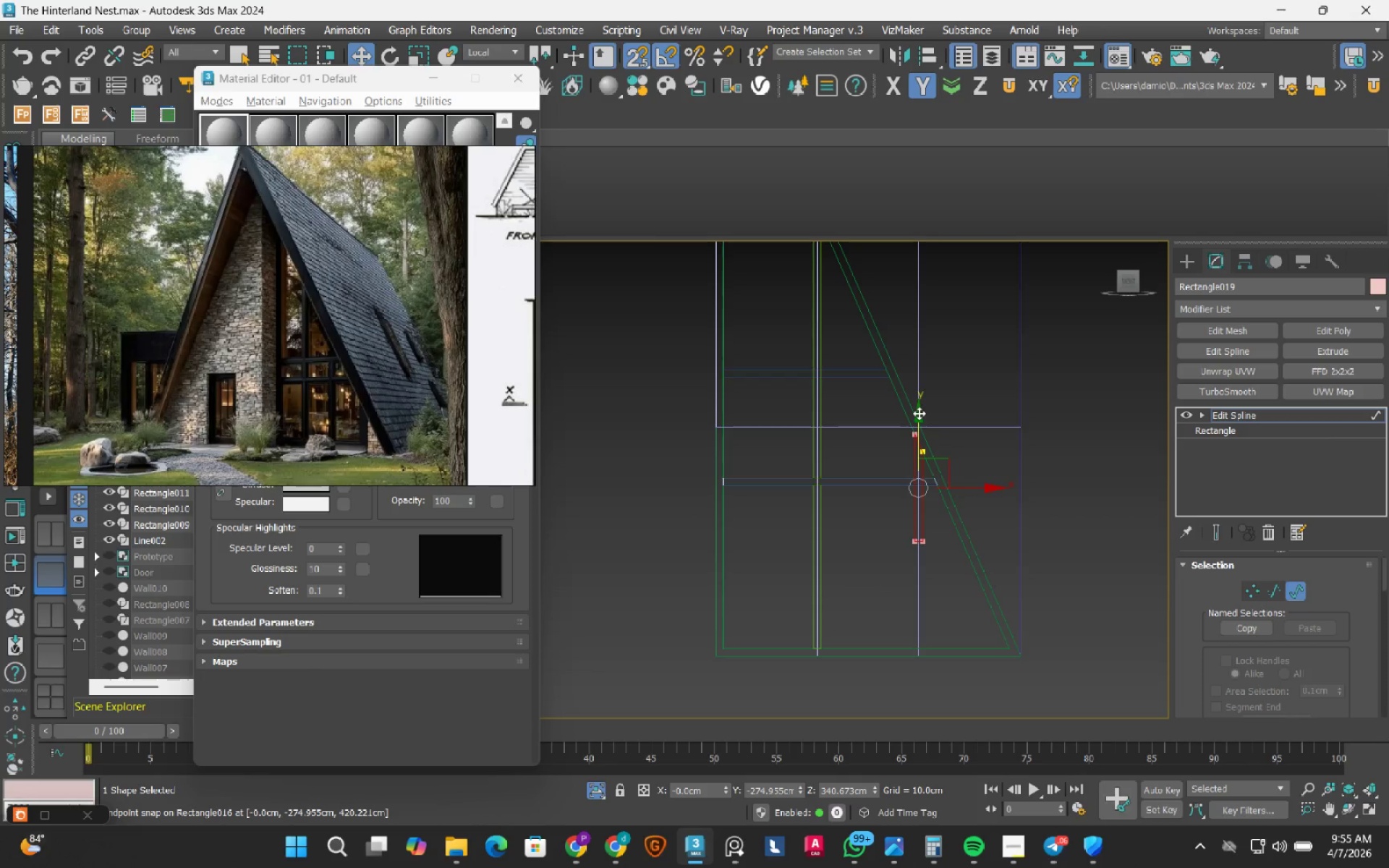 
hold_key(key=ShiftLeft, duration=1.3)
left_click_drag(start_coordinate=[919, 413], to_coordinate=[904, 634])
 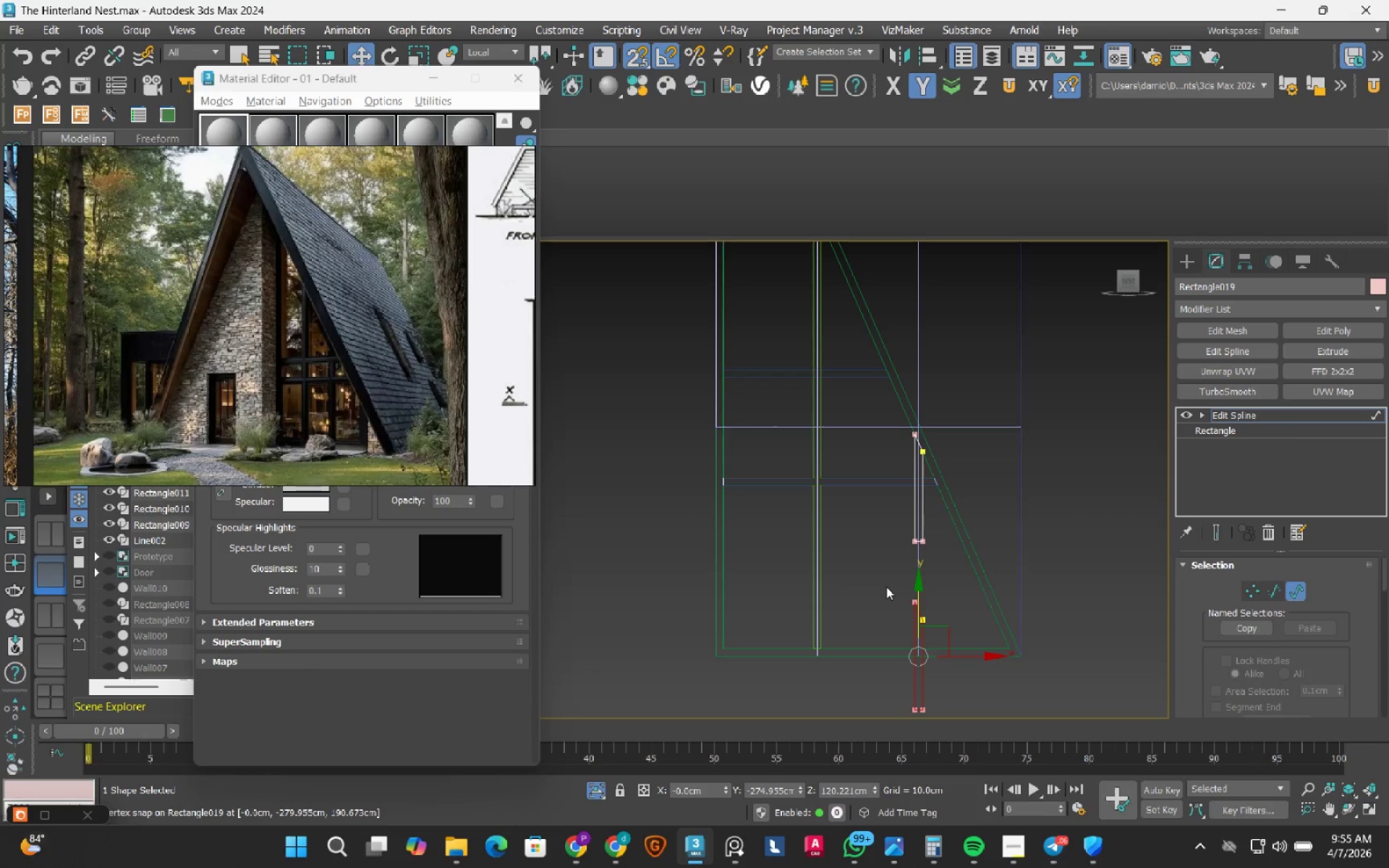 
key(1)
 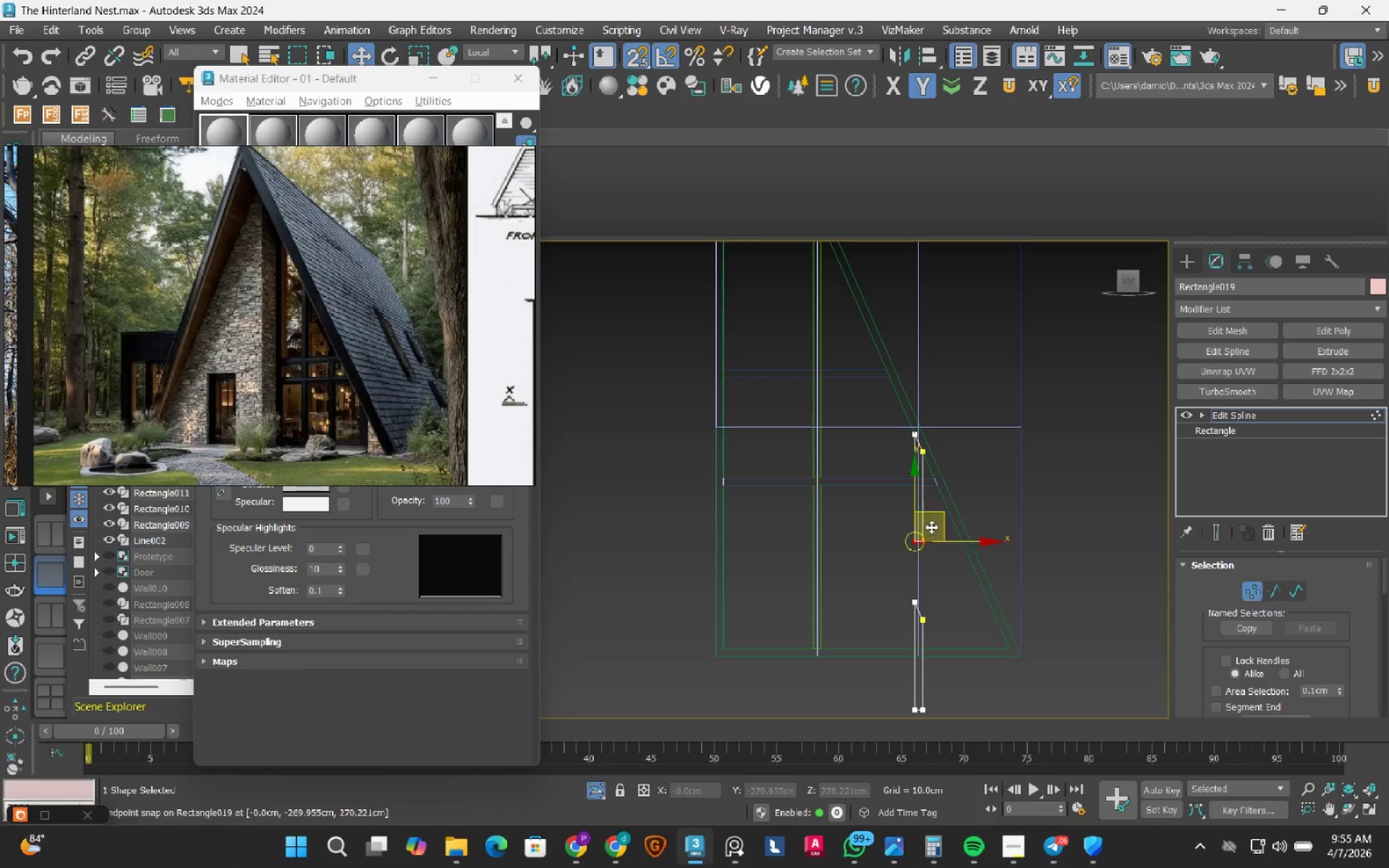 
scroll: coordinate [931, 526], scroll_direction: up, amount: 3.0
 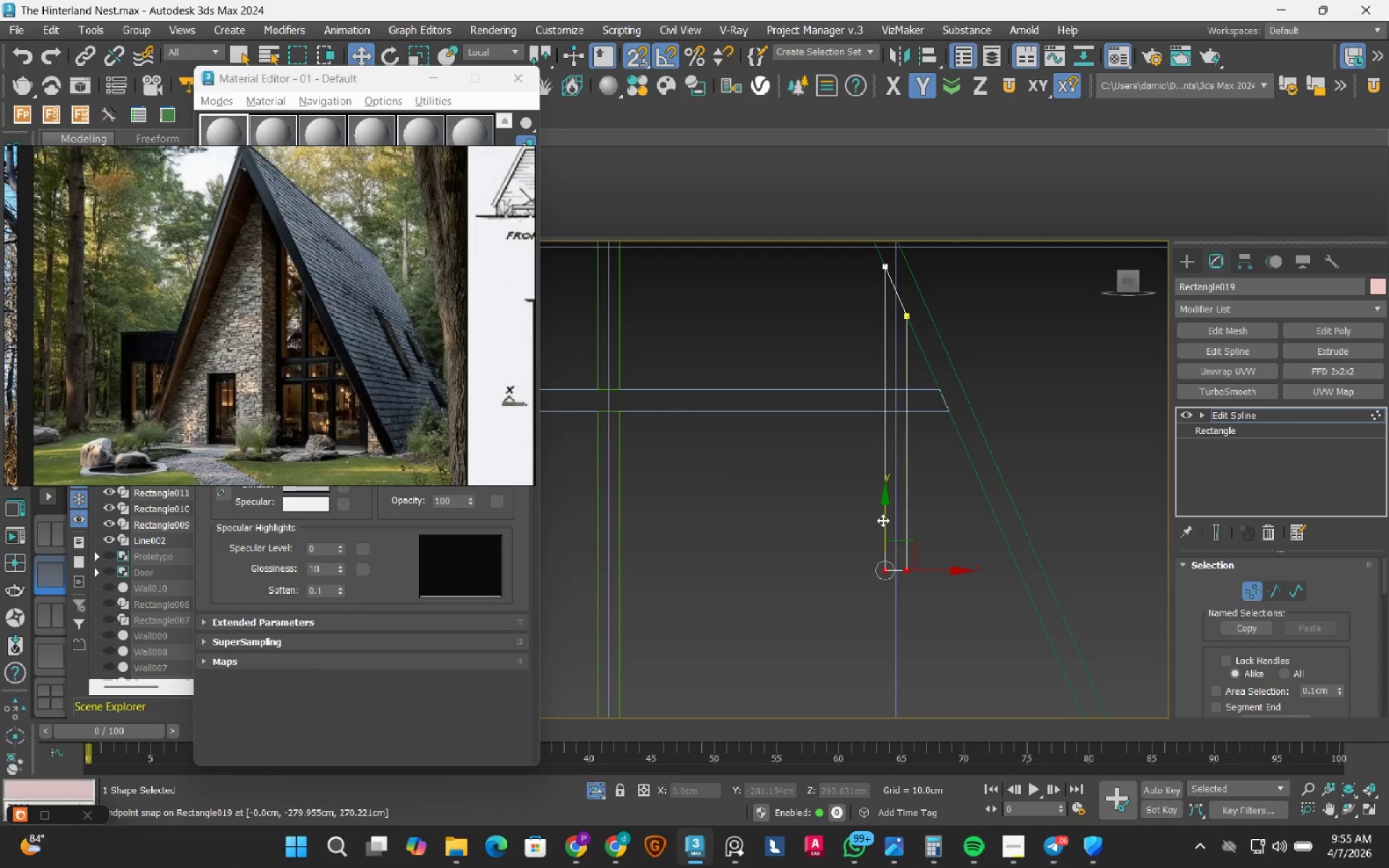 
left_click_drag(start_coordinate=[883, 520], to_coordinate=[849, 386])
 